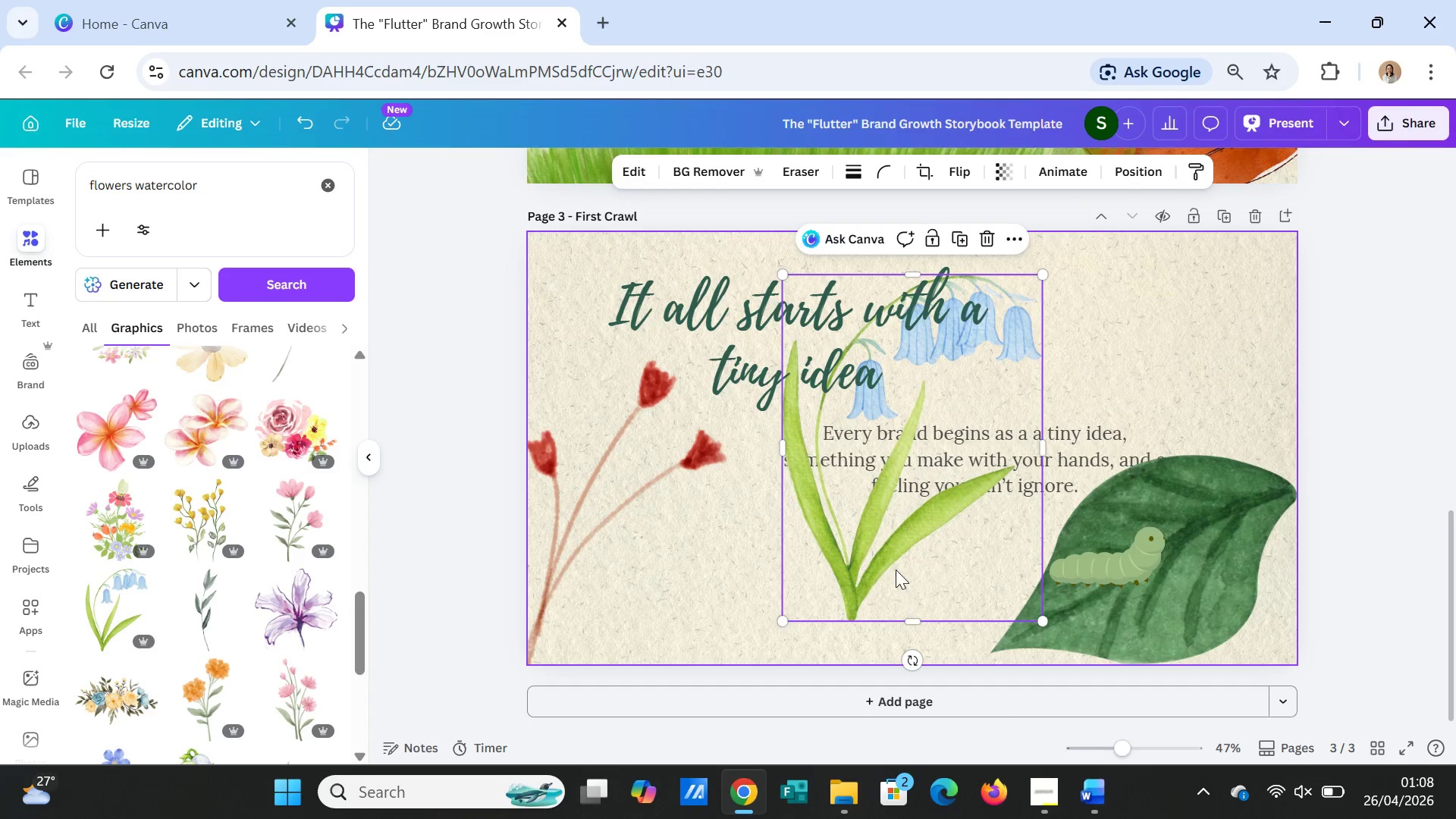 
left_click_drag(start_coordinate=[889, 551], to_coordinate=[833, 610])
 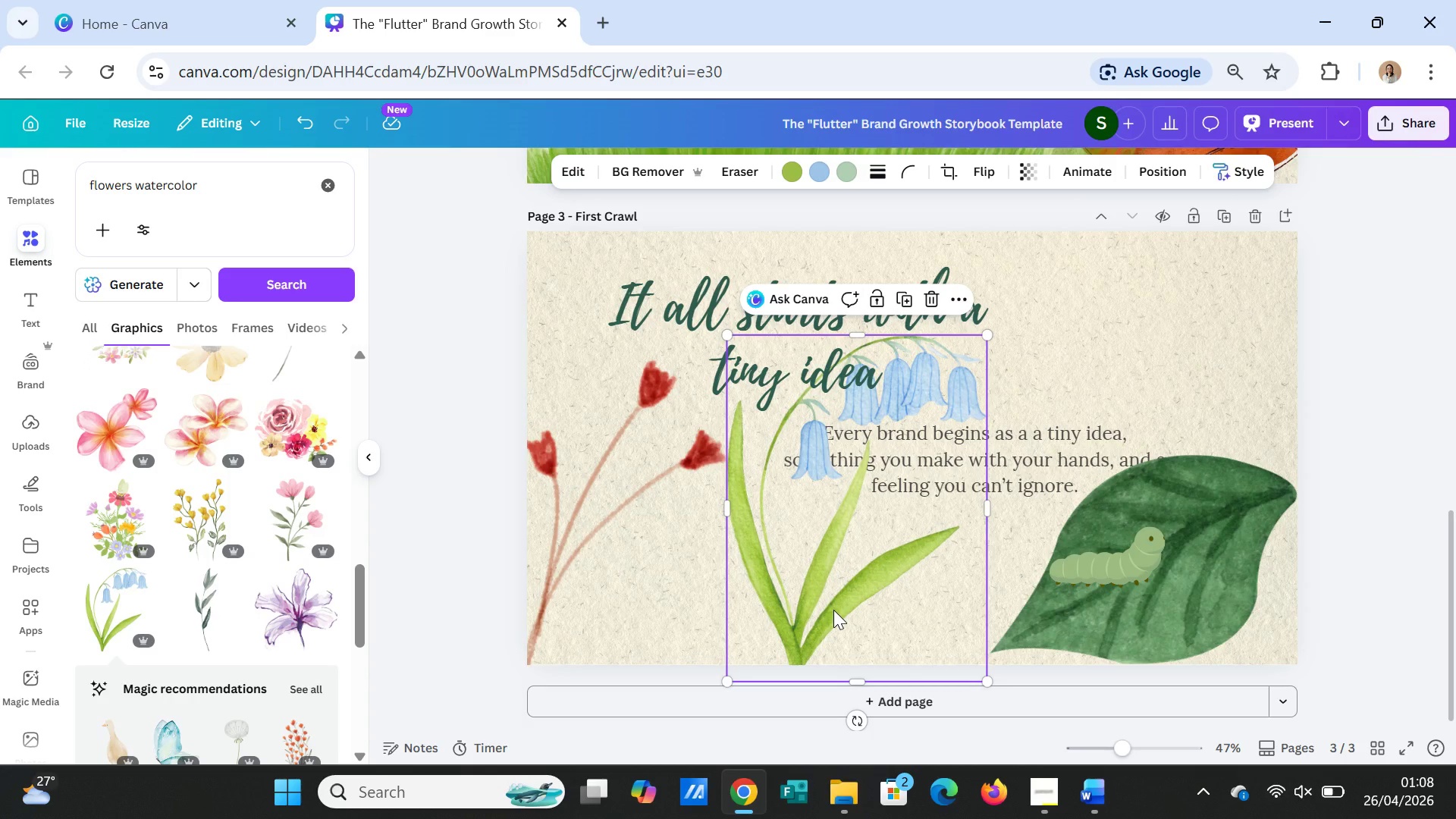 
left_click([833, 610])
 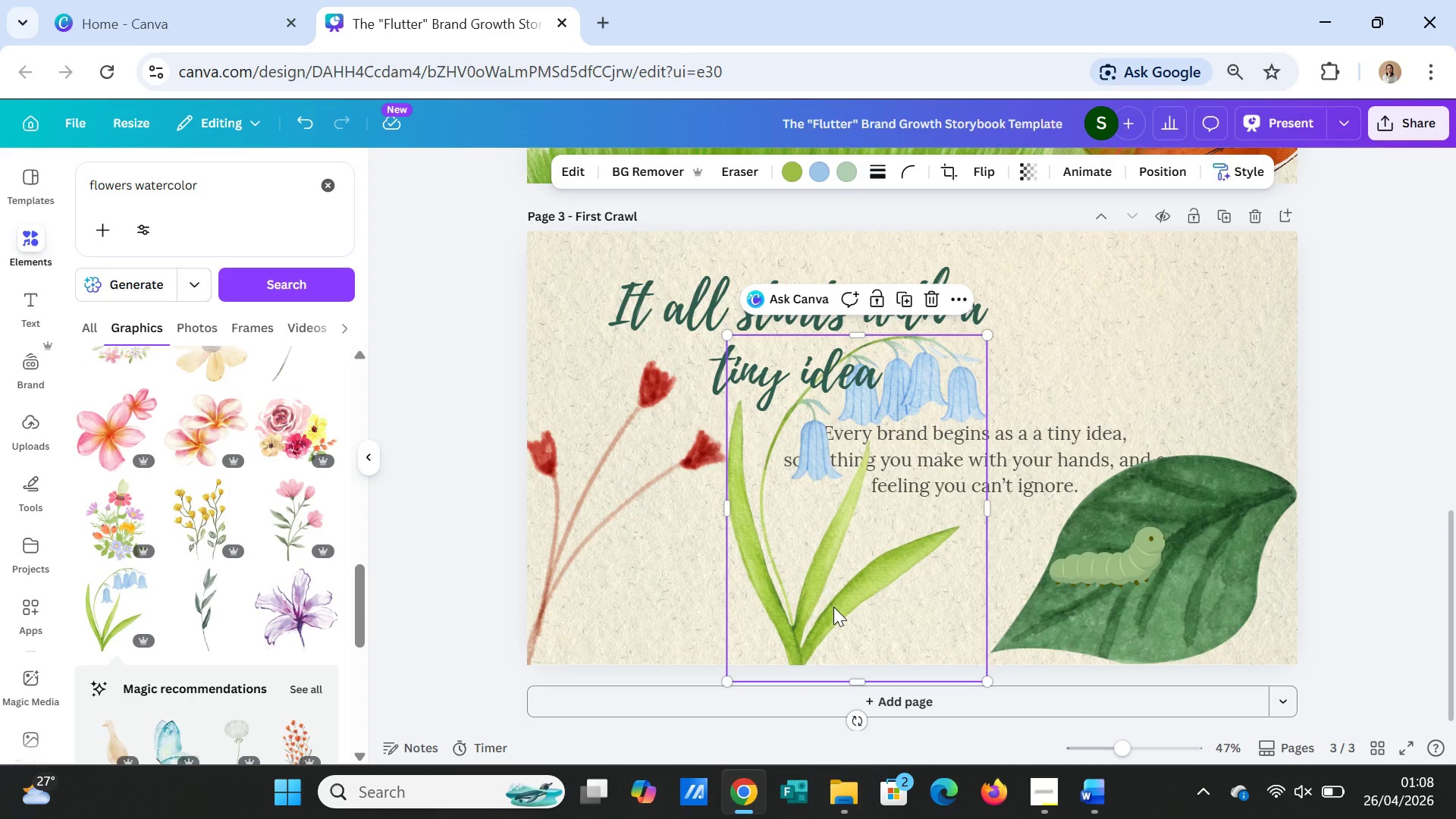 
key(Delete)
 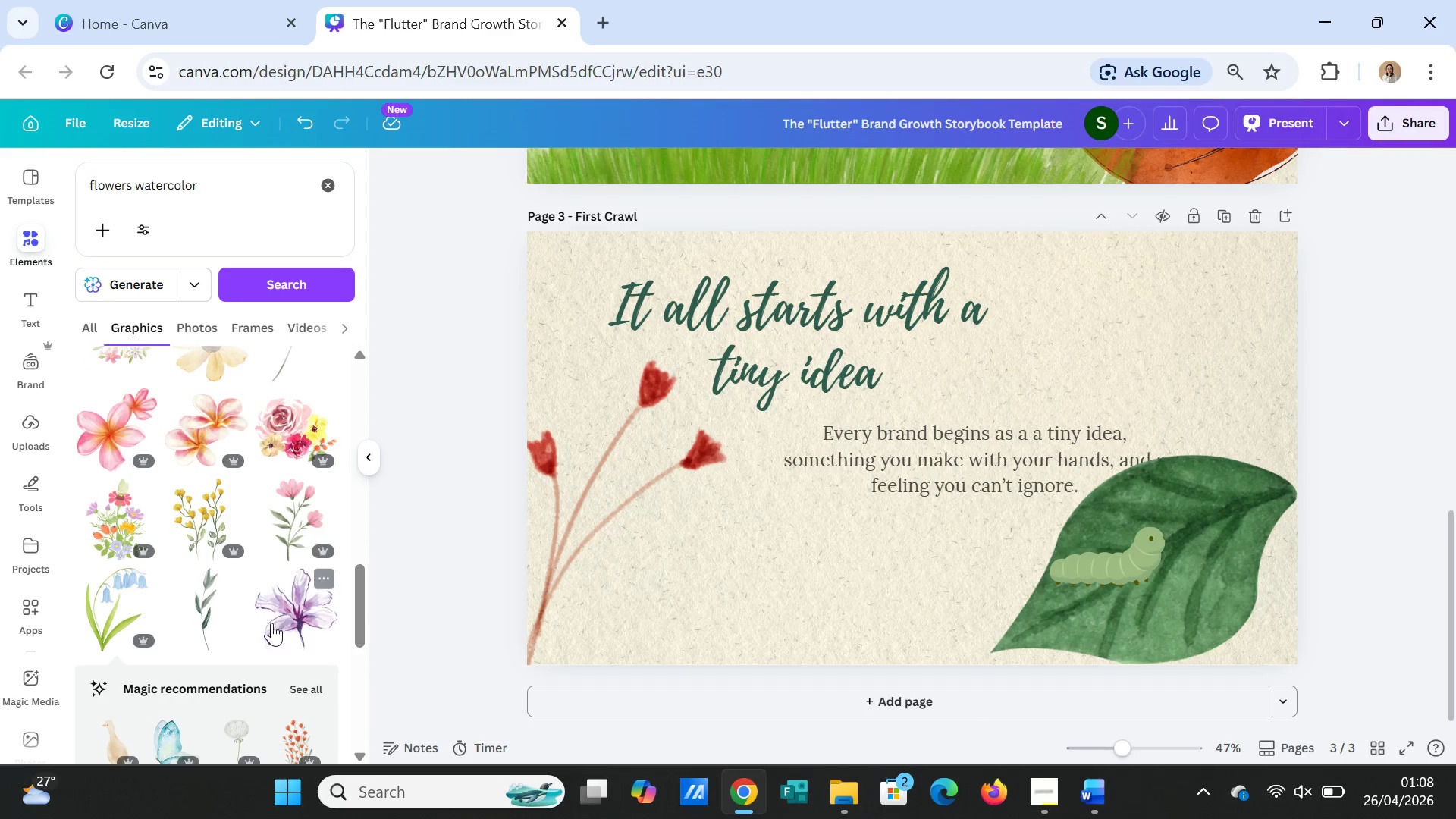 
scroll: coordinate [128, 607], scroll_direction: down, amount: 3.0
 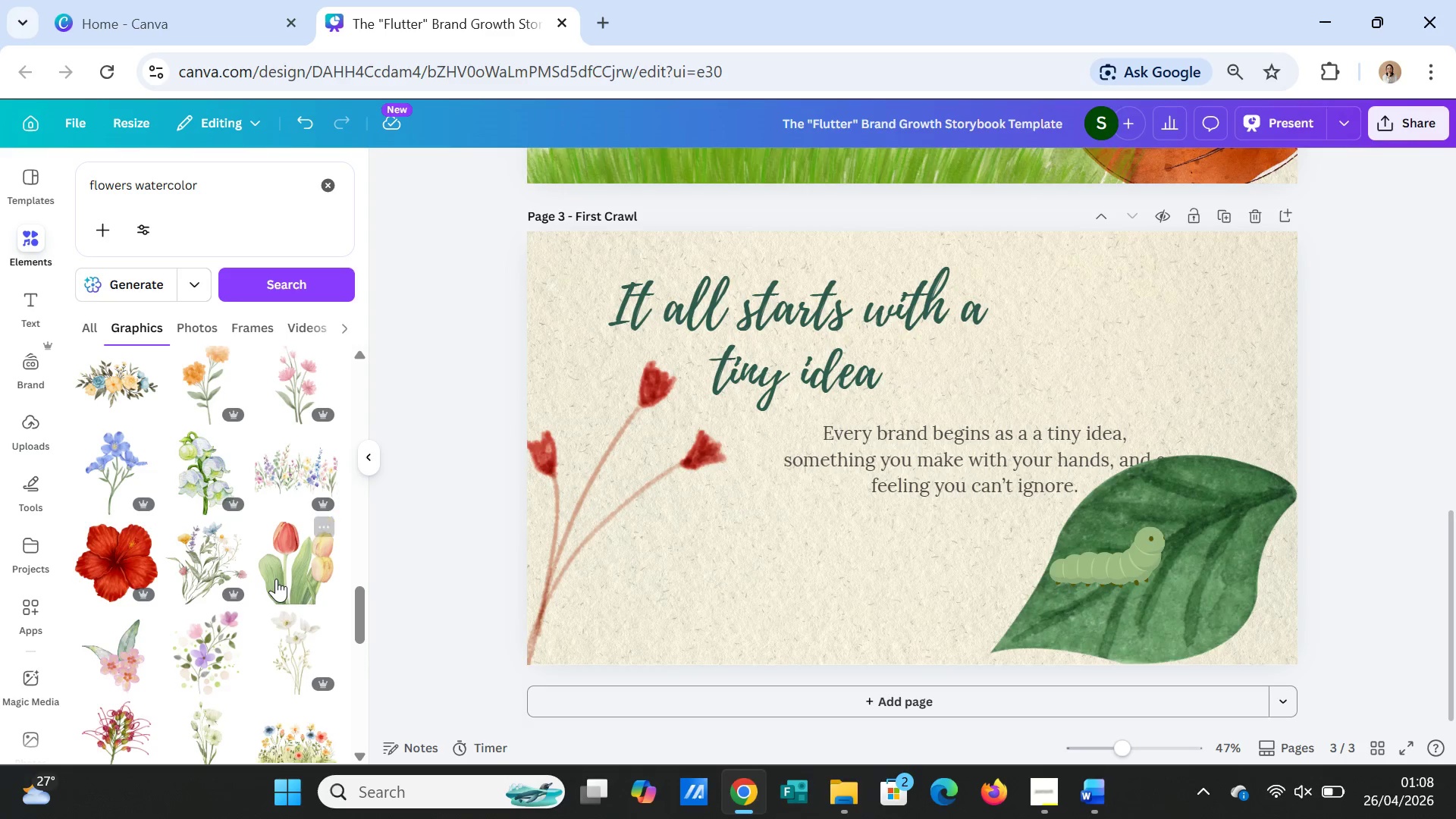 
left_click([276, 579])
 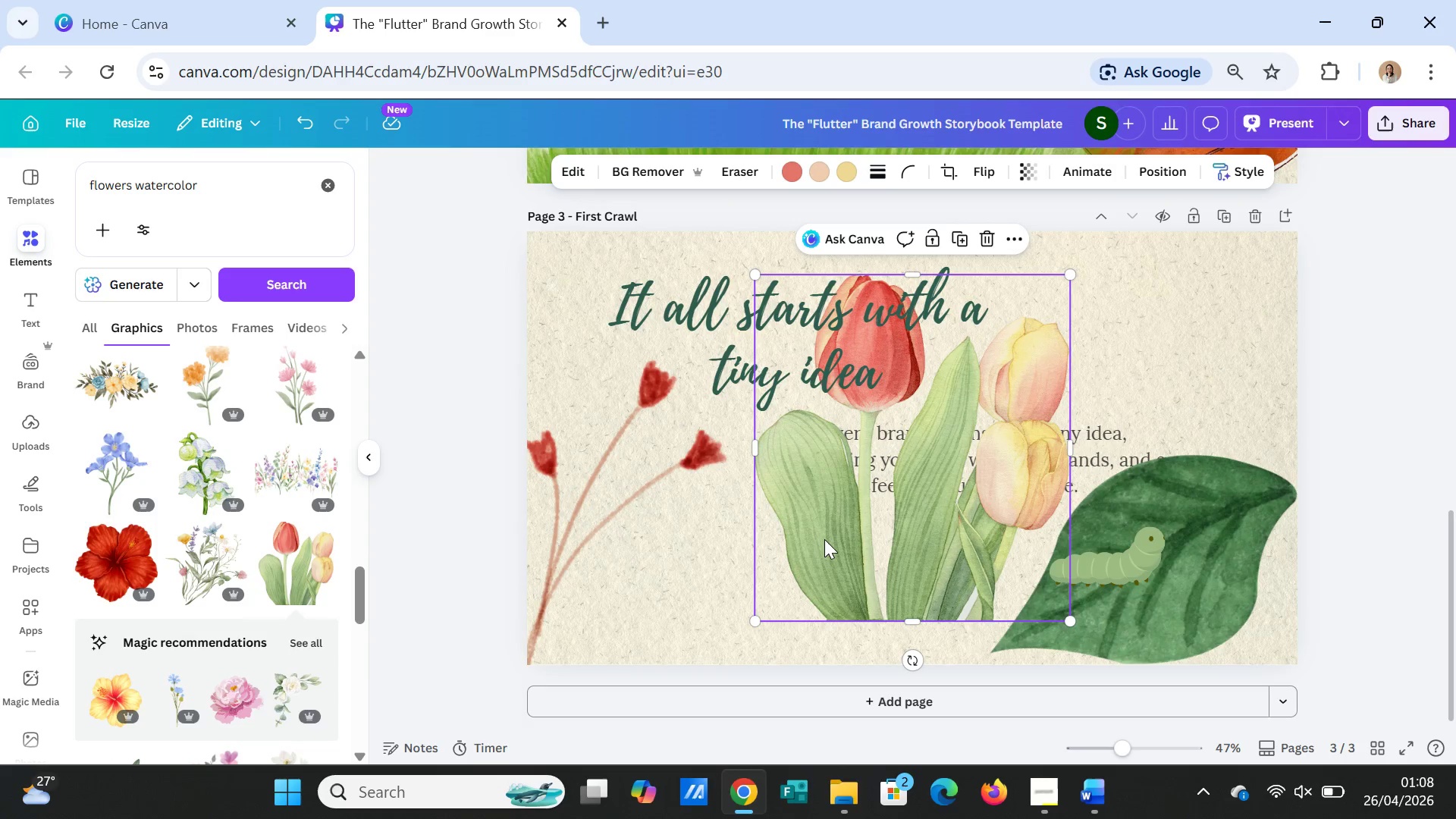 
key(Delete)
 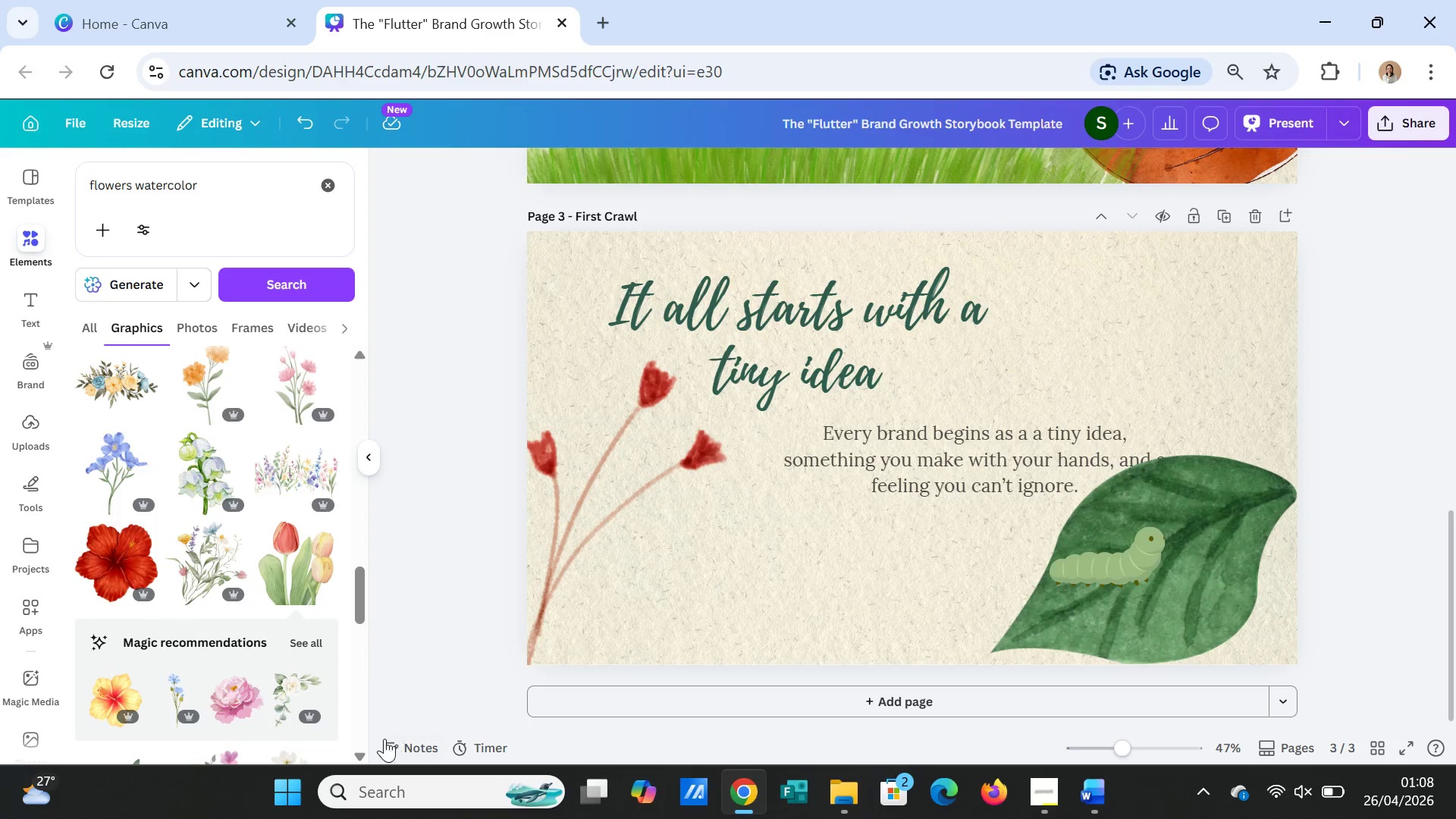 
scroll: coordinate [154, 650], scroll_direction: down, amount: 3.0
 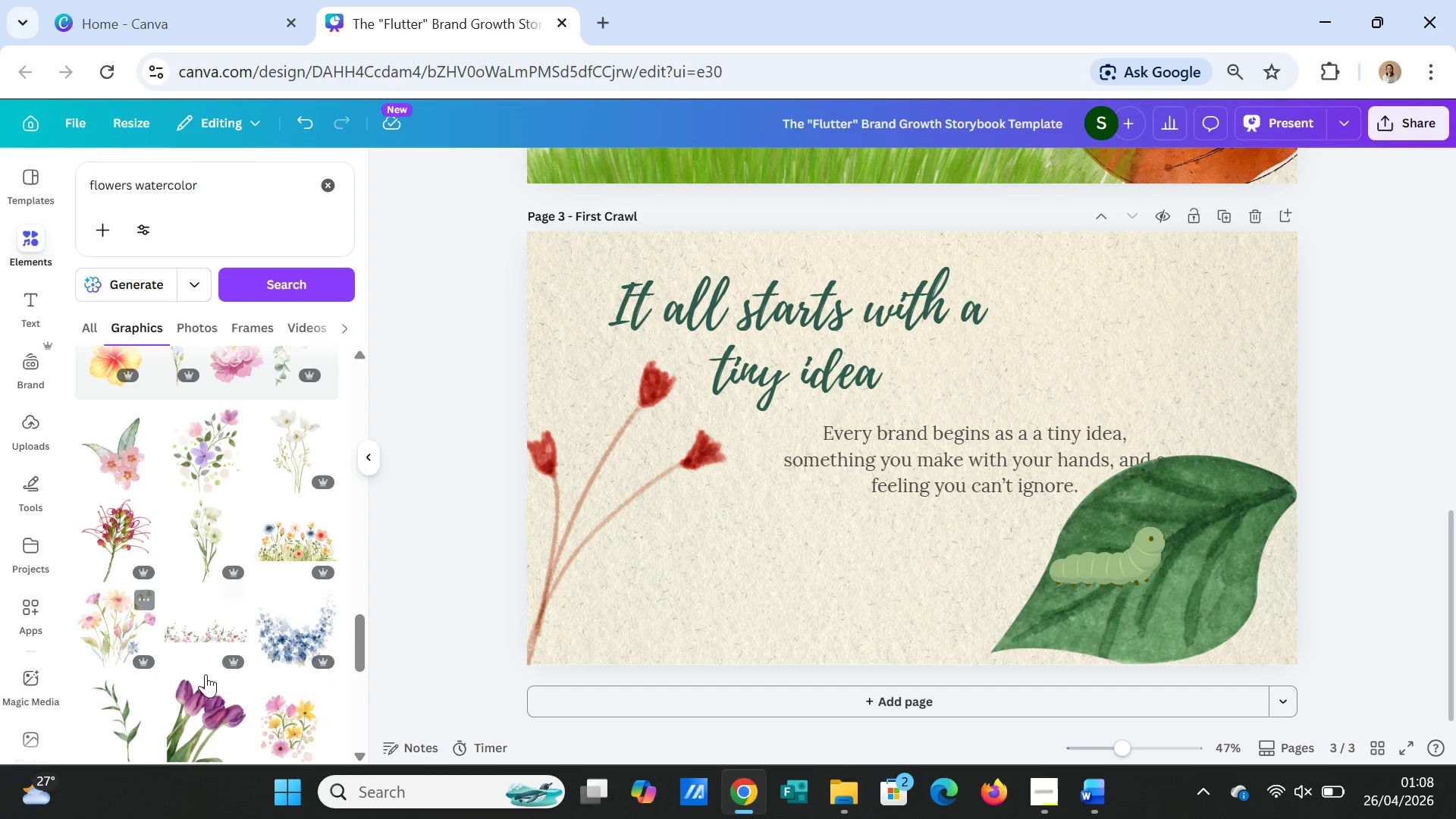 
left_click([212, 723])
 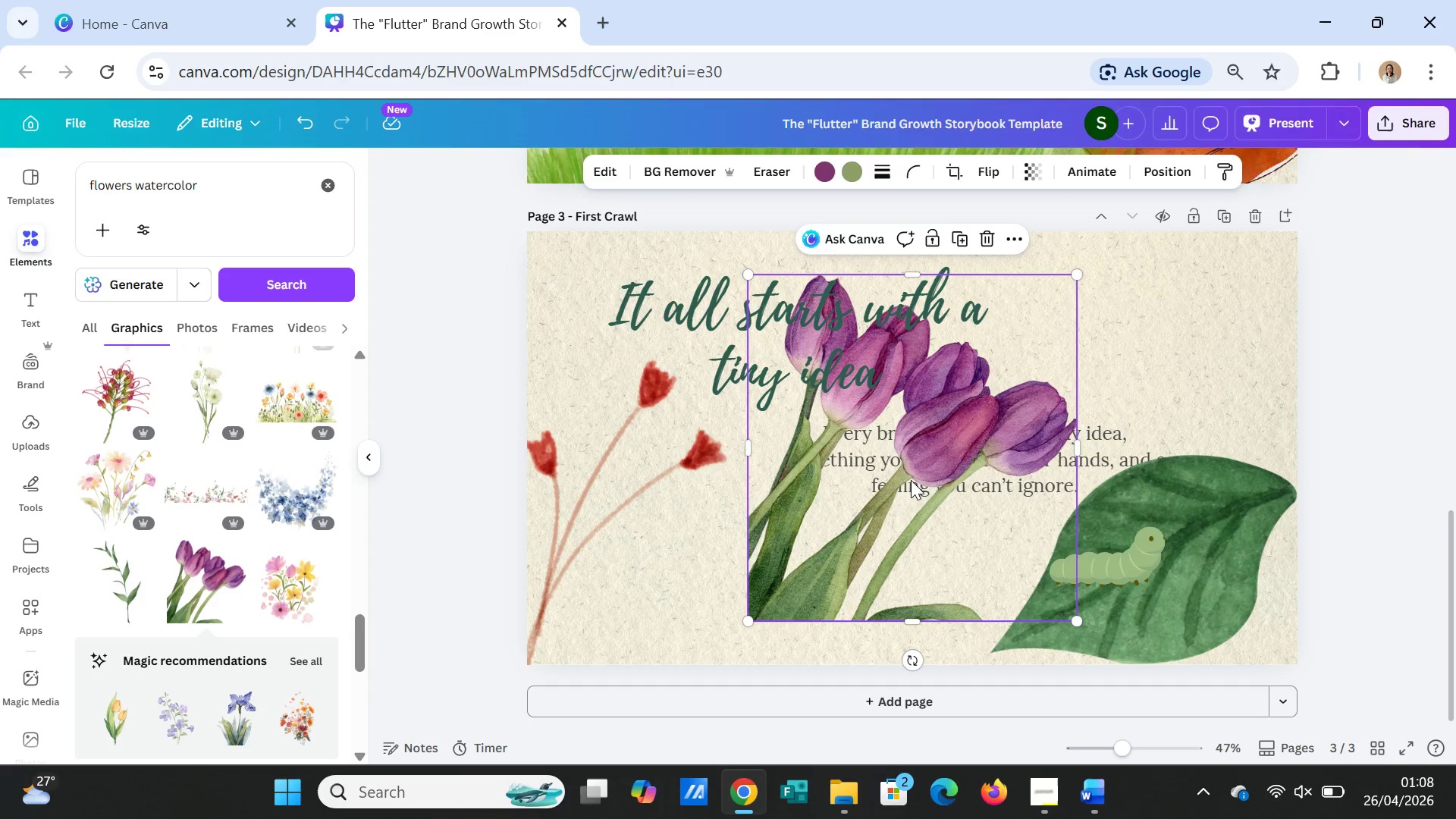 
key(Delete)
 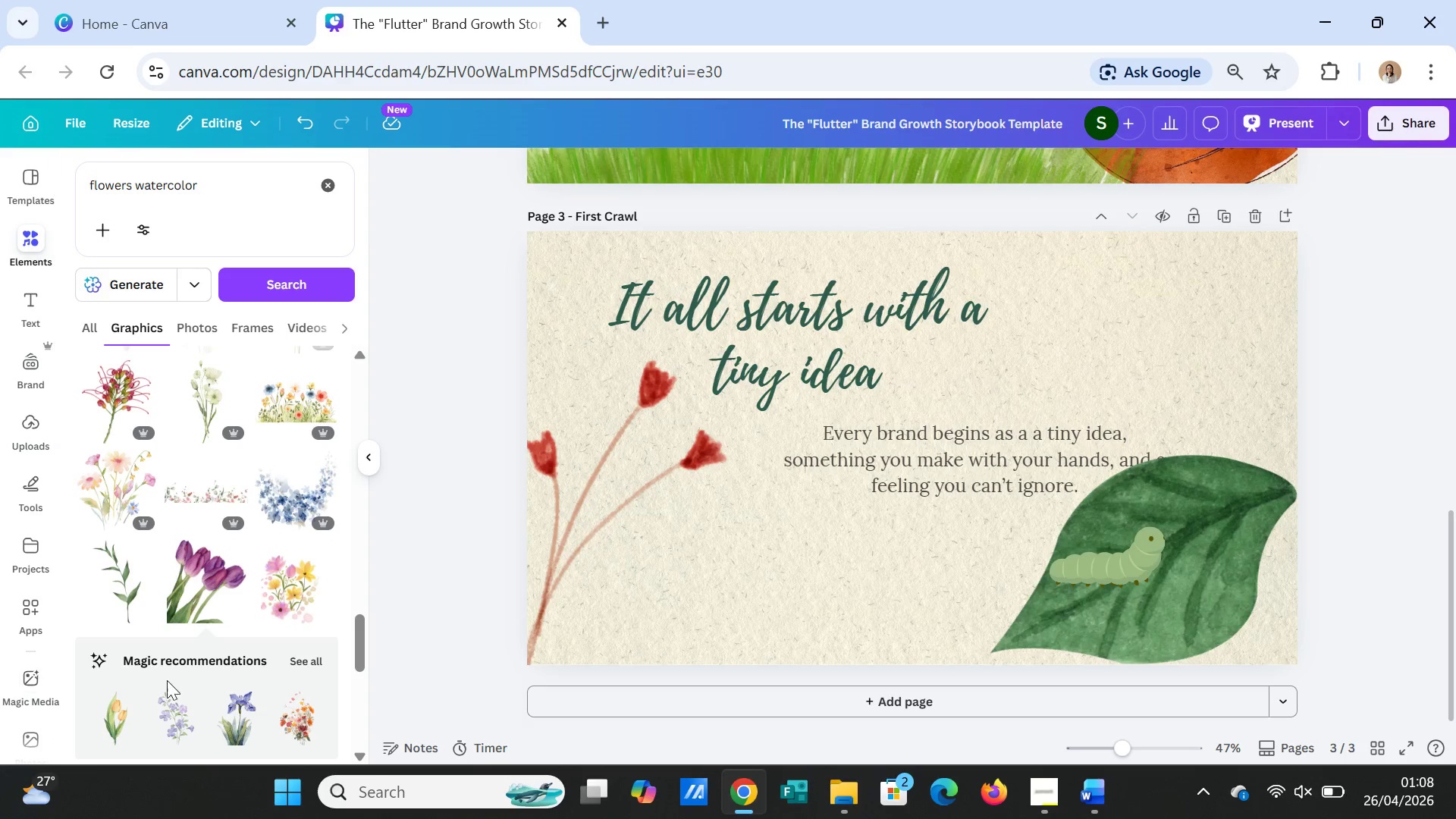 
scroll: coordinate [167, 670], scroll_direction: down, amount: 2.0
 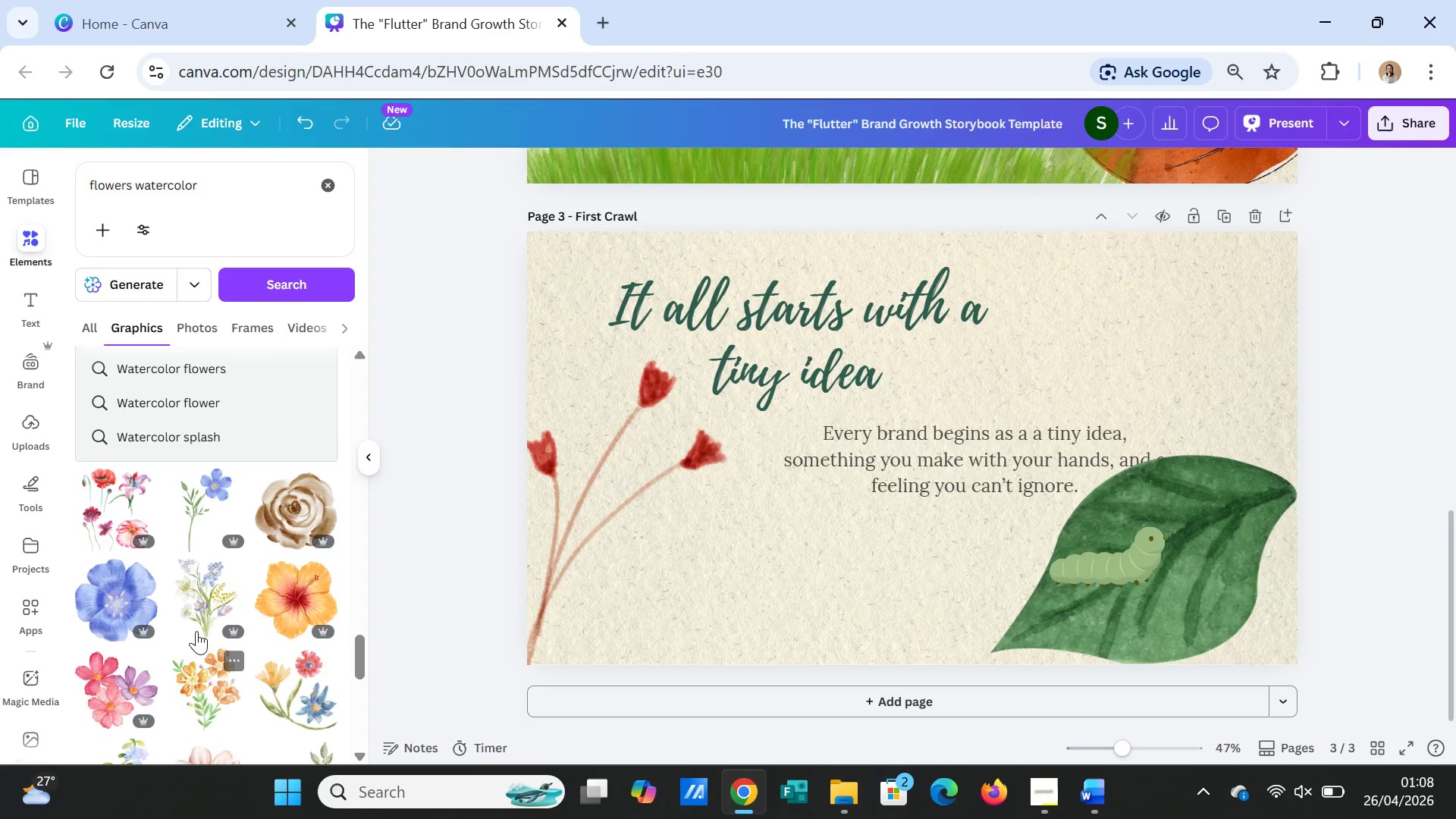 
left_click([203, 519])
 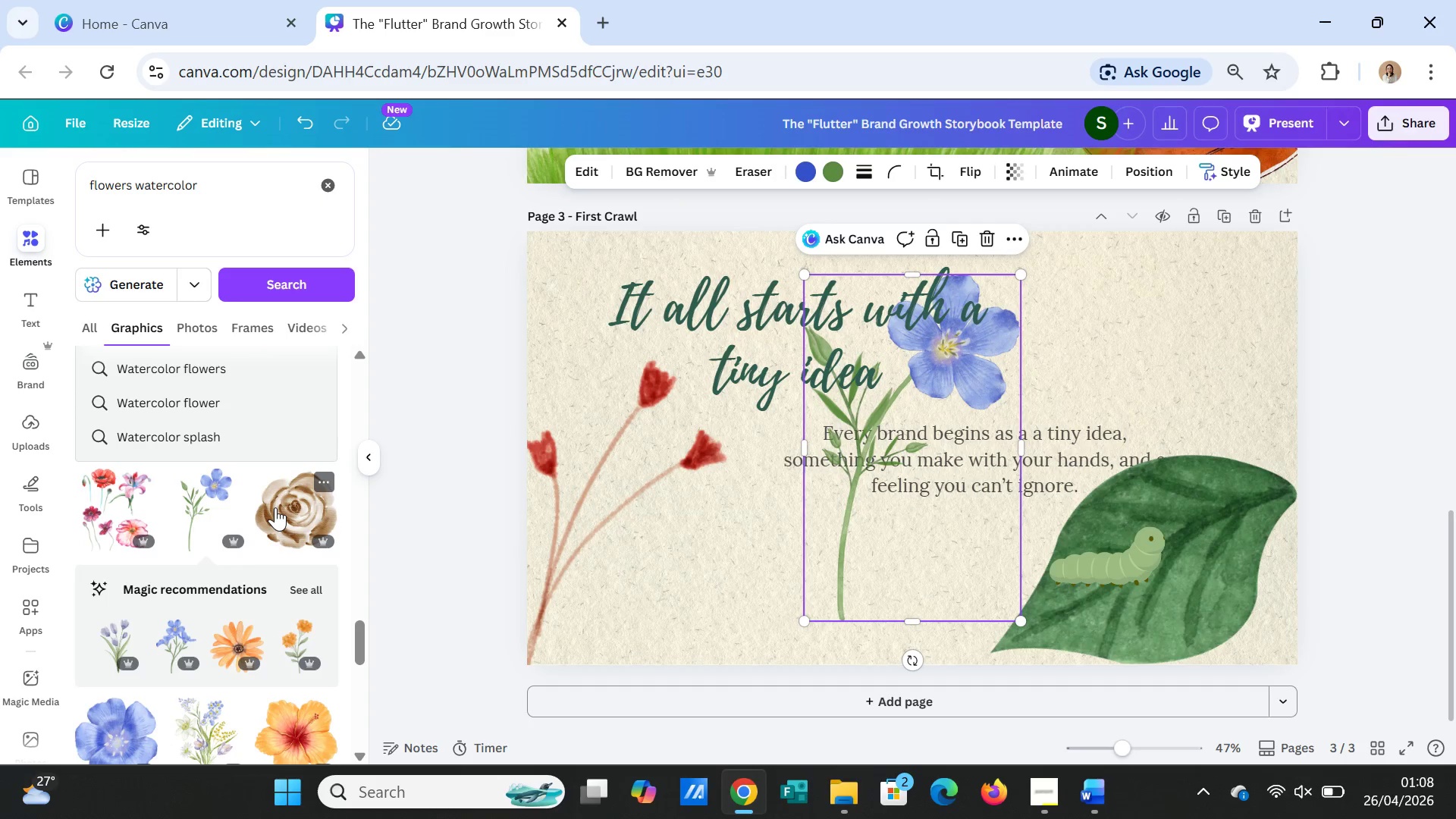 
key(Delete)
 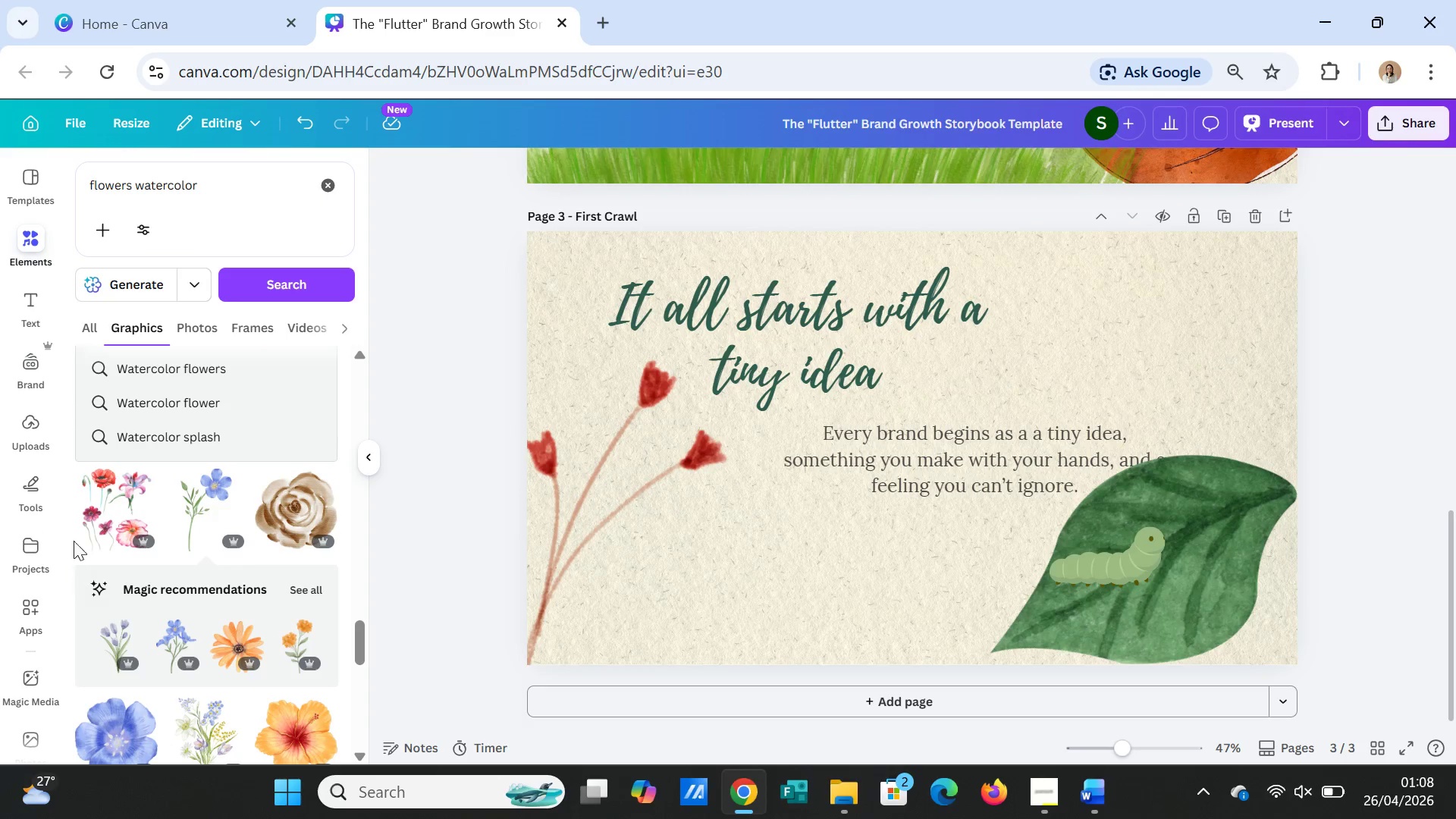 
left_click([102, 510])
 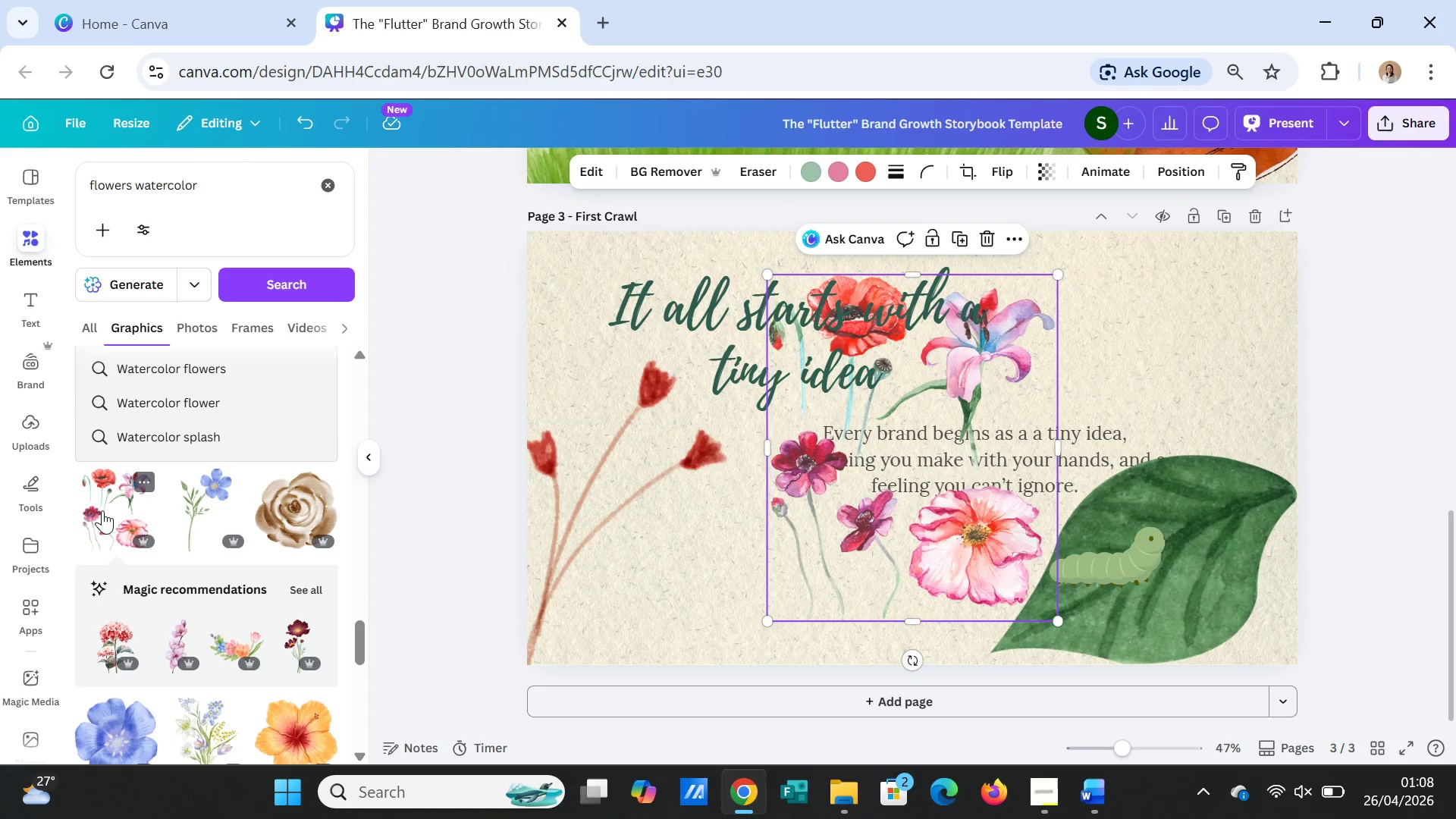 
key(Delete)
 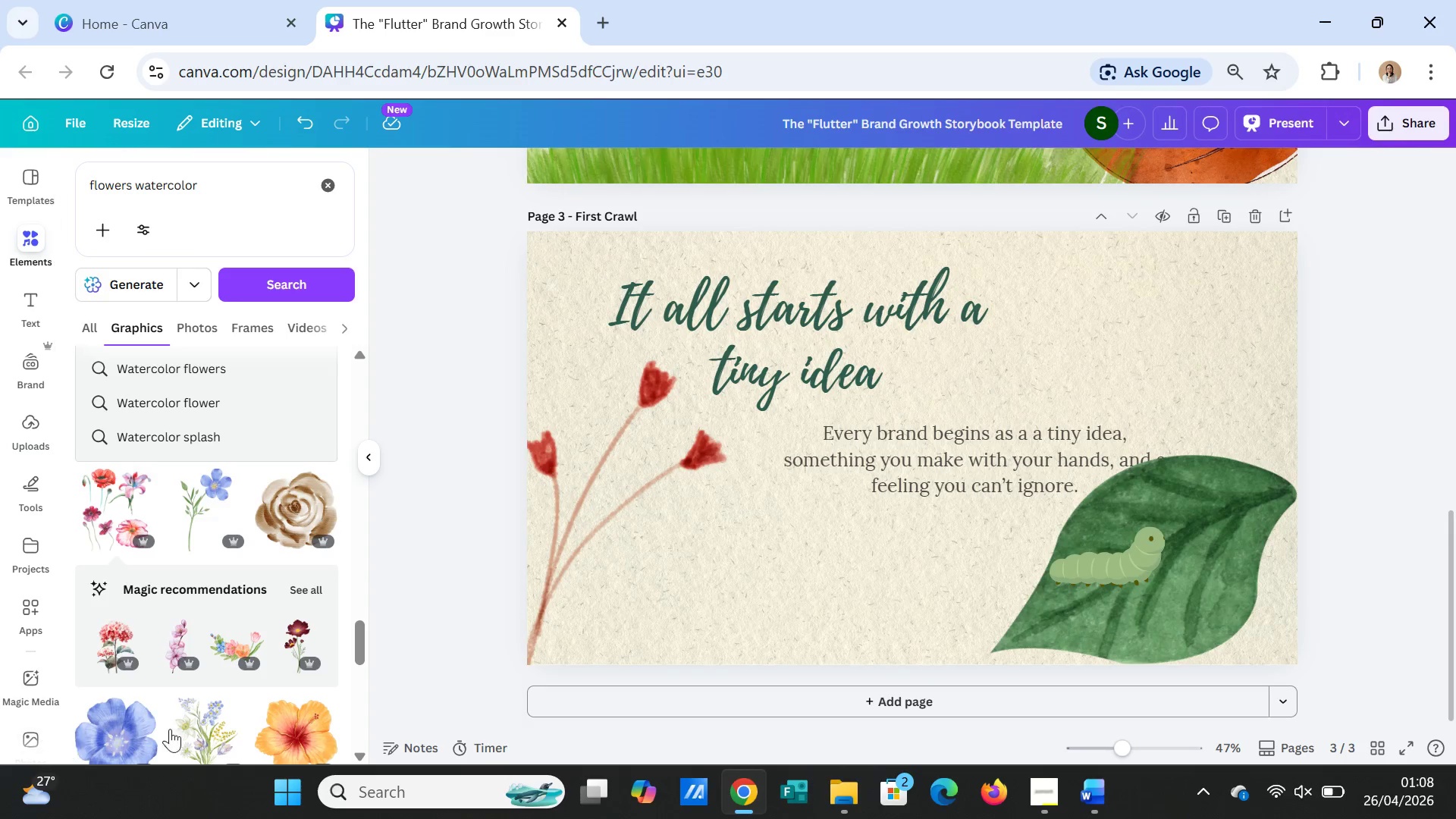 
scroll: coordinate [228, 661], scroll_direction: down, amount: 9.0
 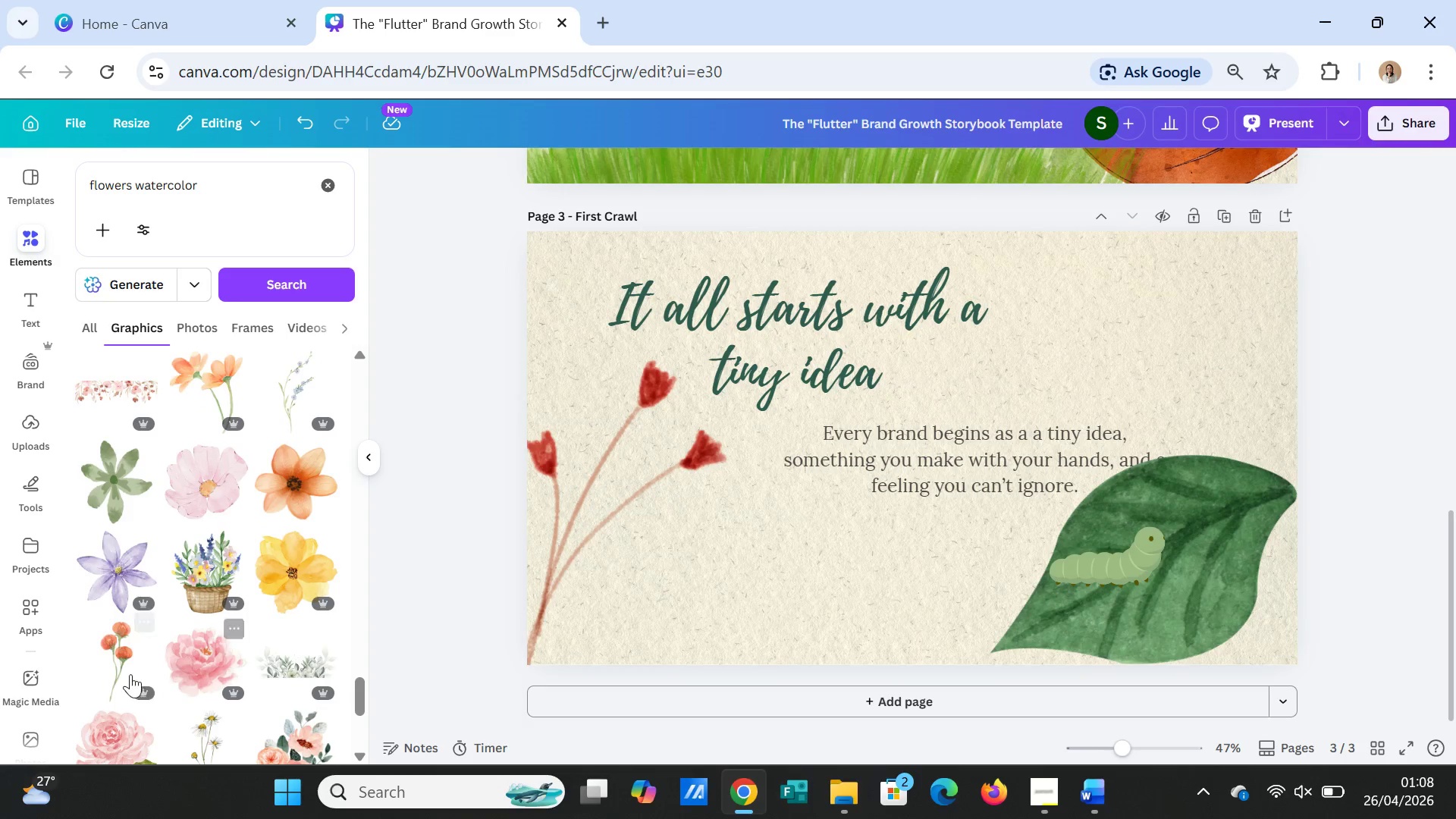 
left_click([116, 670])
 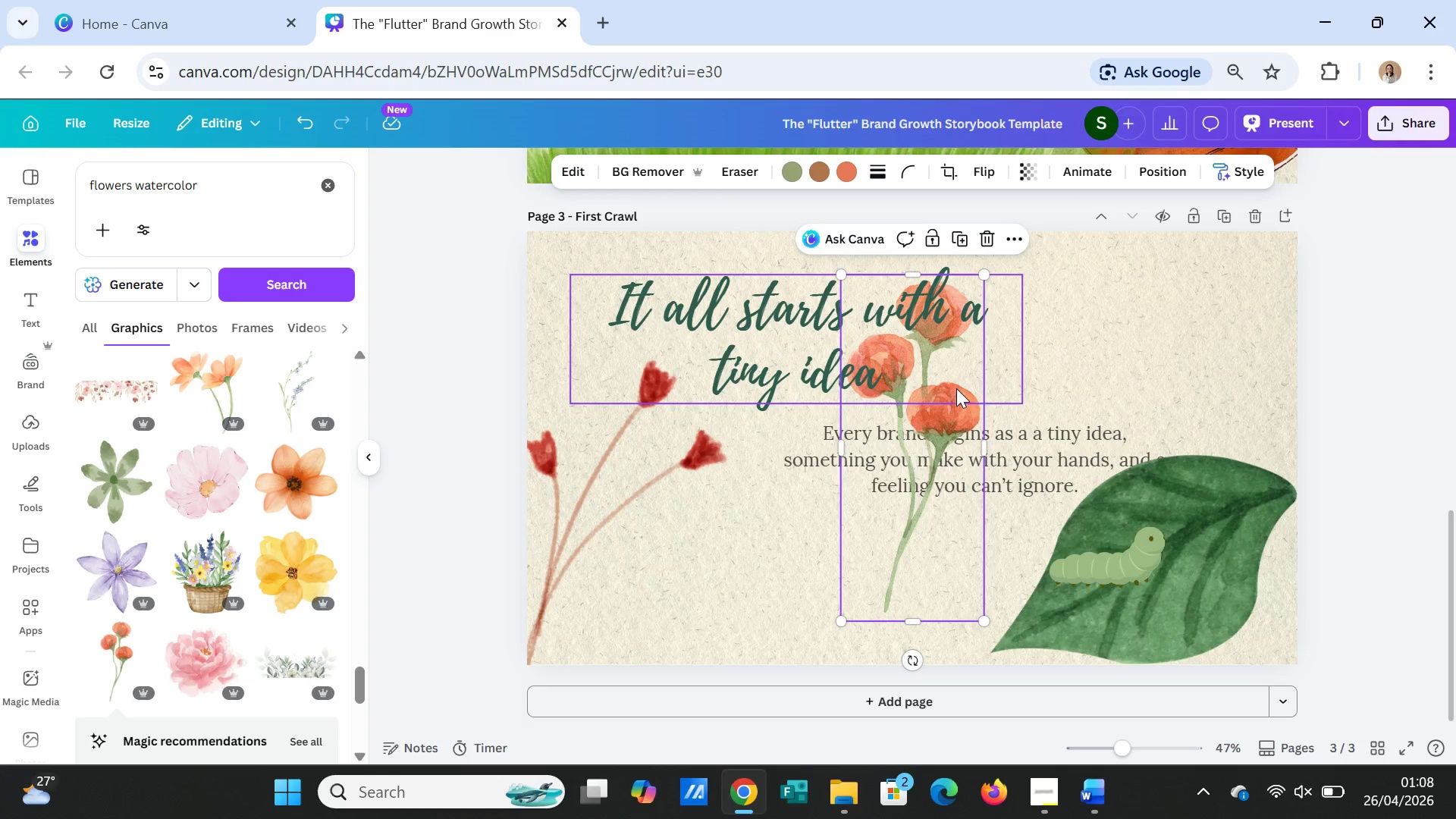 
left_click_drag(start_coordinate=[971, 514], to_coordinate=[971, 524])
 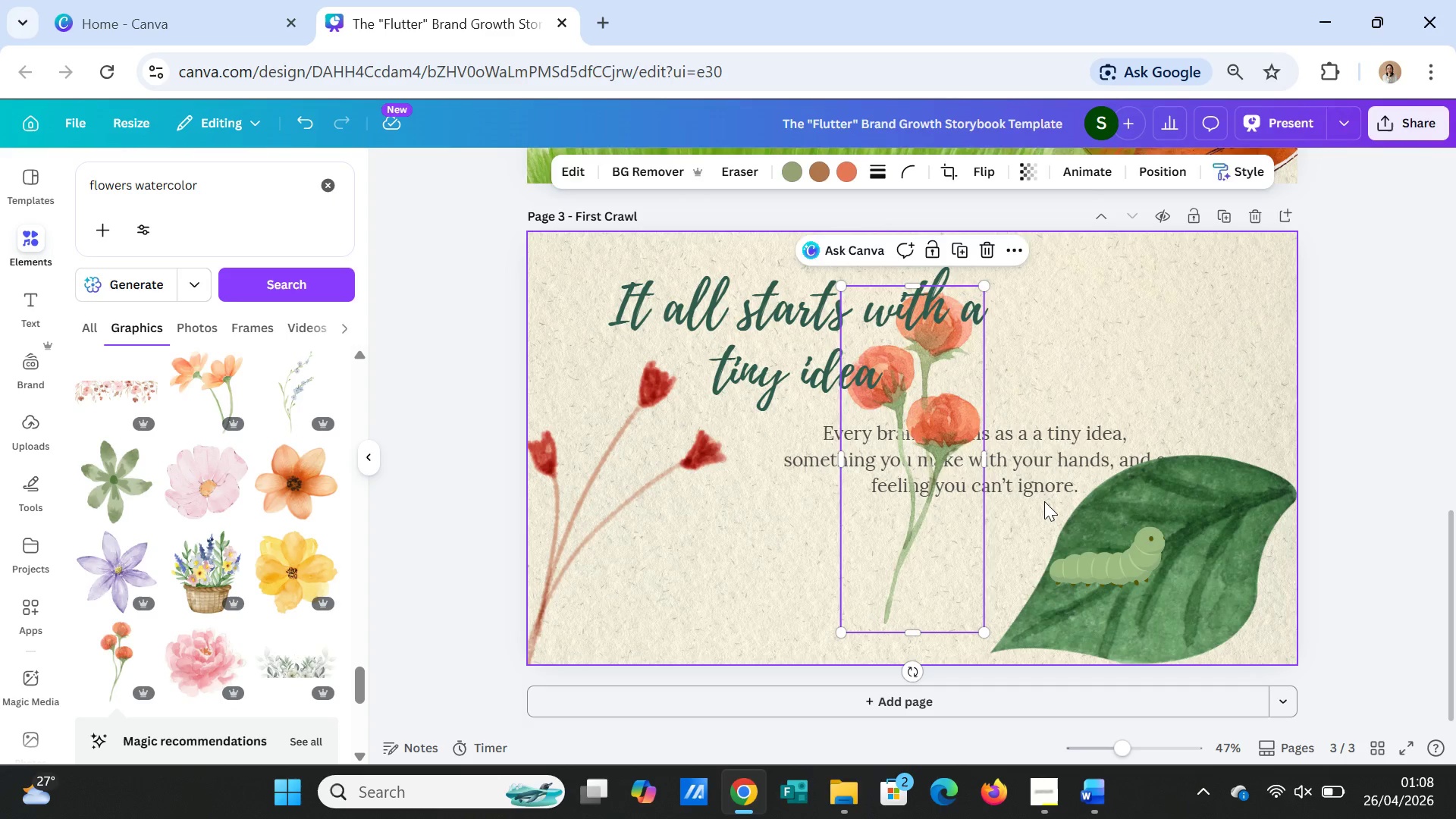 
key(Delete)
 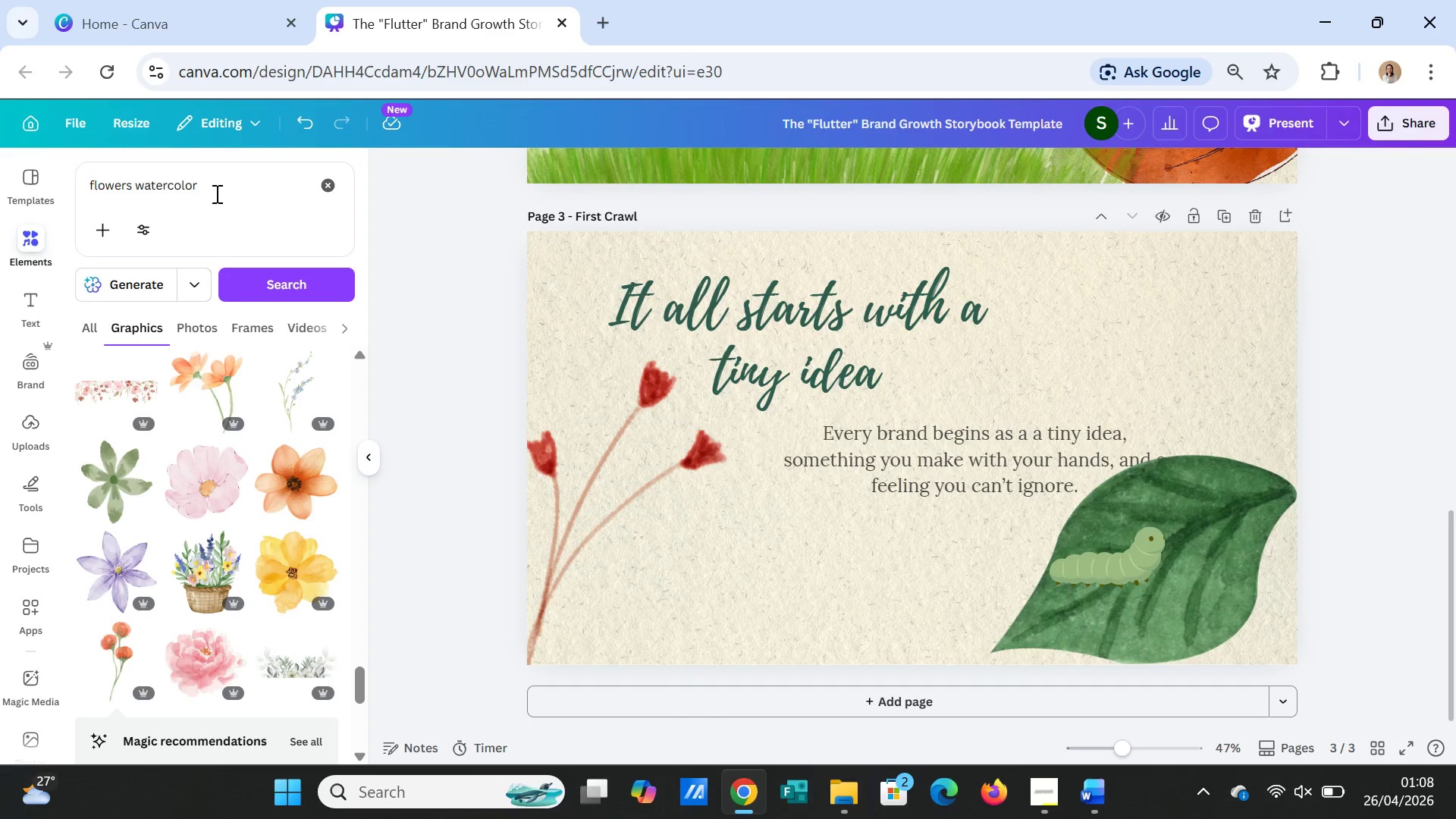 
left_click_drag(start_coordinate=[135, 187], to_coordinate=[91, 186])
 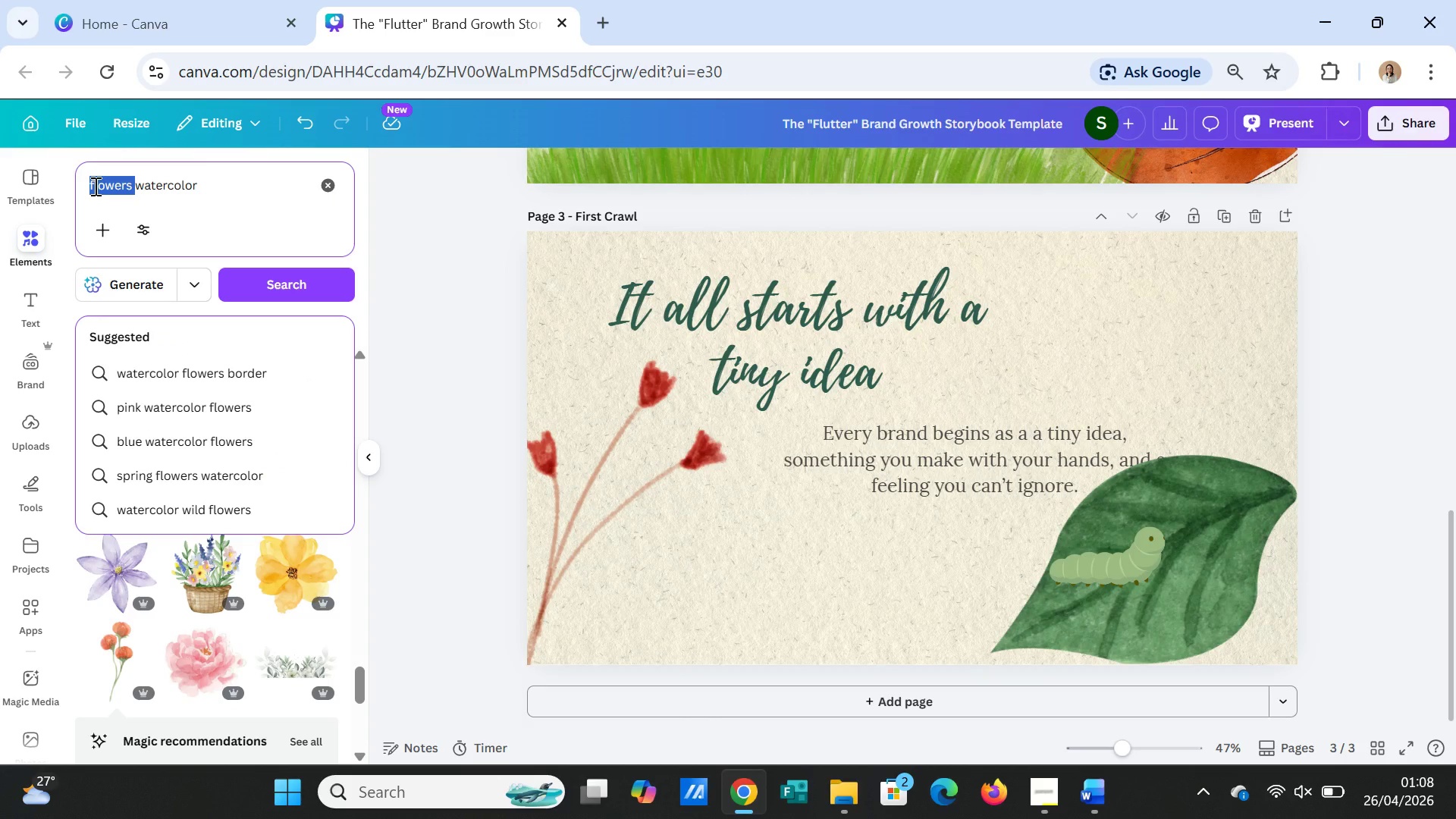 
type(green gras )
 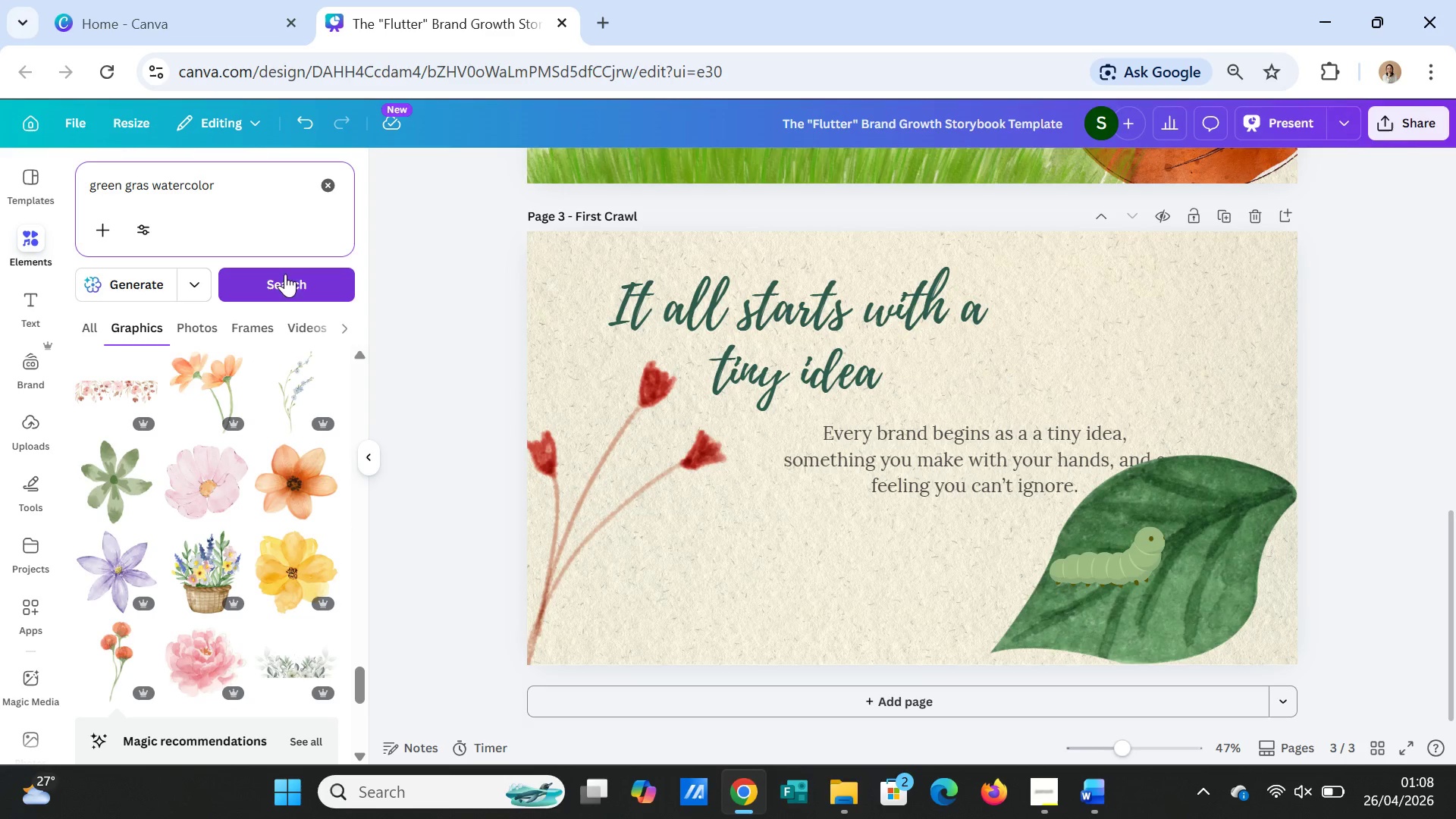 
left_click([285, 281])
 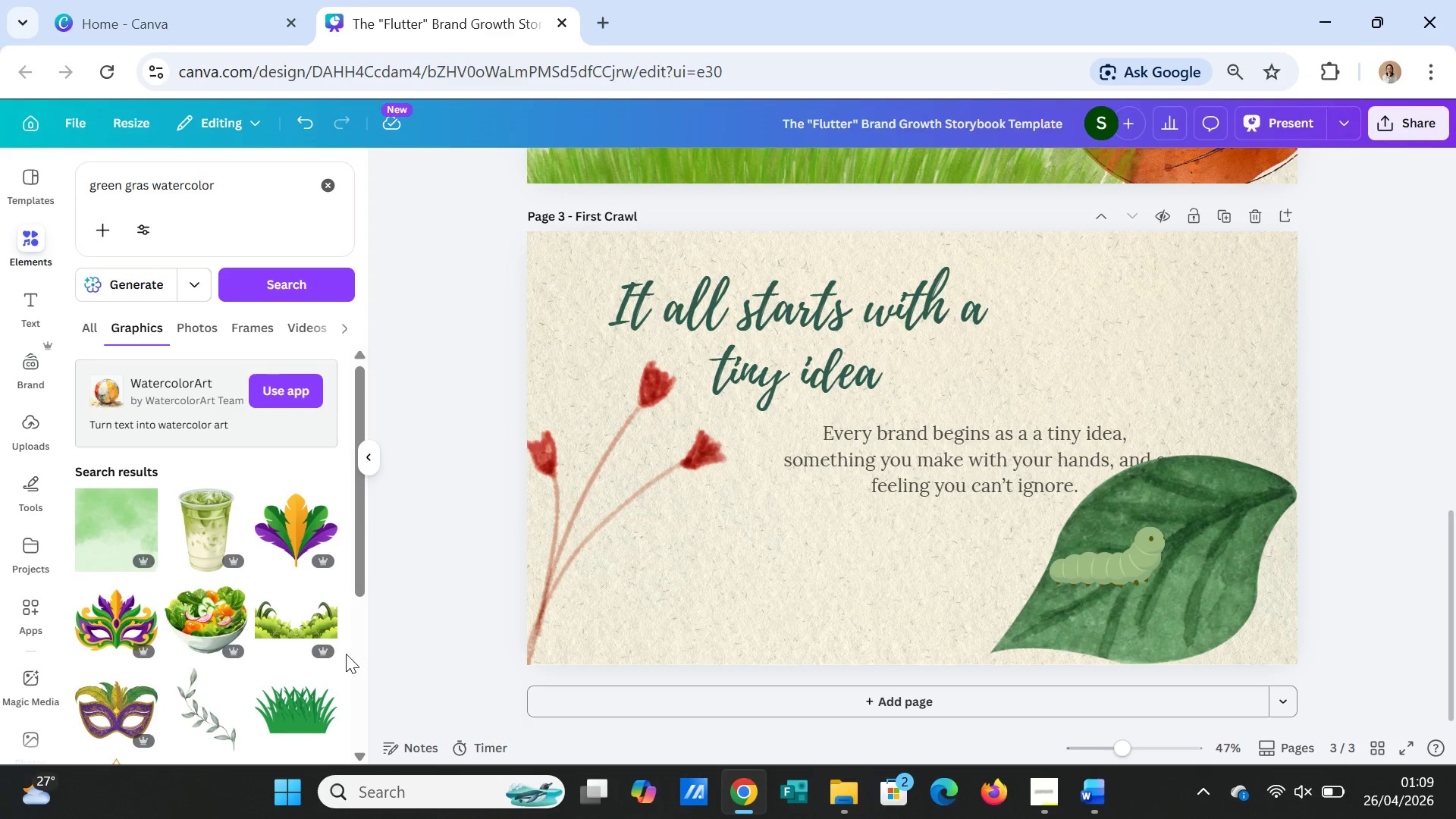 
scroll: coordinate [209, 651], scroll_direction: down, amount: 2.0
 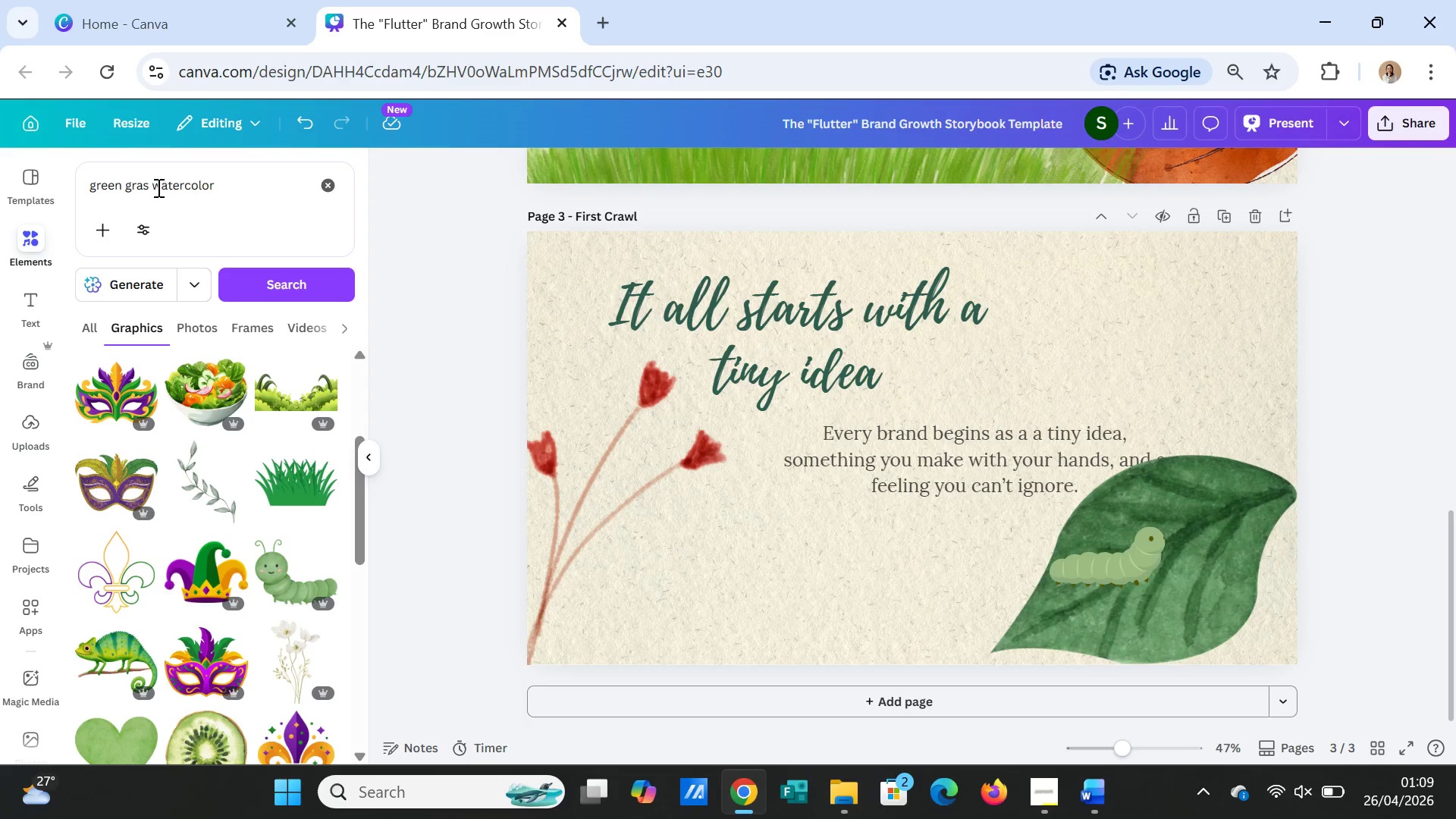 
left_click([149, 185])
 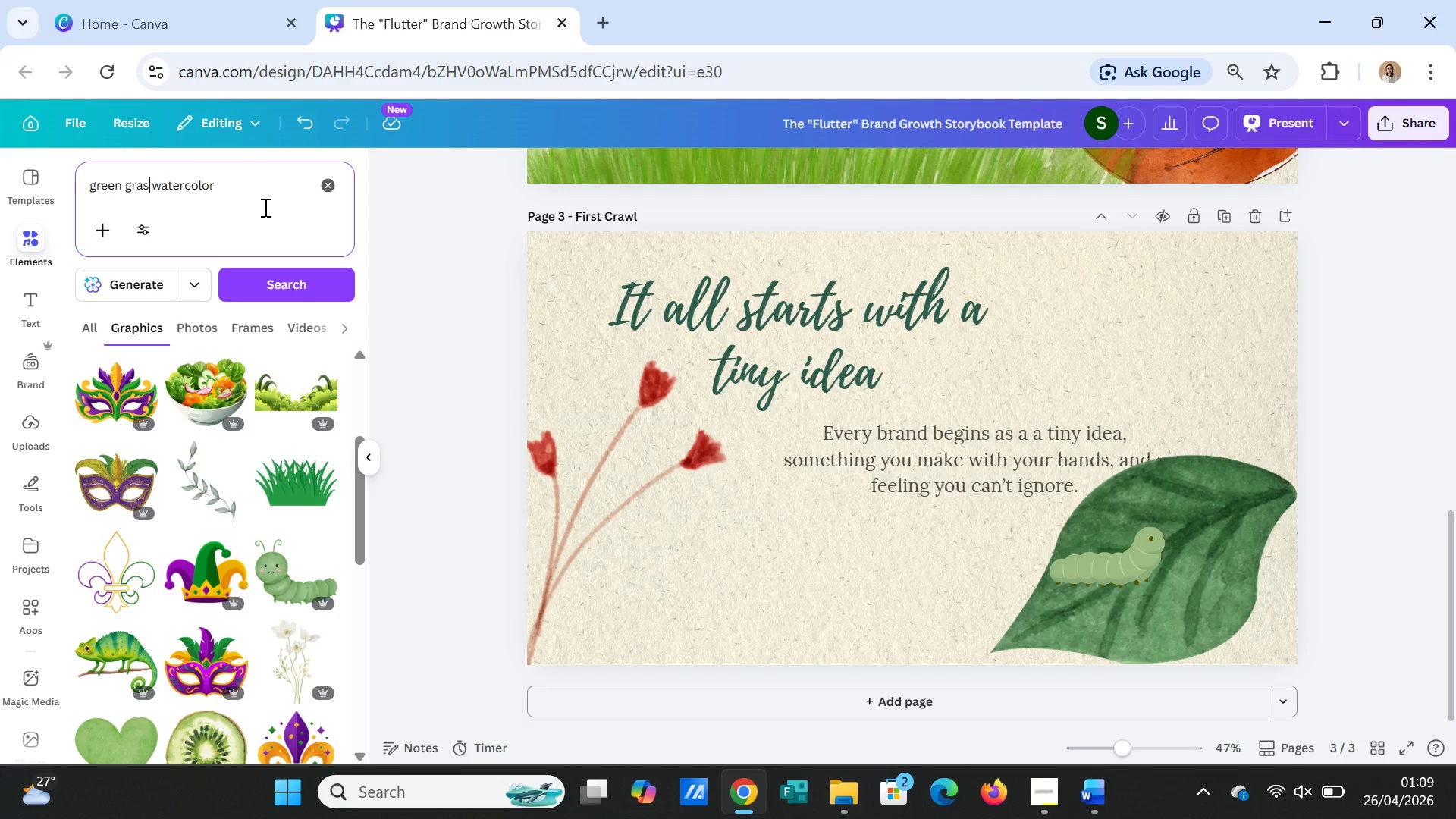 
key(H)
 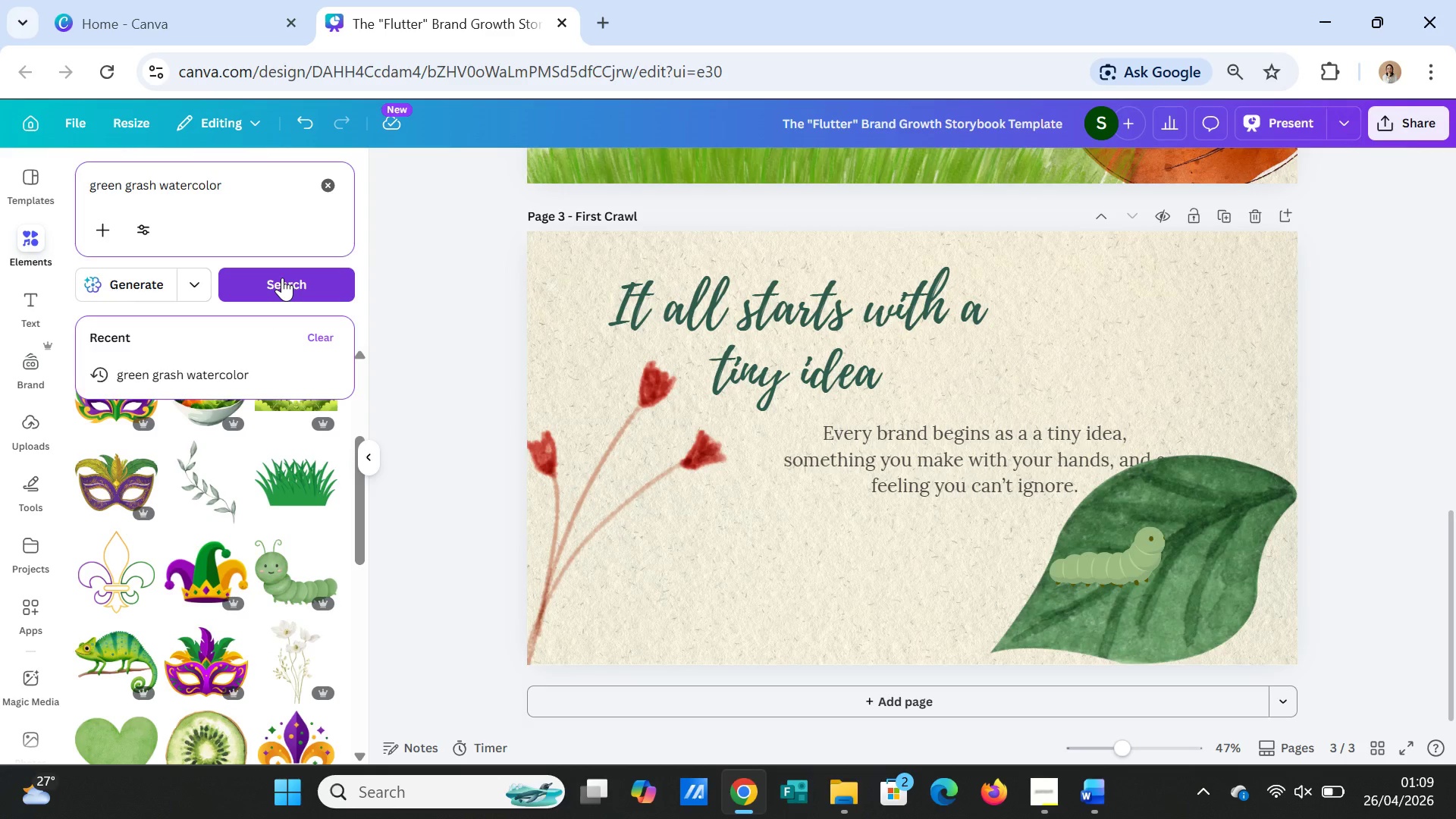 
left_click([282, 278])
 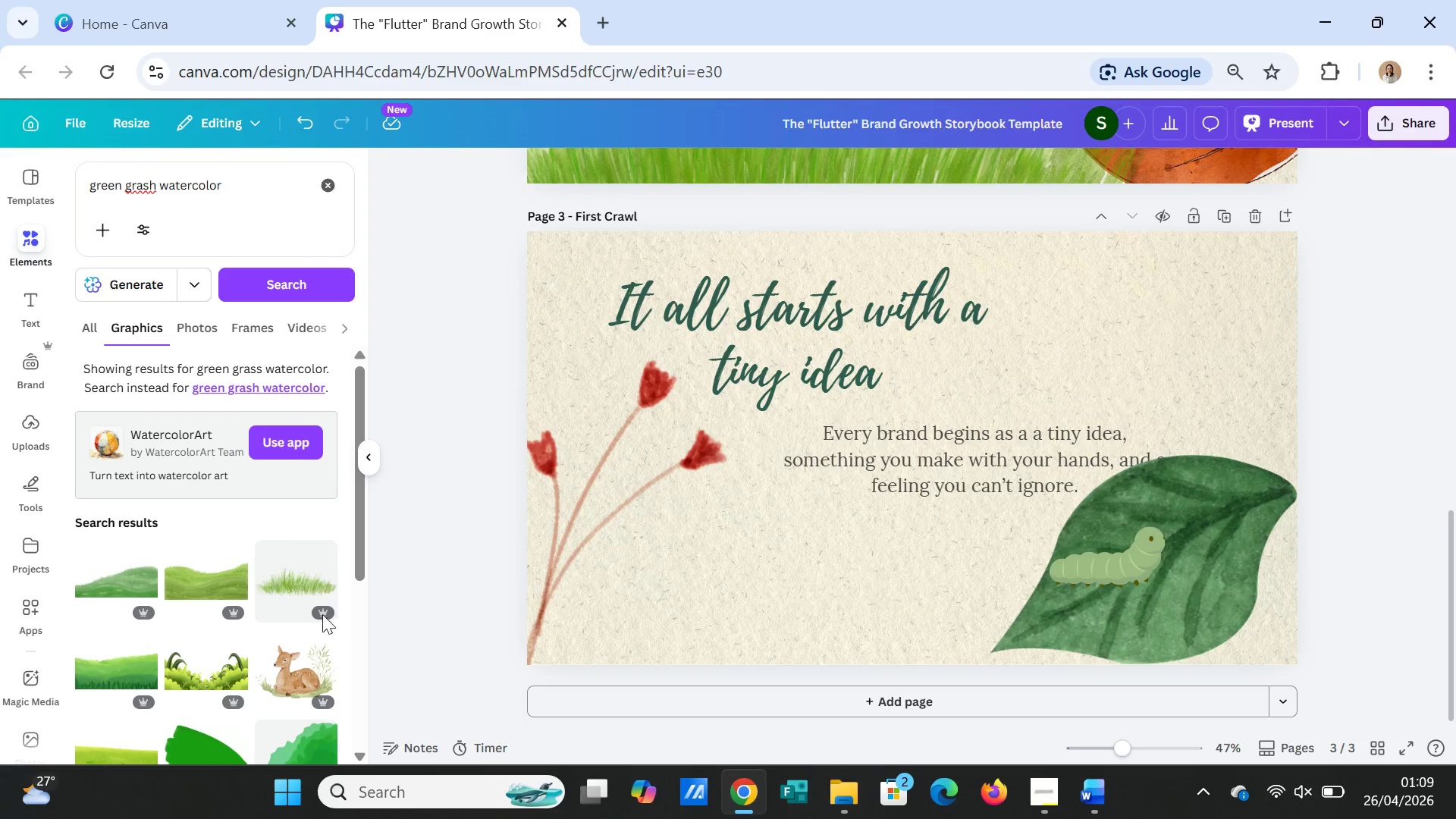 
scroll: coordinate [275, 648], scroll_direction: down, amount: 2.0
 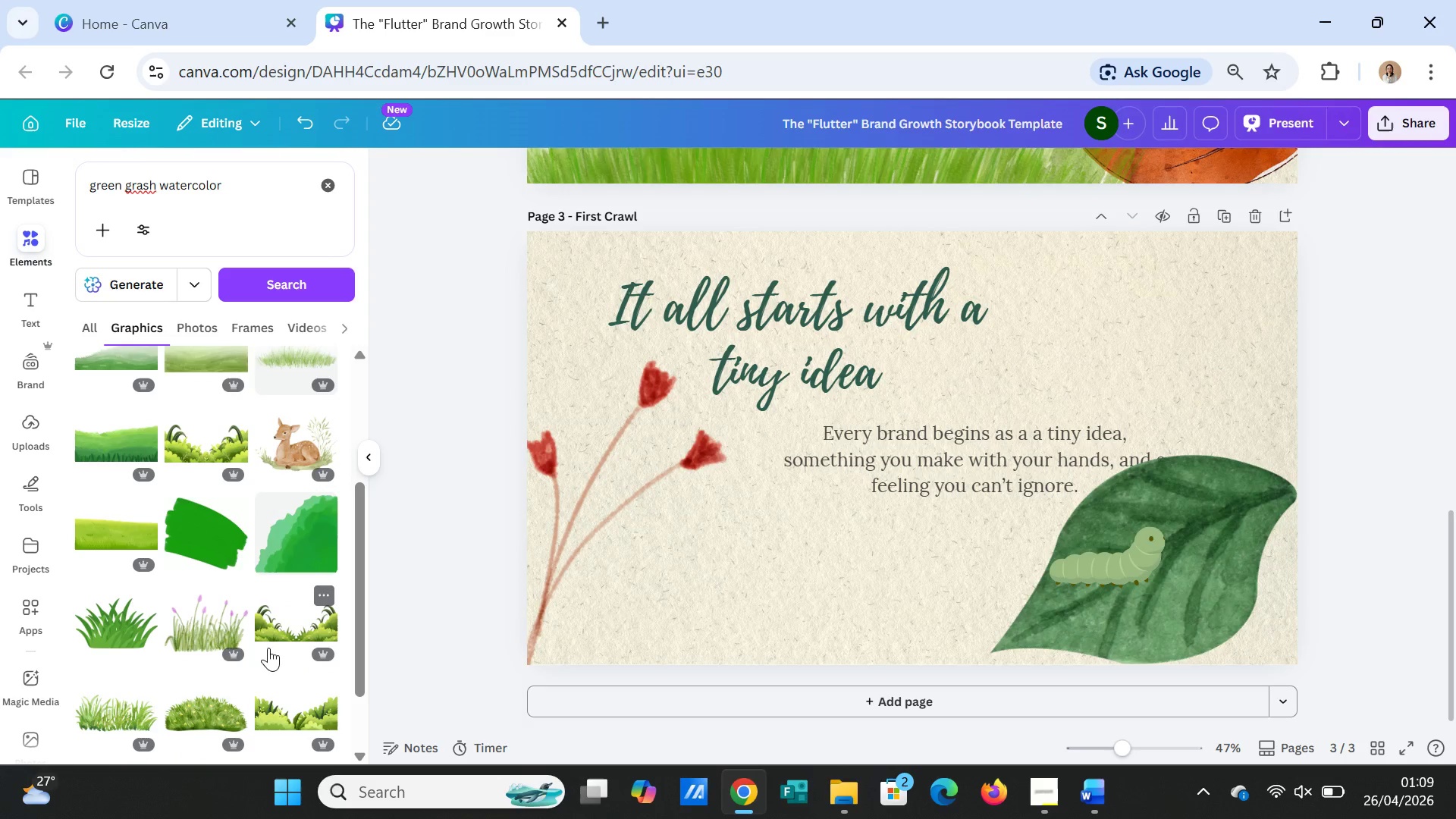 
left_click([206, 633])
 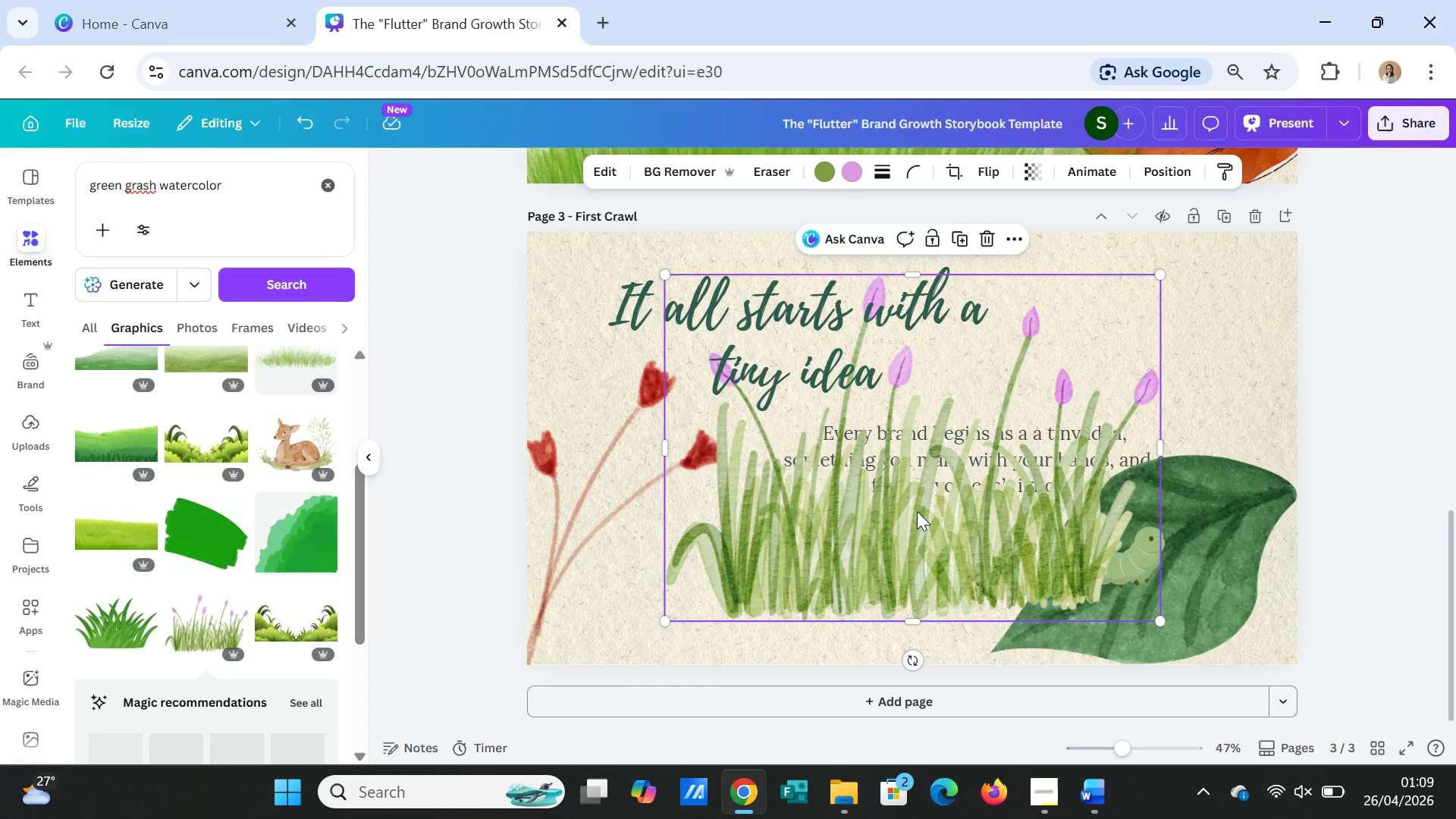 
left_click_drag(start_coordinate=[918, 516], to_coordinate=[768, 623])
 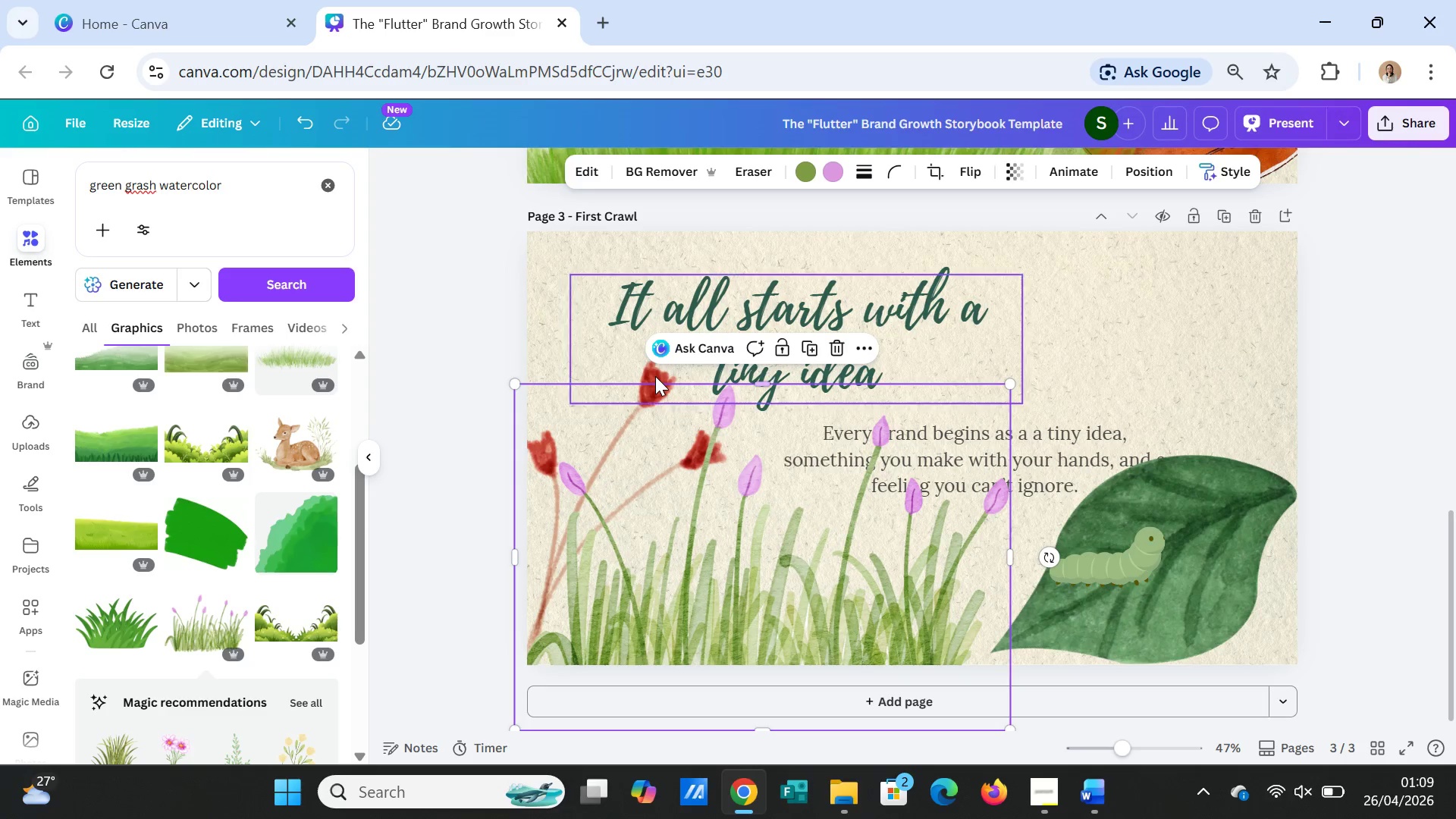 
left_click([655, 376])
 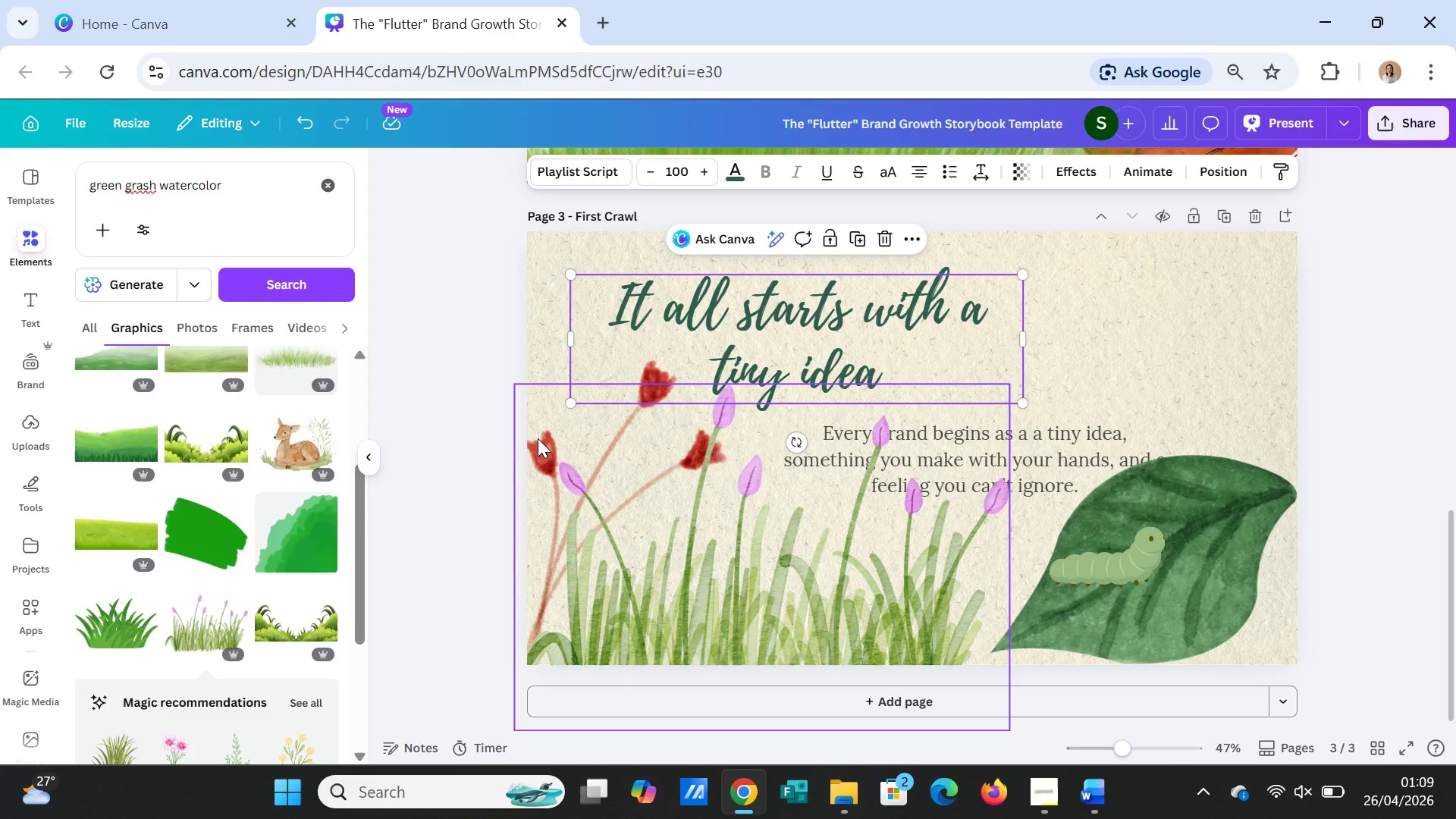 
left_click_drag(start_coordinate=[538, 438], to_coordinate=[623, 450])
 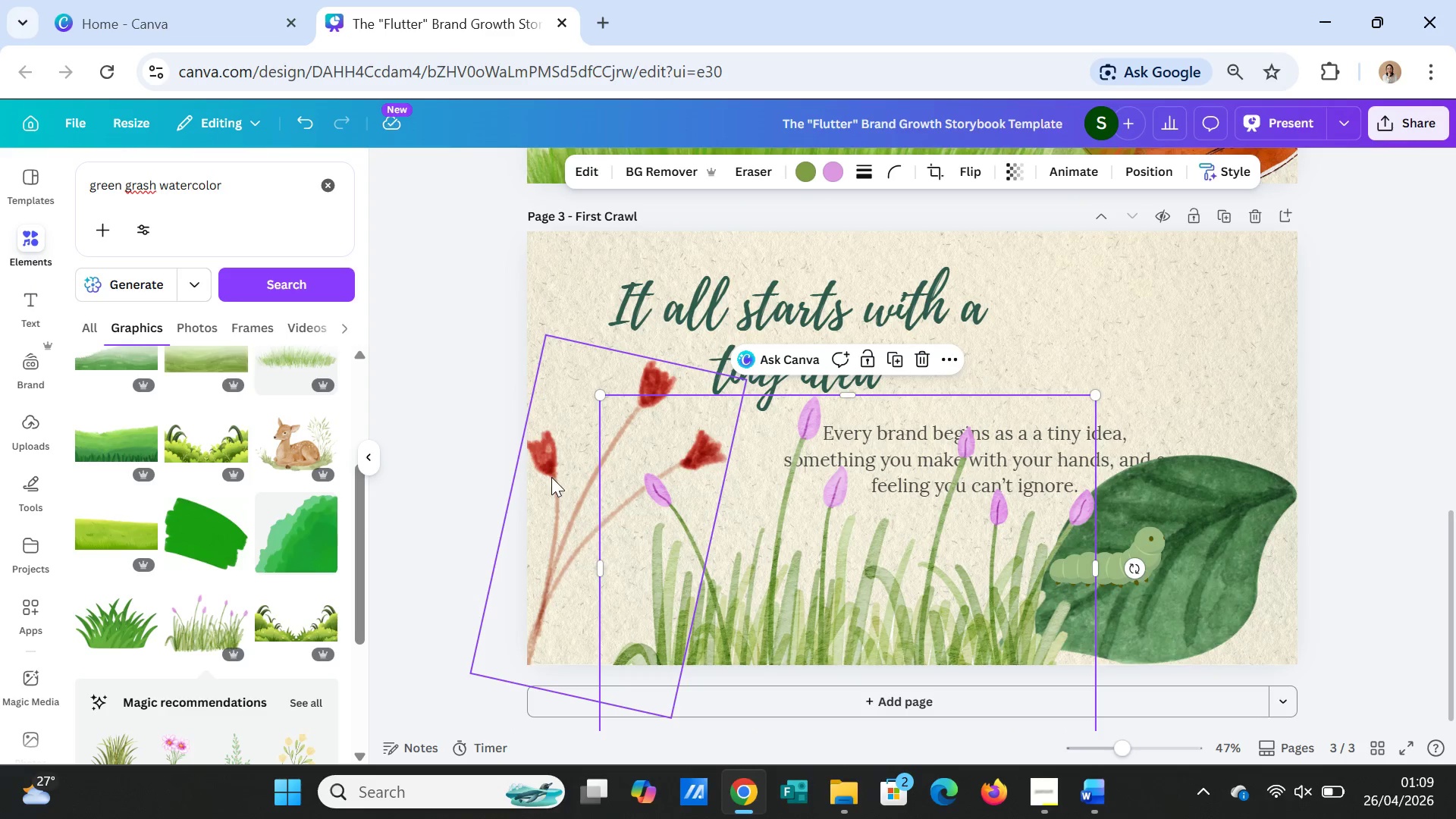 
left_click([551, 477])
 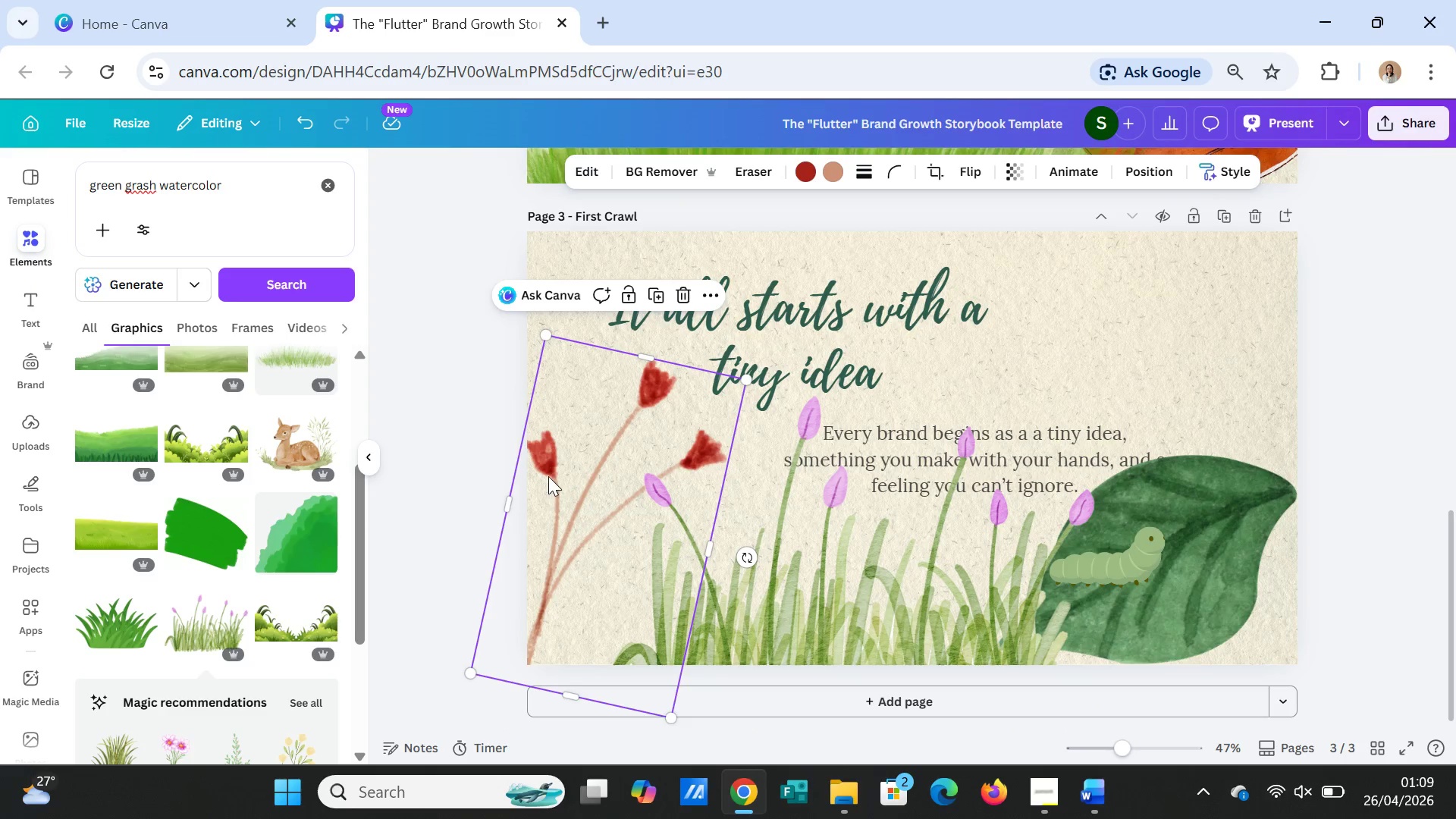 
key(Delete)
 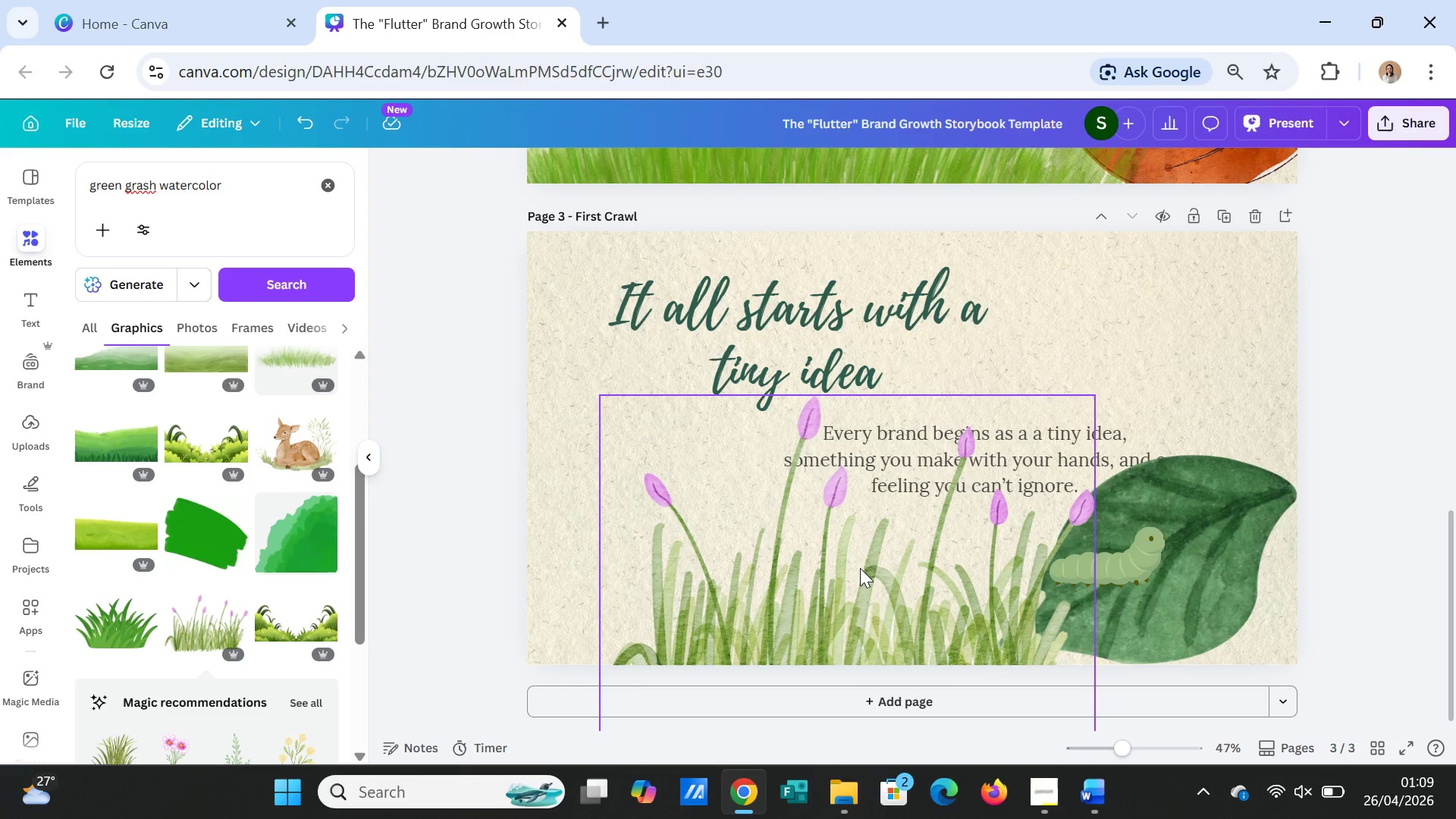 
left_click_drag(start_coordinate=[860, 568], to_coordinate=[666, 555])
 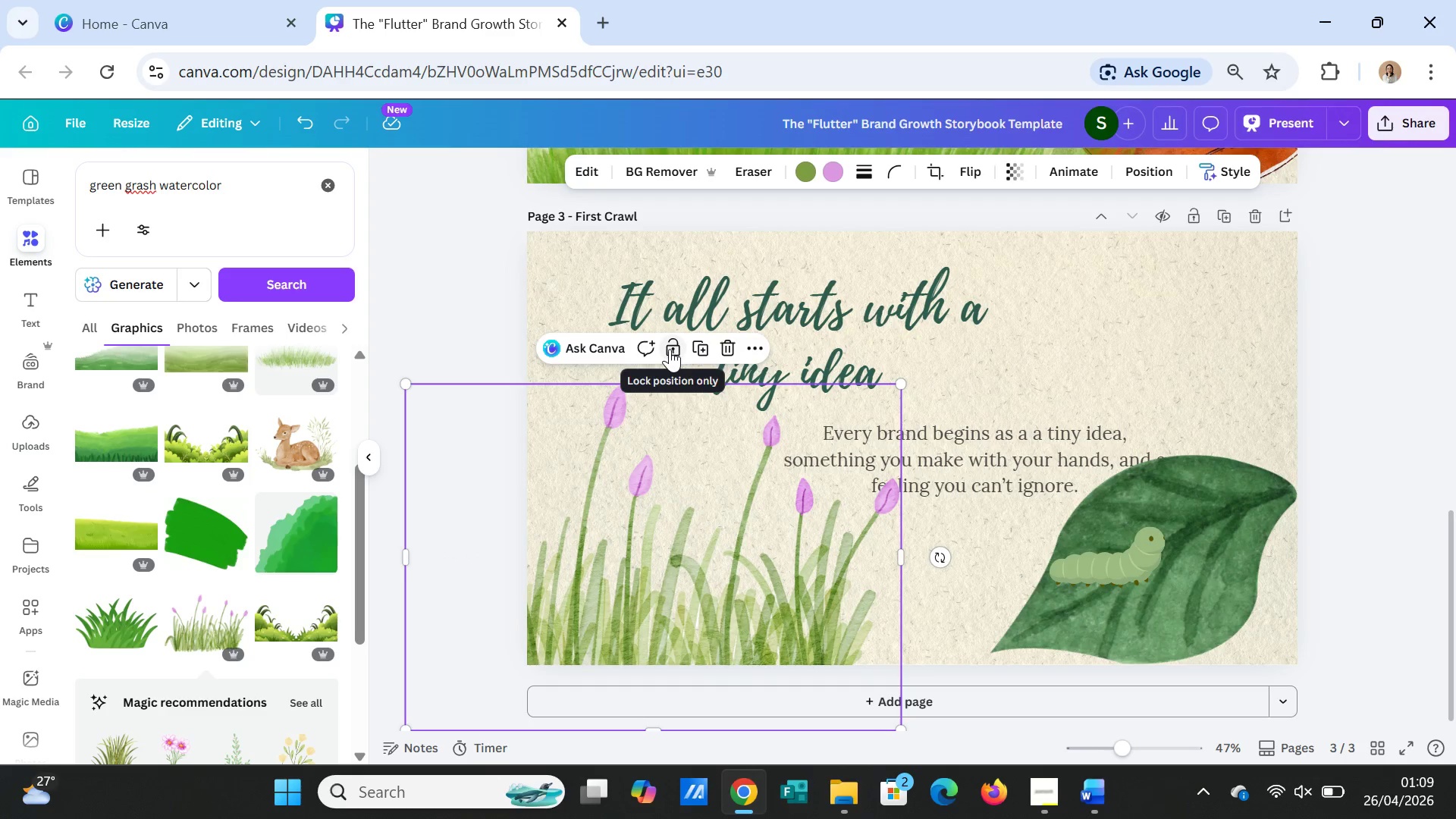 
left_click([696, 345])
 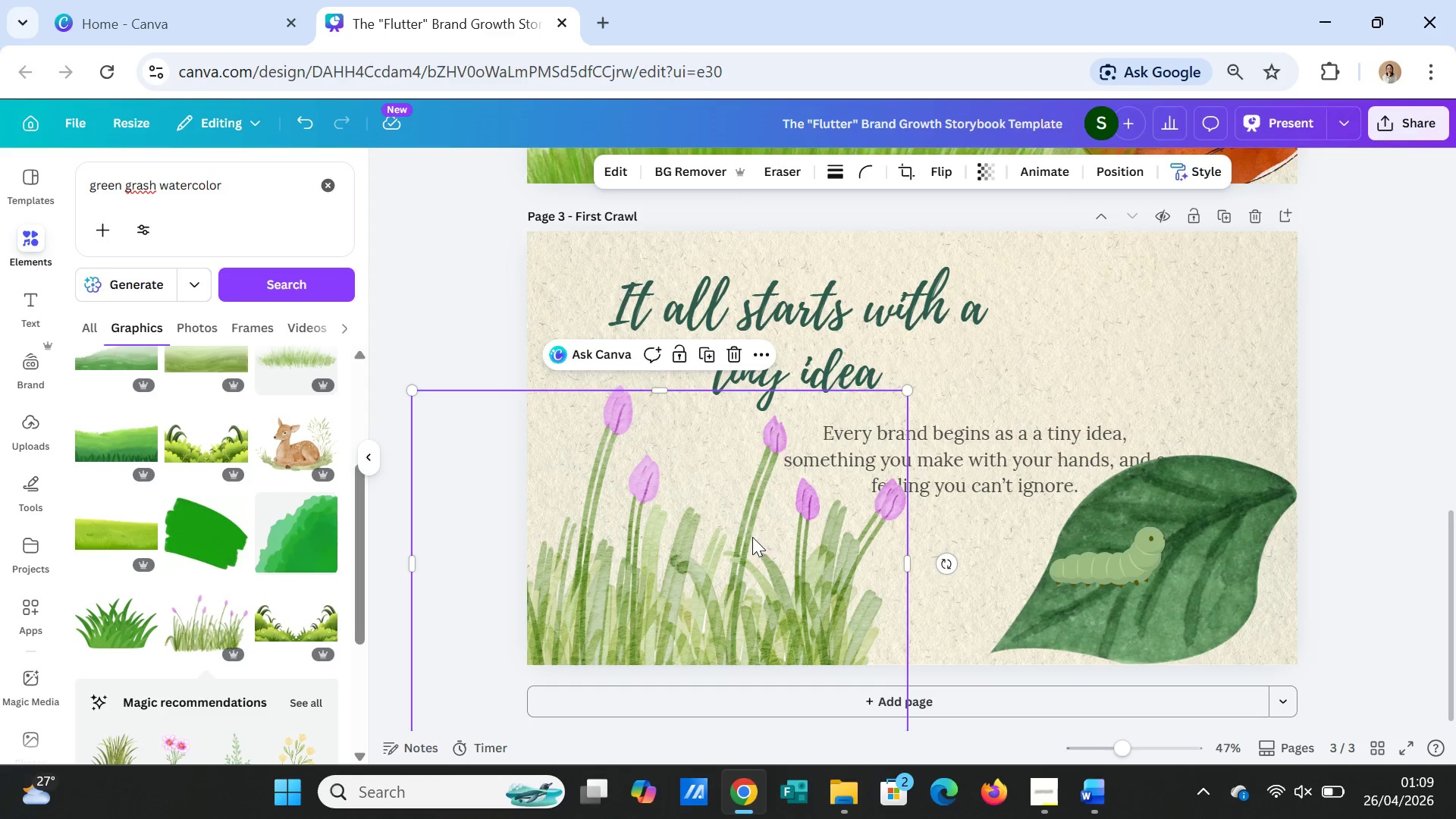 
left_click_drag(start_coordinate=[752, 537], to_coordinate=[1175, 546])
 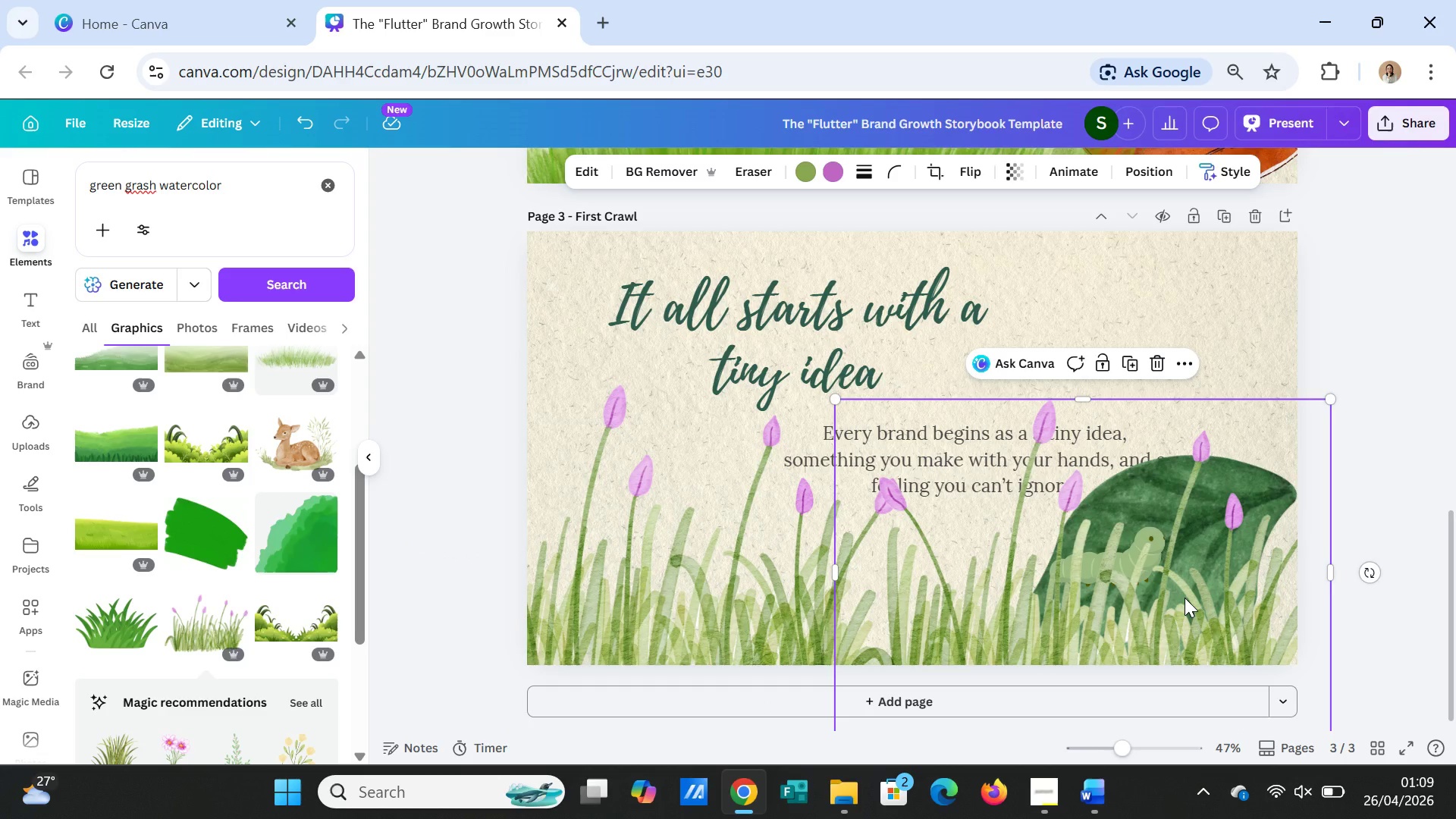 
right_click([1185, 598])
 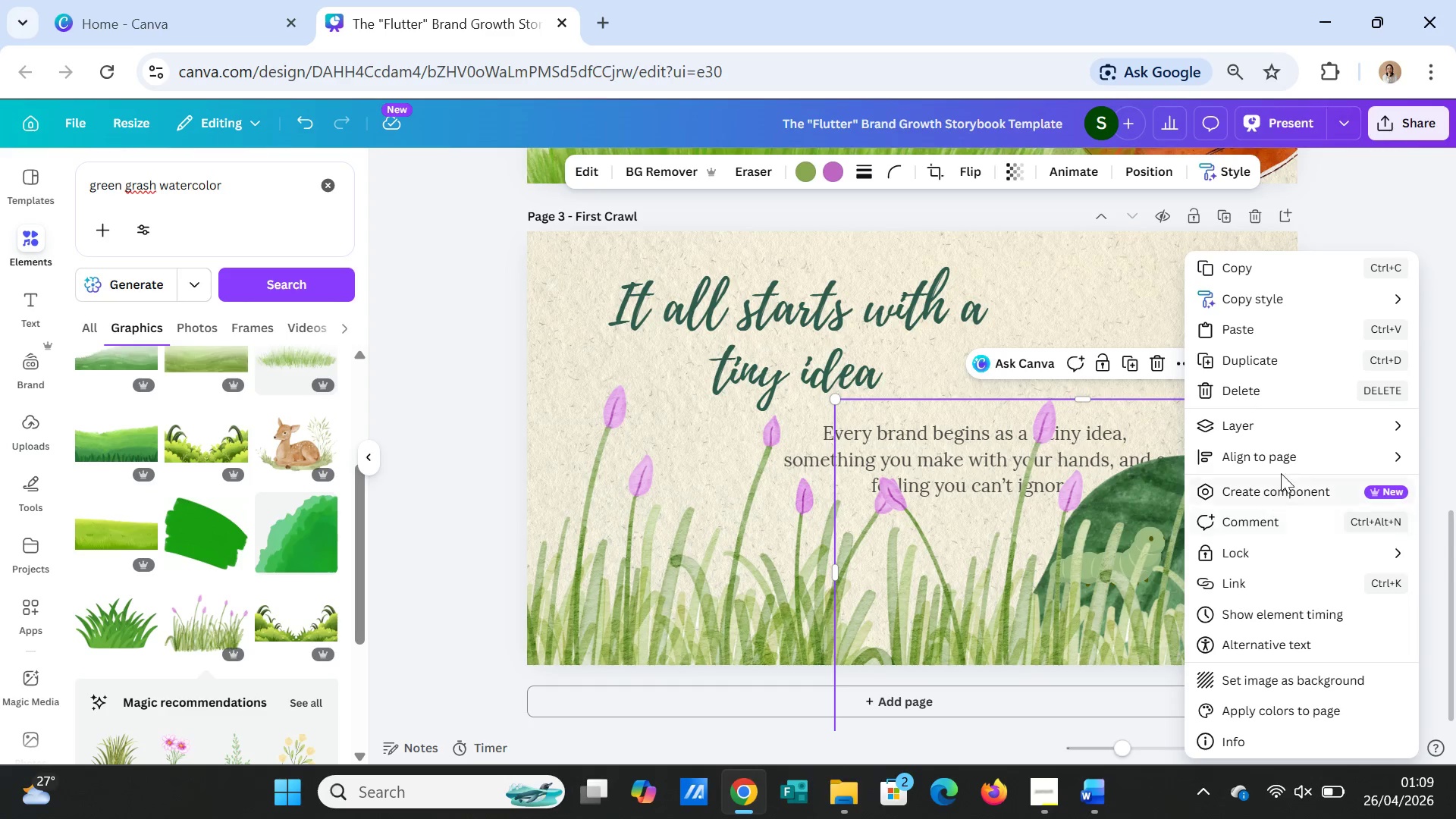 
left_click([1292, 427])
 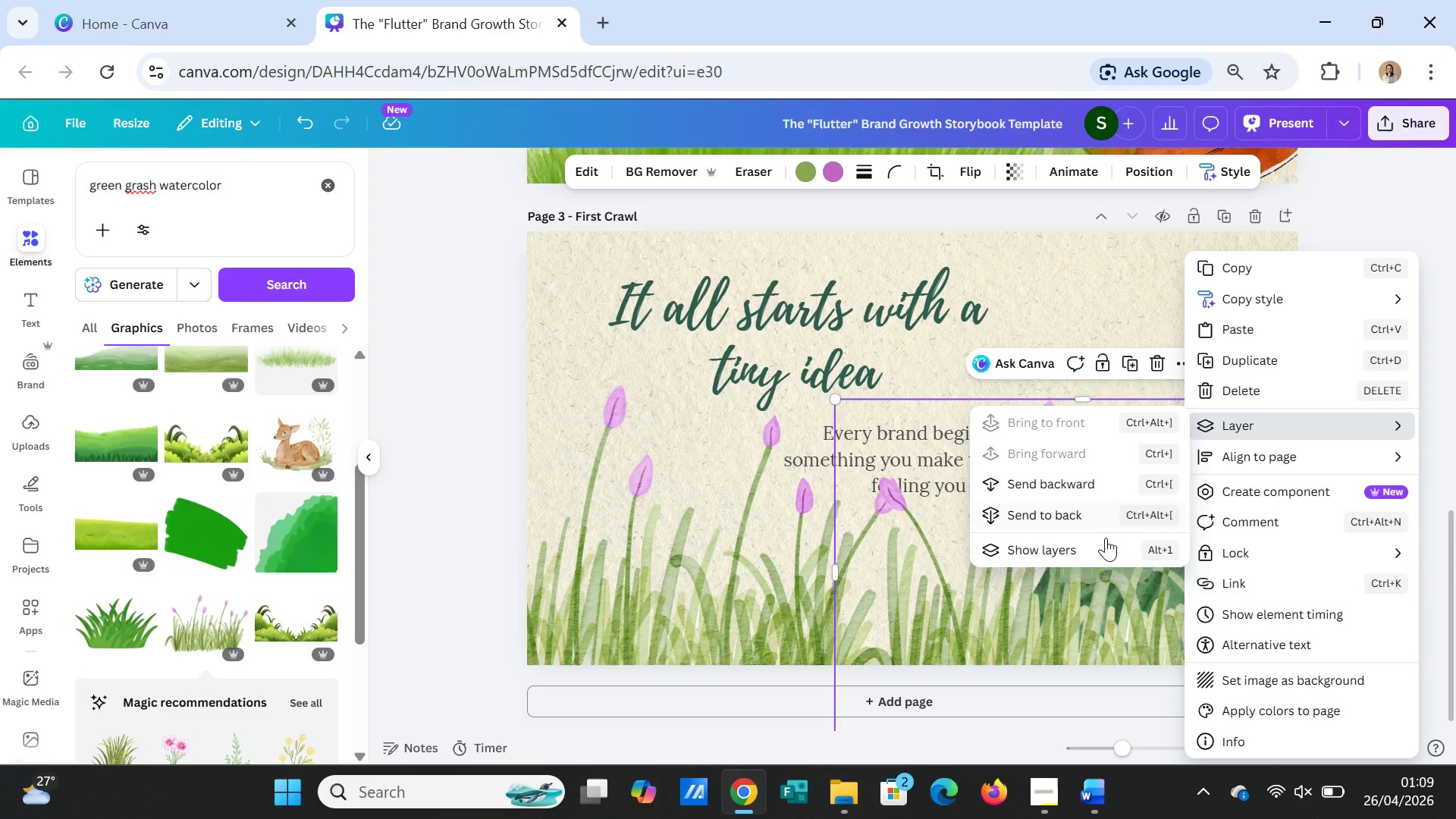 
left_click([1102, 542])
 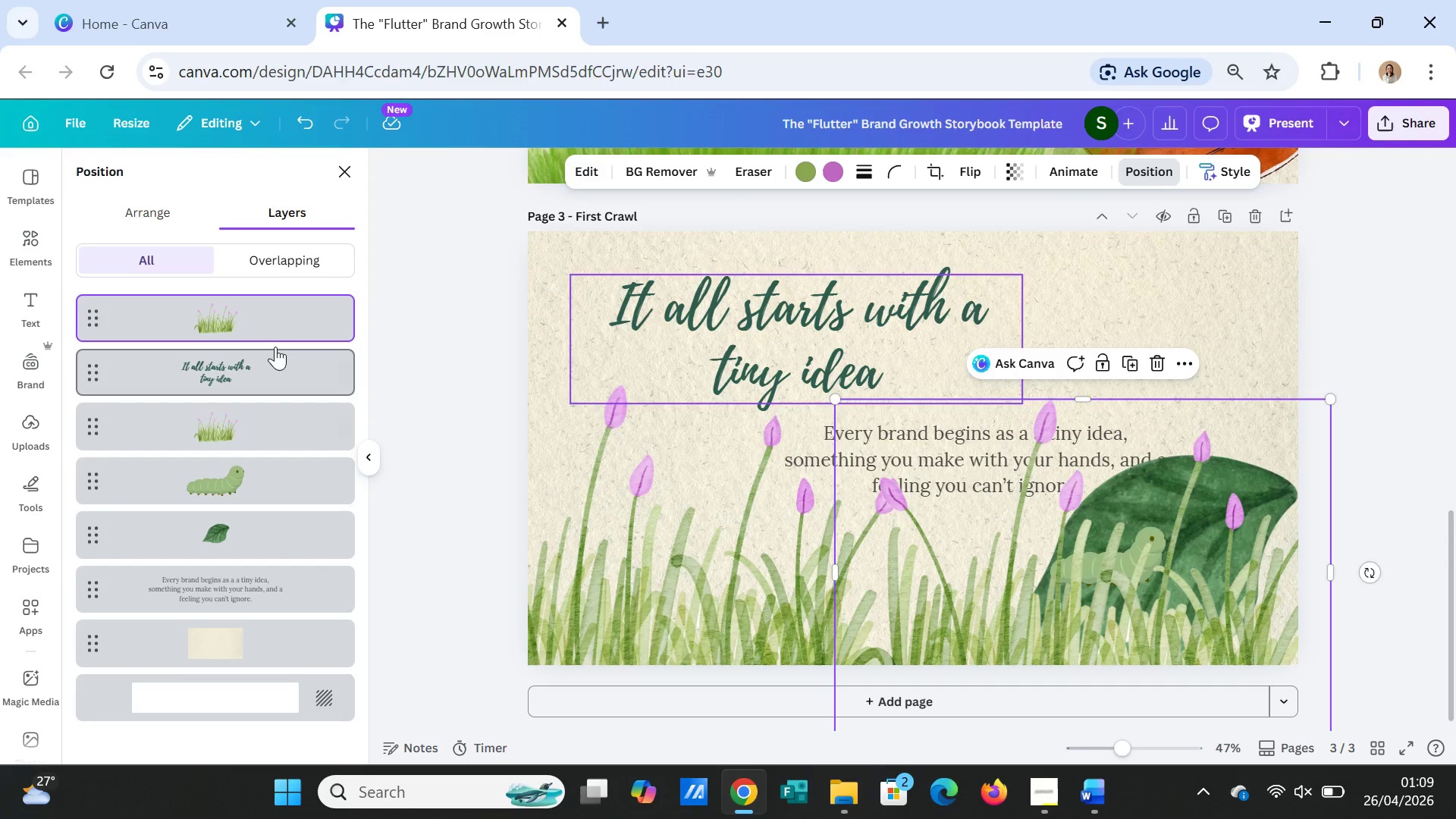 
left_click_drag(start_coordinate=[273, 315], to_coordinate=[256, 556])
 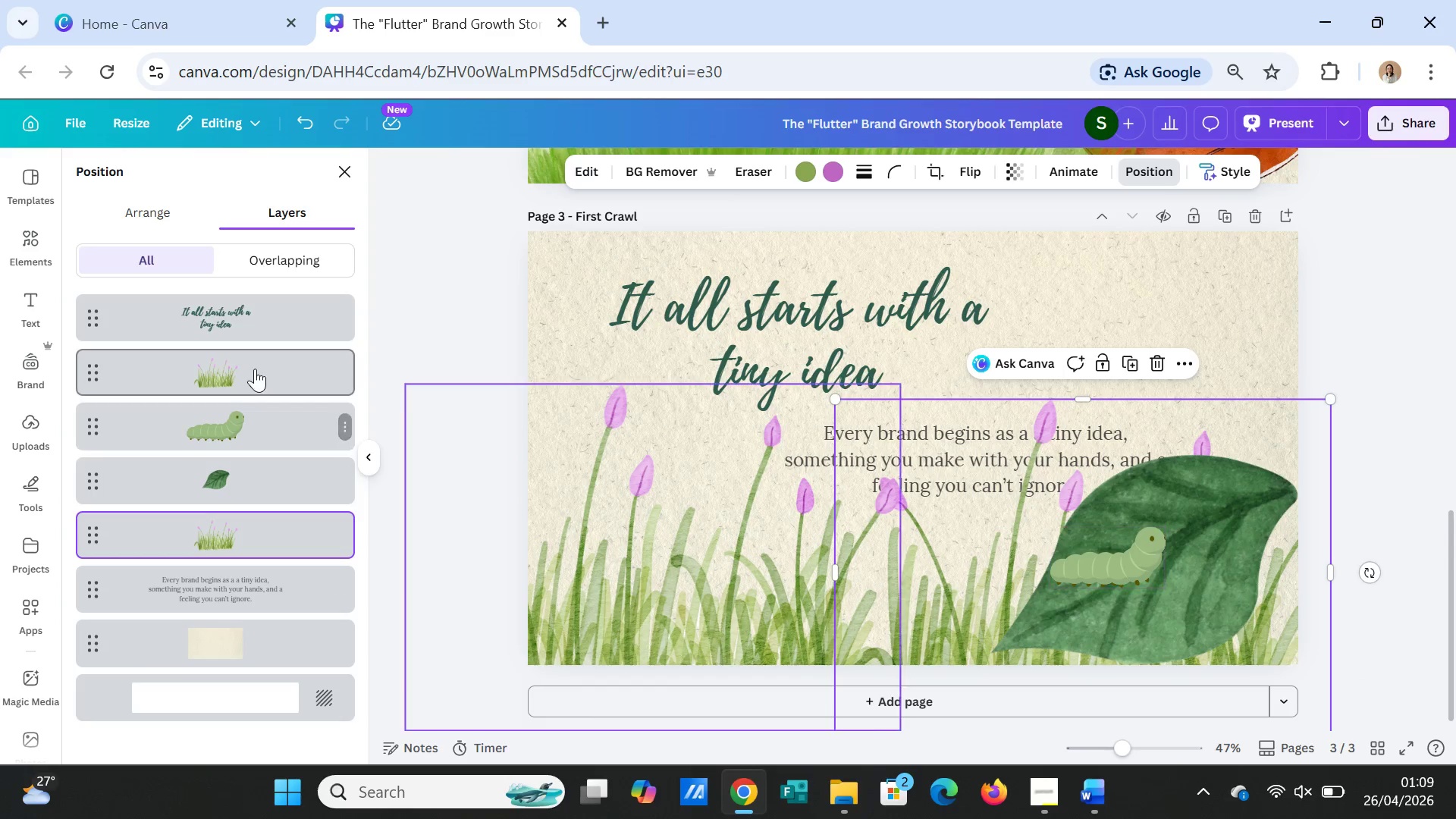 
left_click_drag(start_coordinate=[255, 366], to_coordinate=[249, 504])
 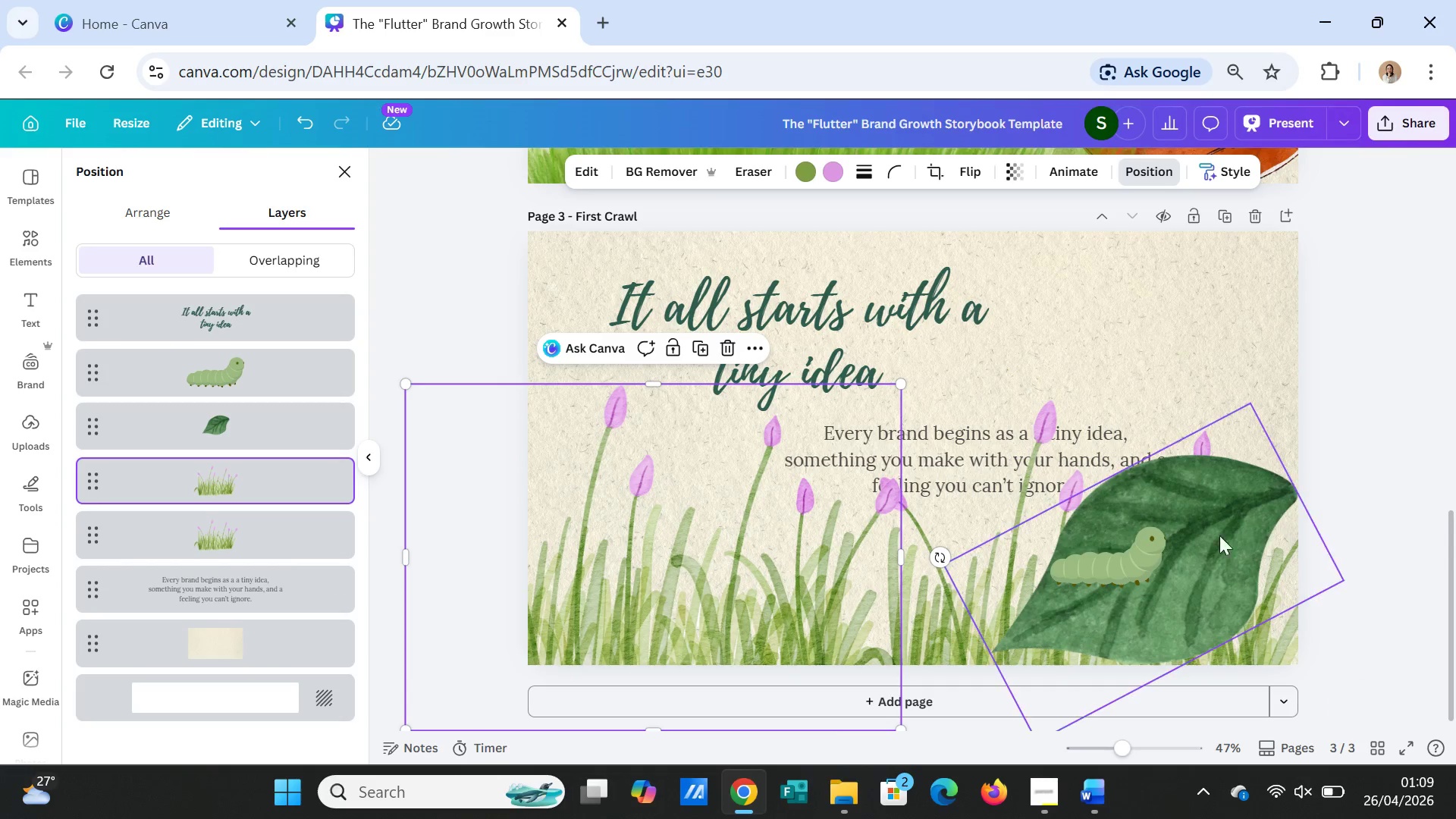 
left_click([1141, 548])
 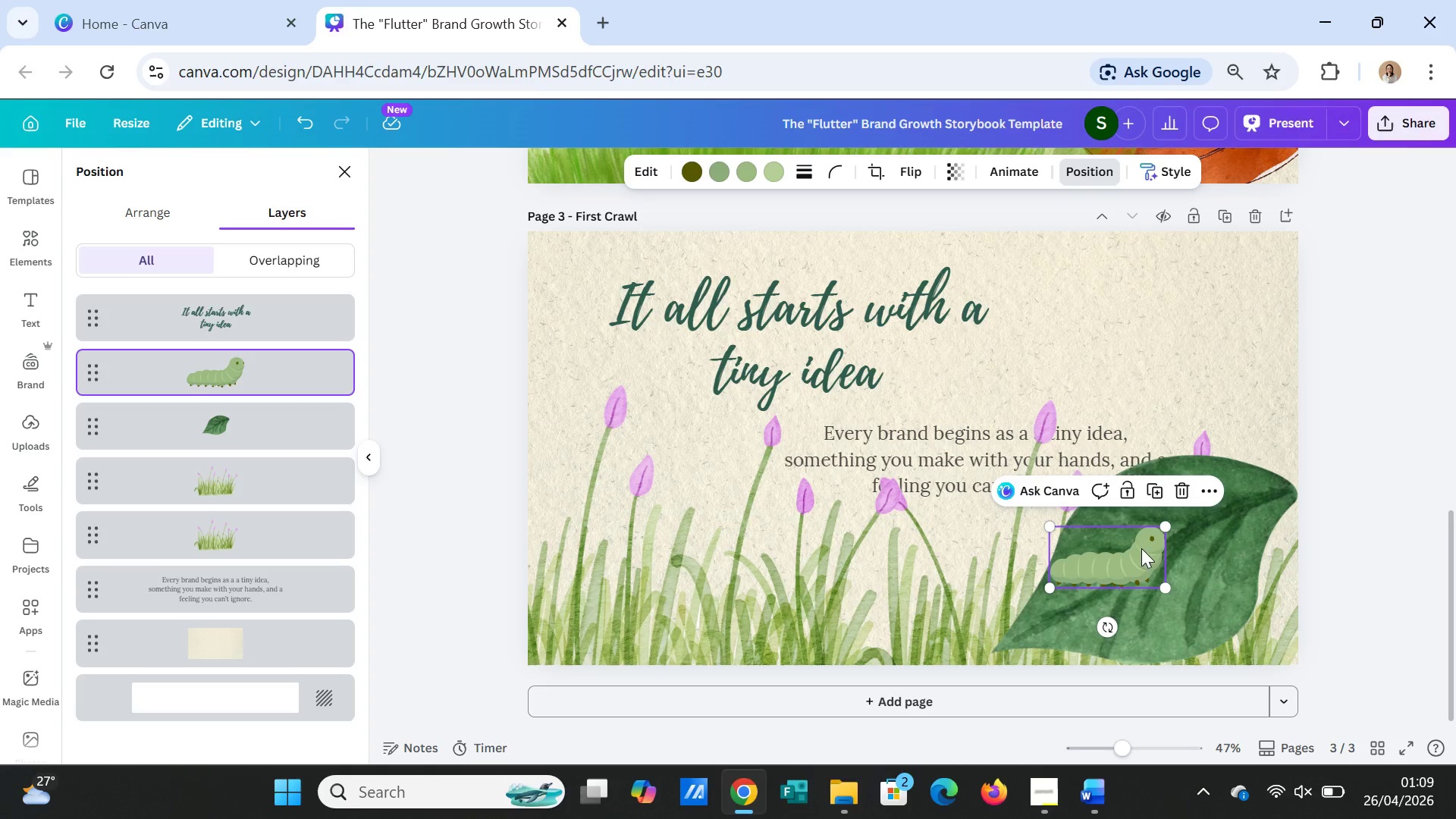 
left_click_drag(start_coordinate=[1141, 548], to_coordinate=[1130, 356])
 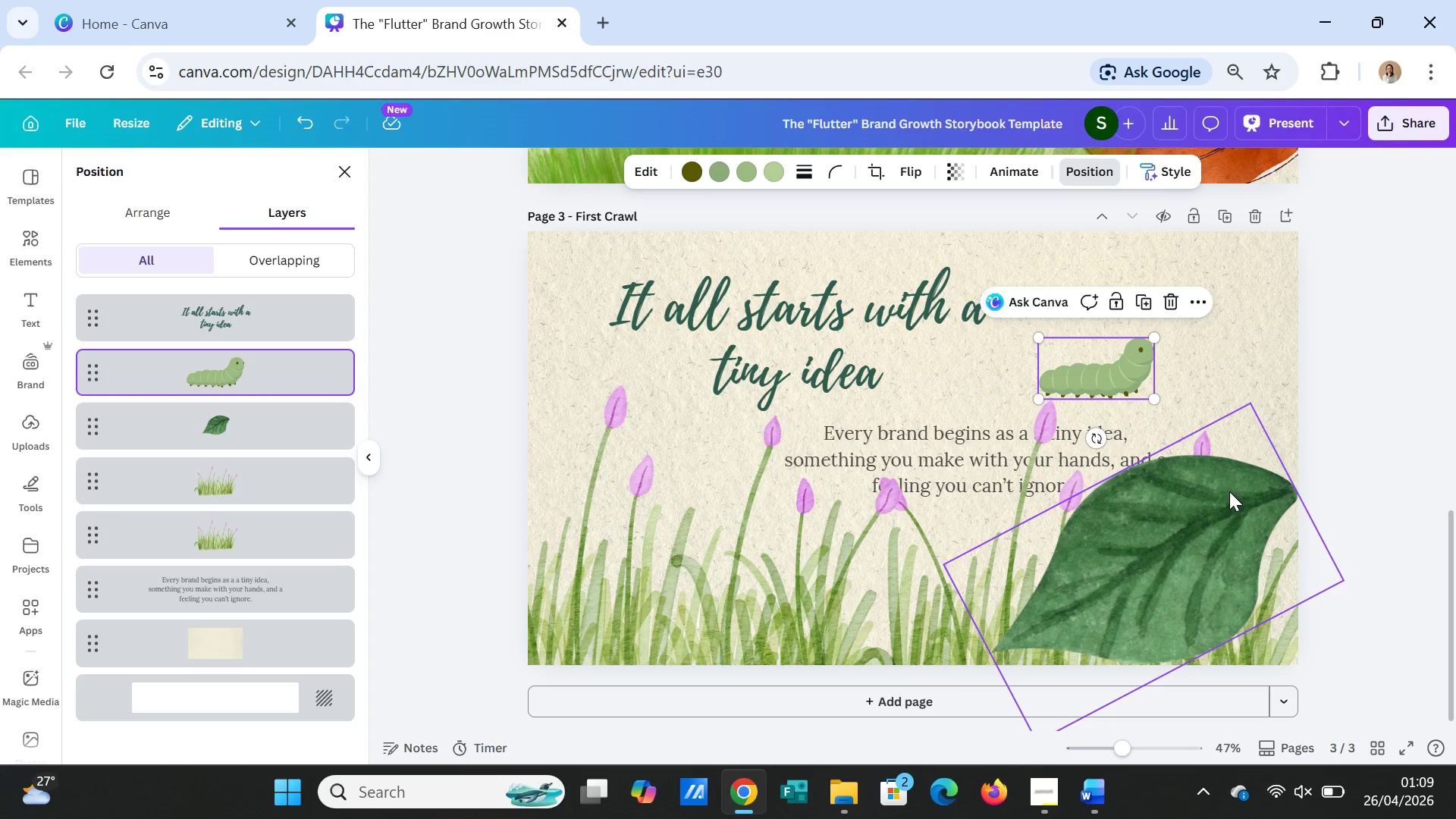 
left_click([1229, 491])
 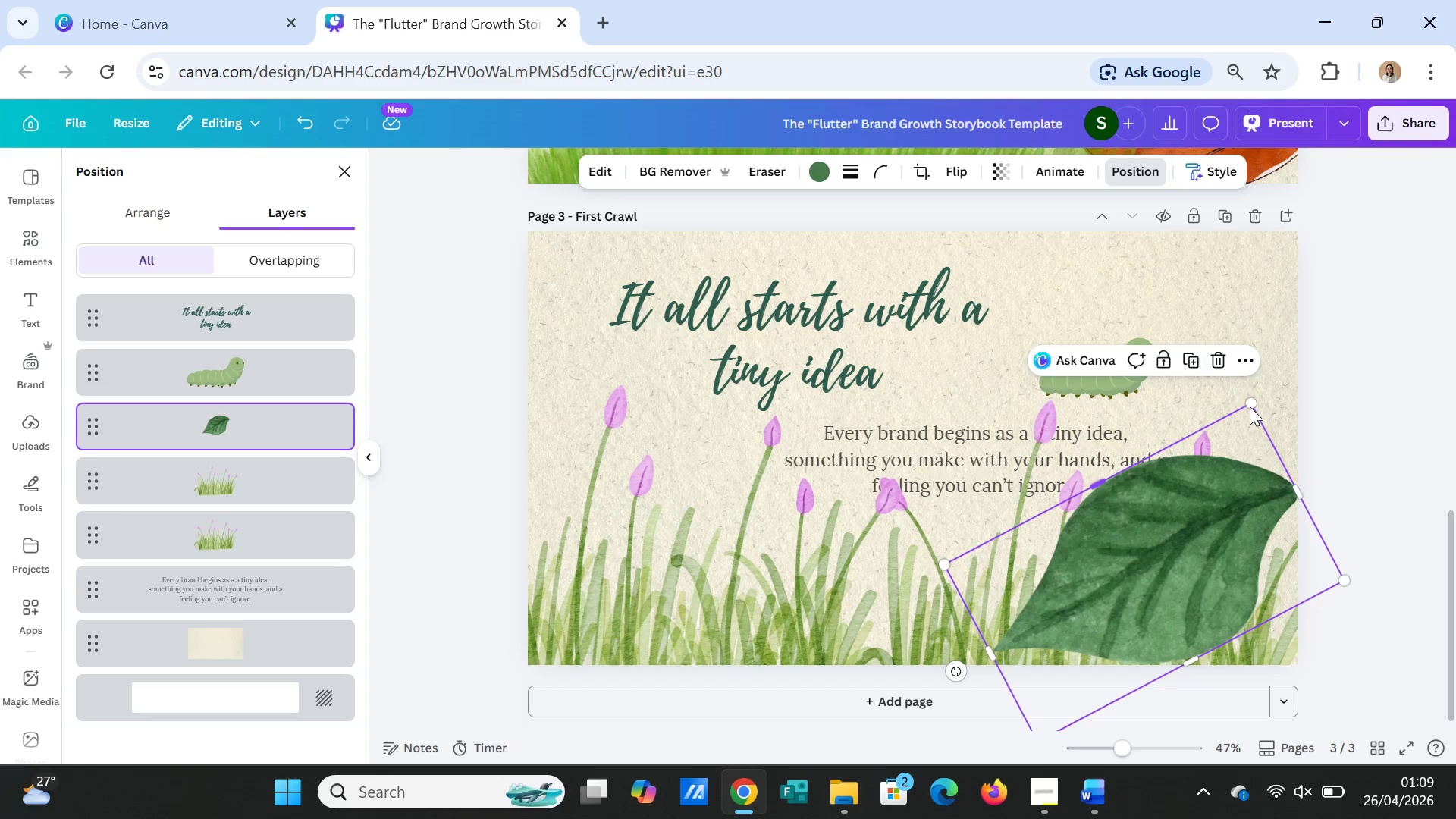 
left_click_drag(start_coordinate=[1250, 406], to_coordinate=[1207, 475])
 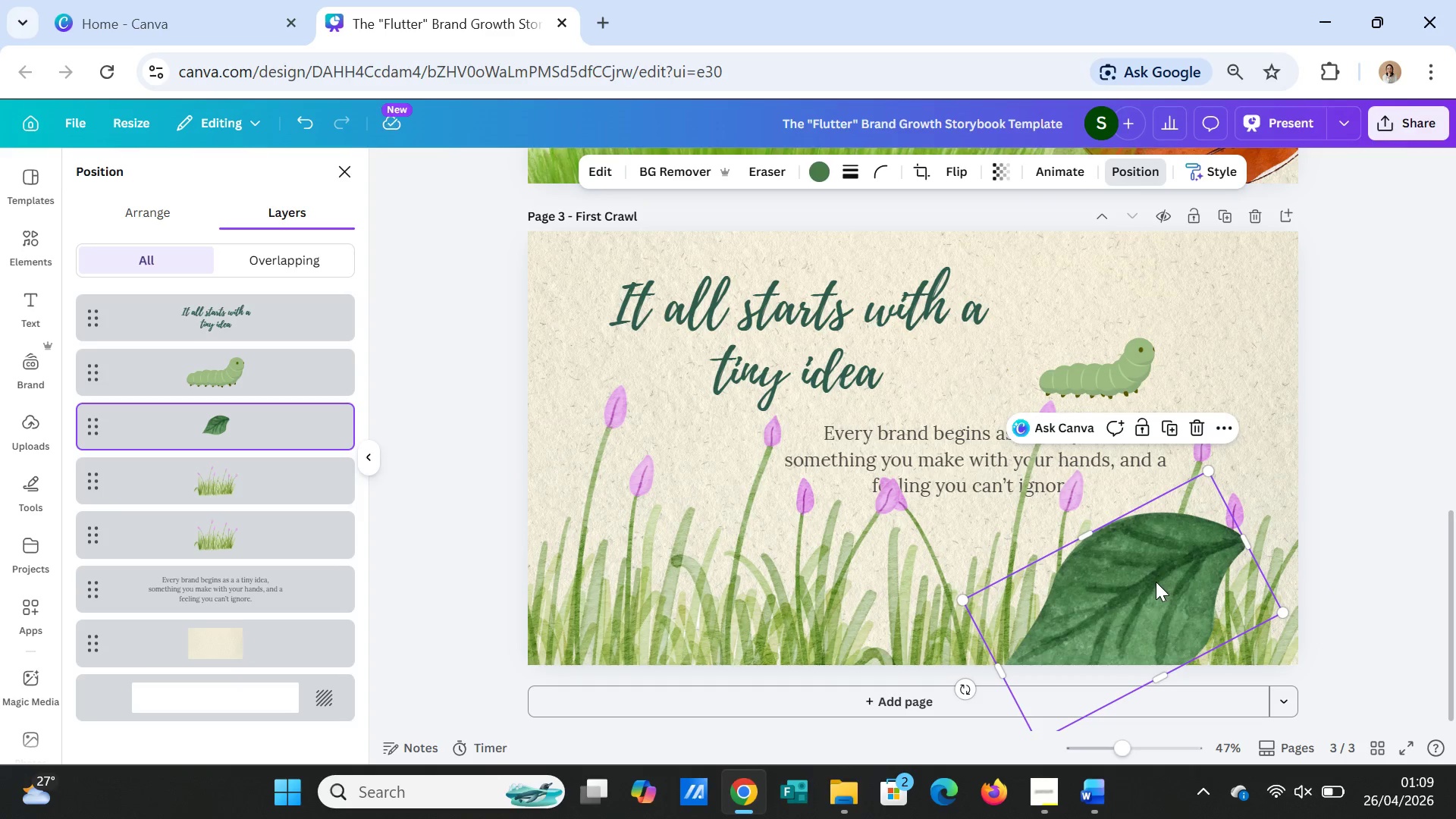 
left_click_drag(start_coordinate=[1156, 582], to_coordinate=[1153, 522])
 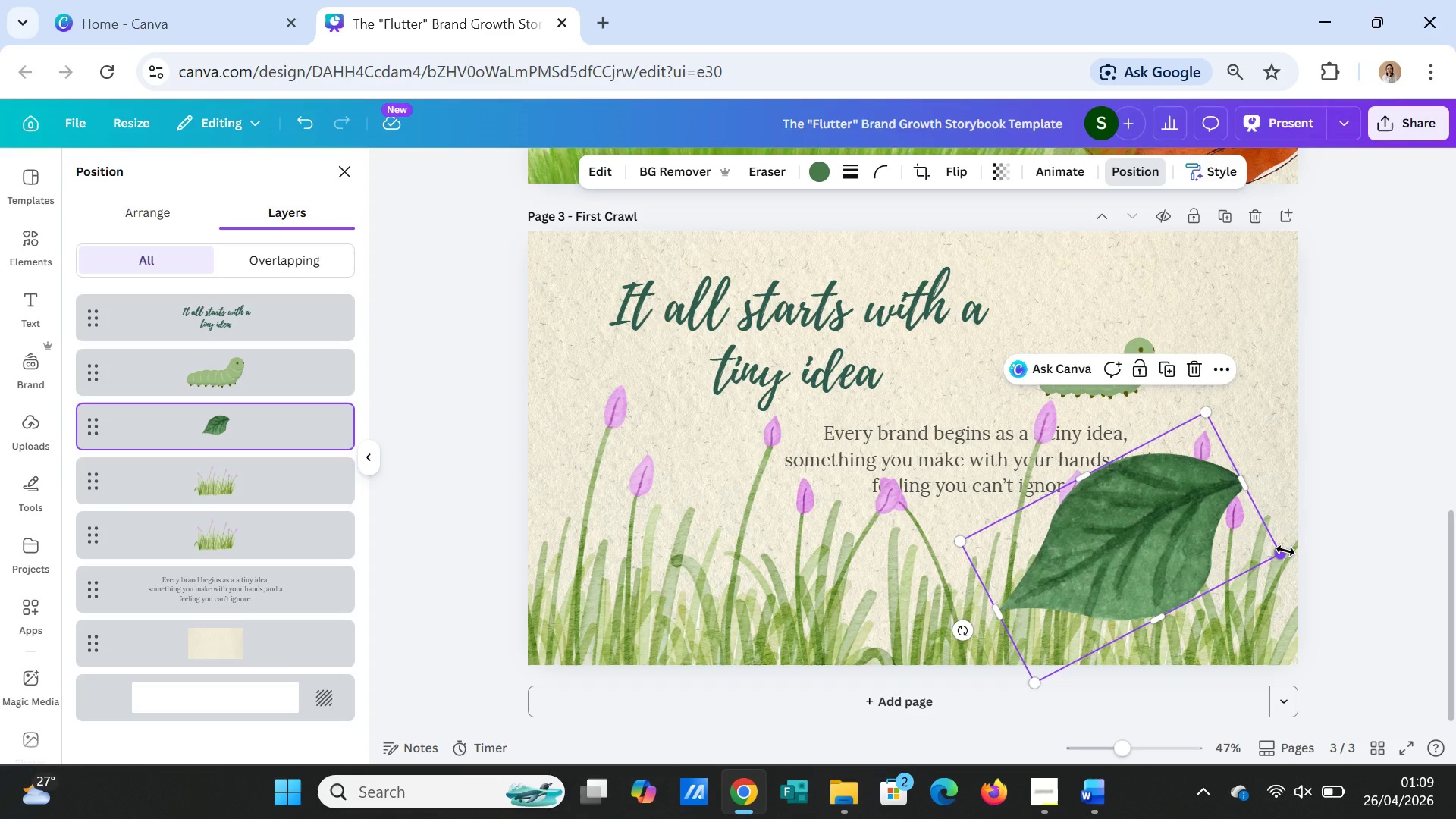 
left_click_drag(start_coordinate=[1285, 551], to_coordinate=[1191, 547])
 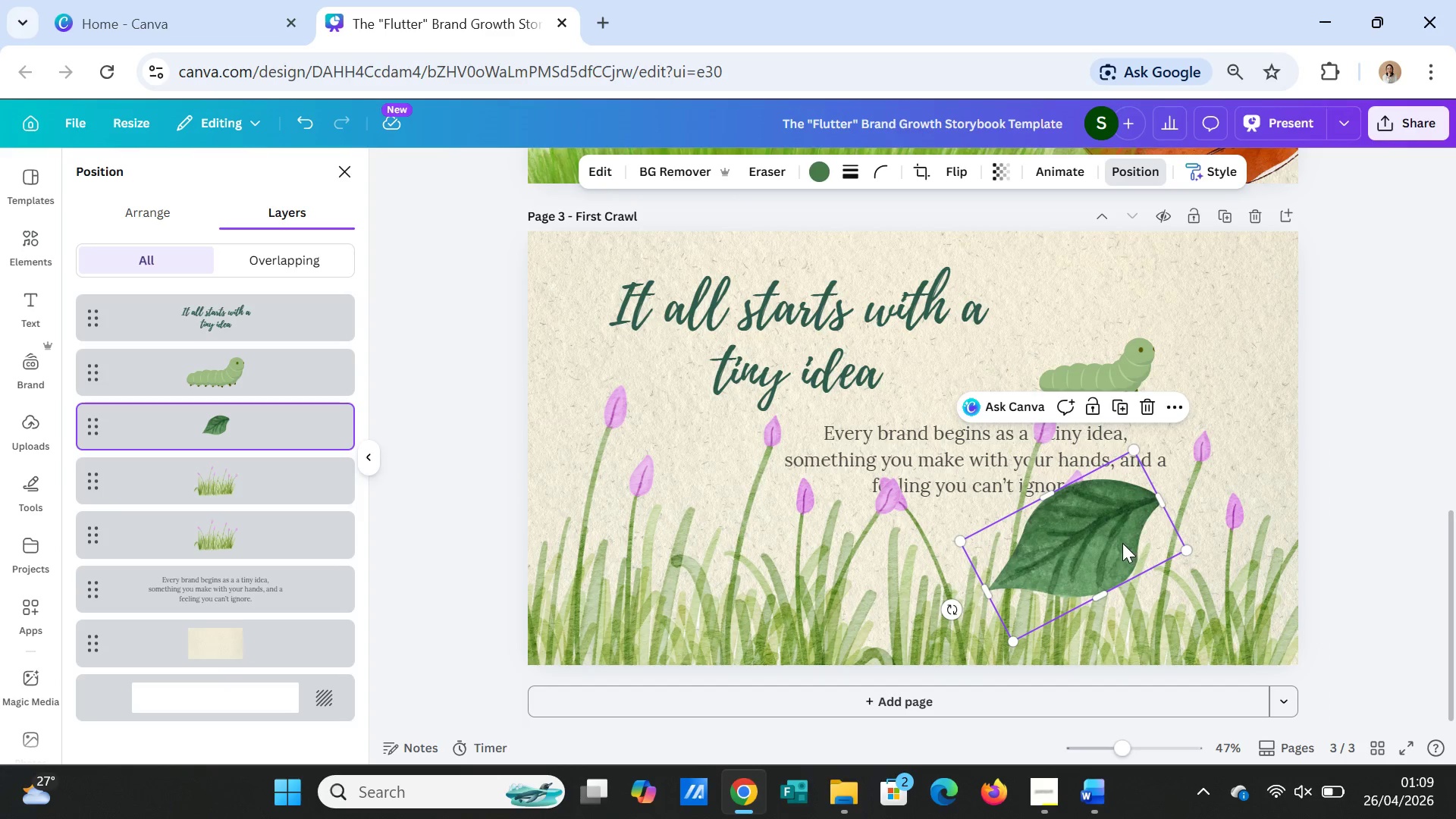 
left_click_drag(start_coordinate=[1123, 544], to_coordinate=[1163, 606])
 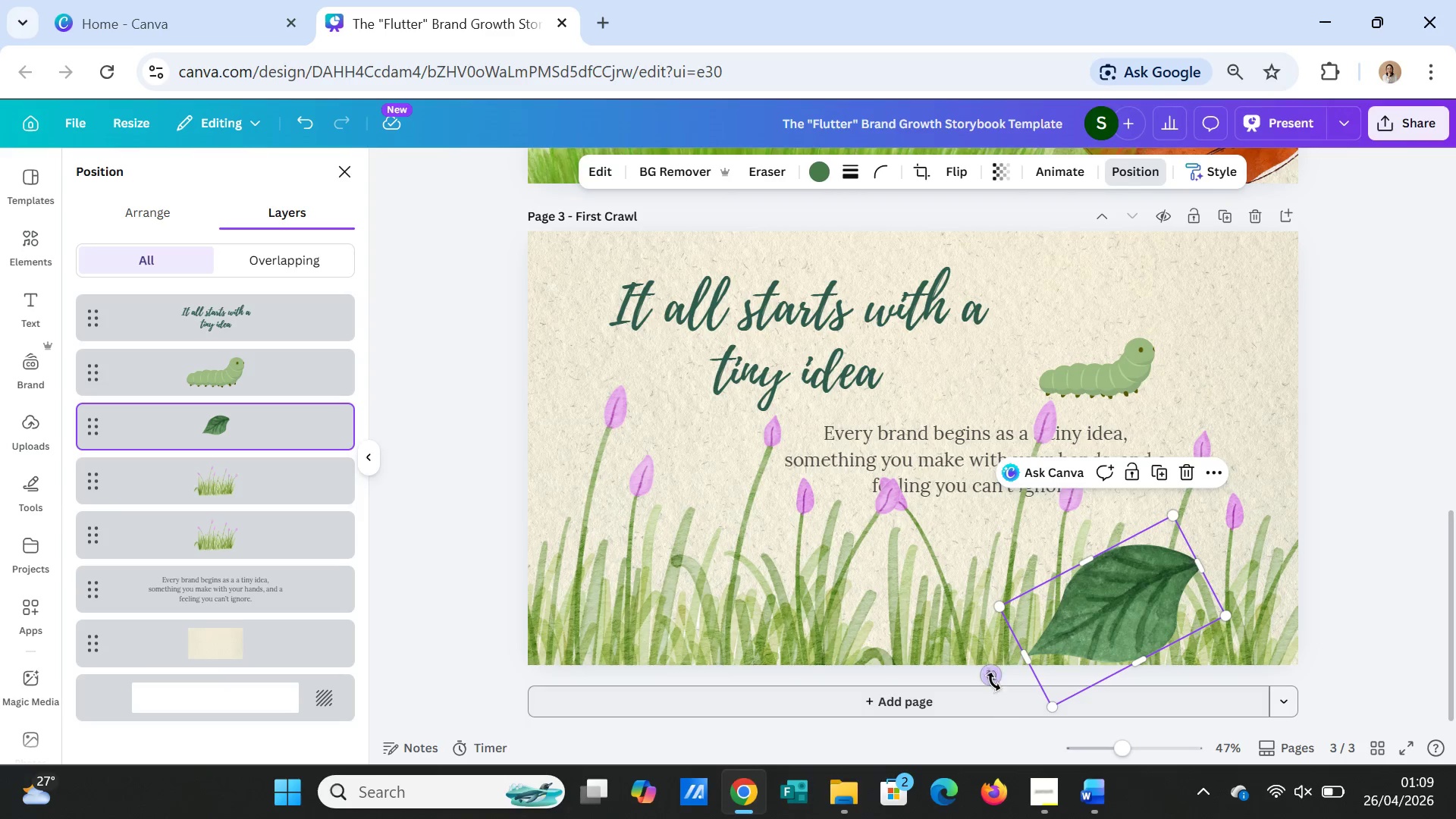 
left_click_drag(start_coordinate=[993, 681], to_coordinate=[968, 631])
 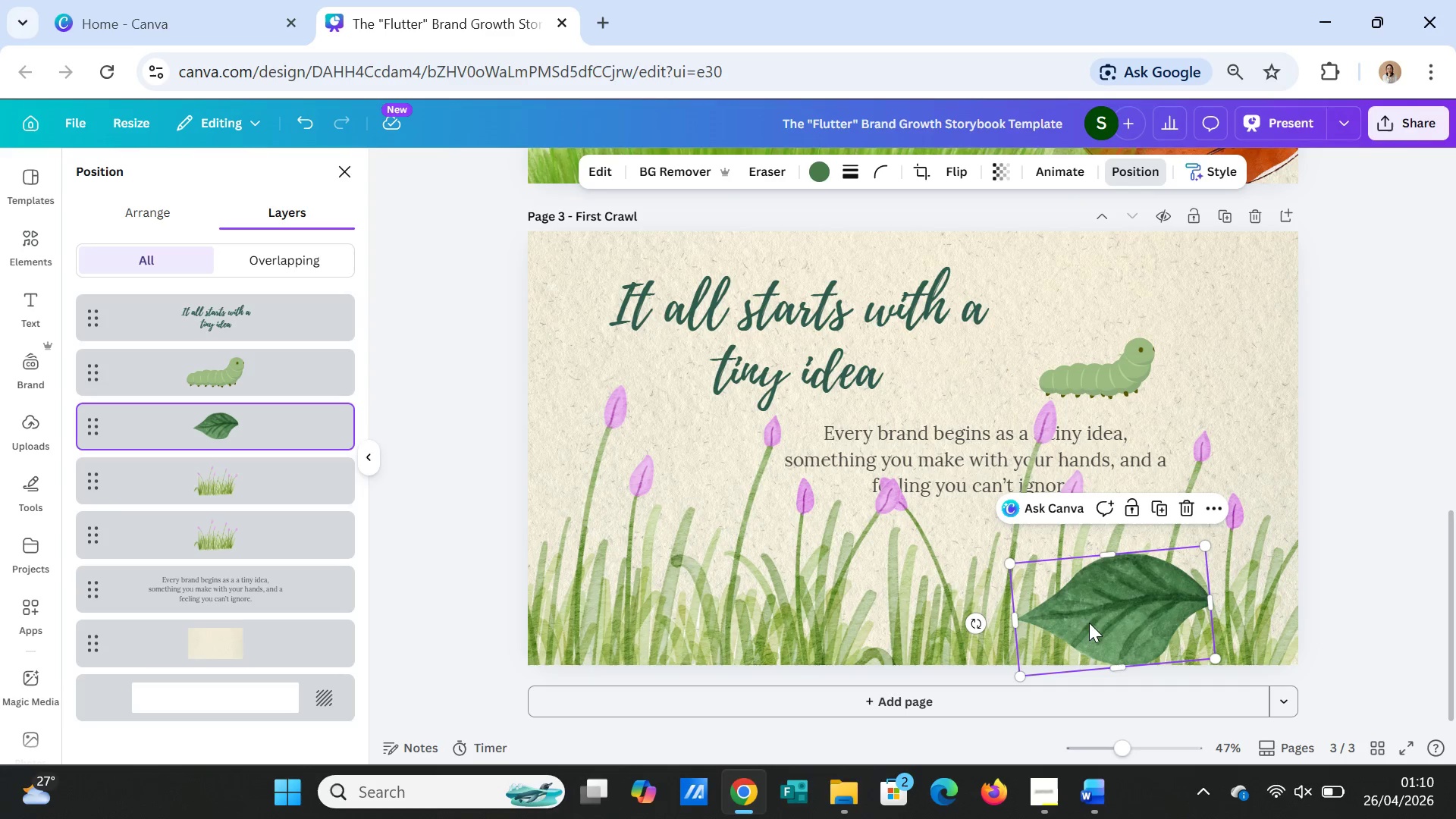 
left_click_drag(start_coordinate=[1089, 623], to_coordinate=[1083, 596])
 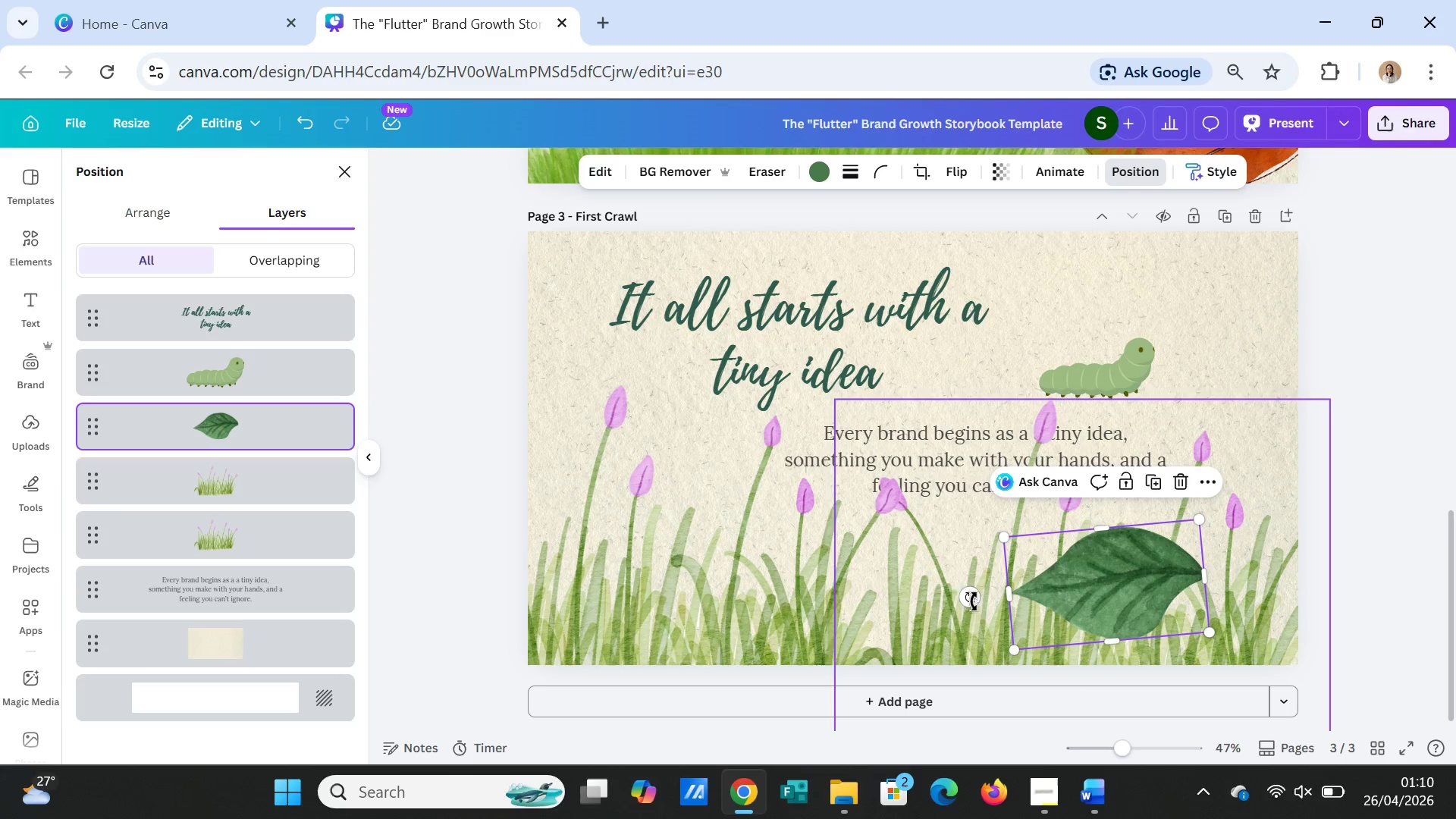 
left_click_drag(start_coordinate=[969, 597], to_coordinate=[966, 567])
 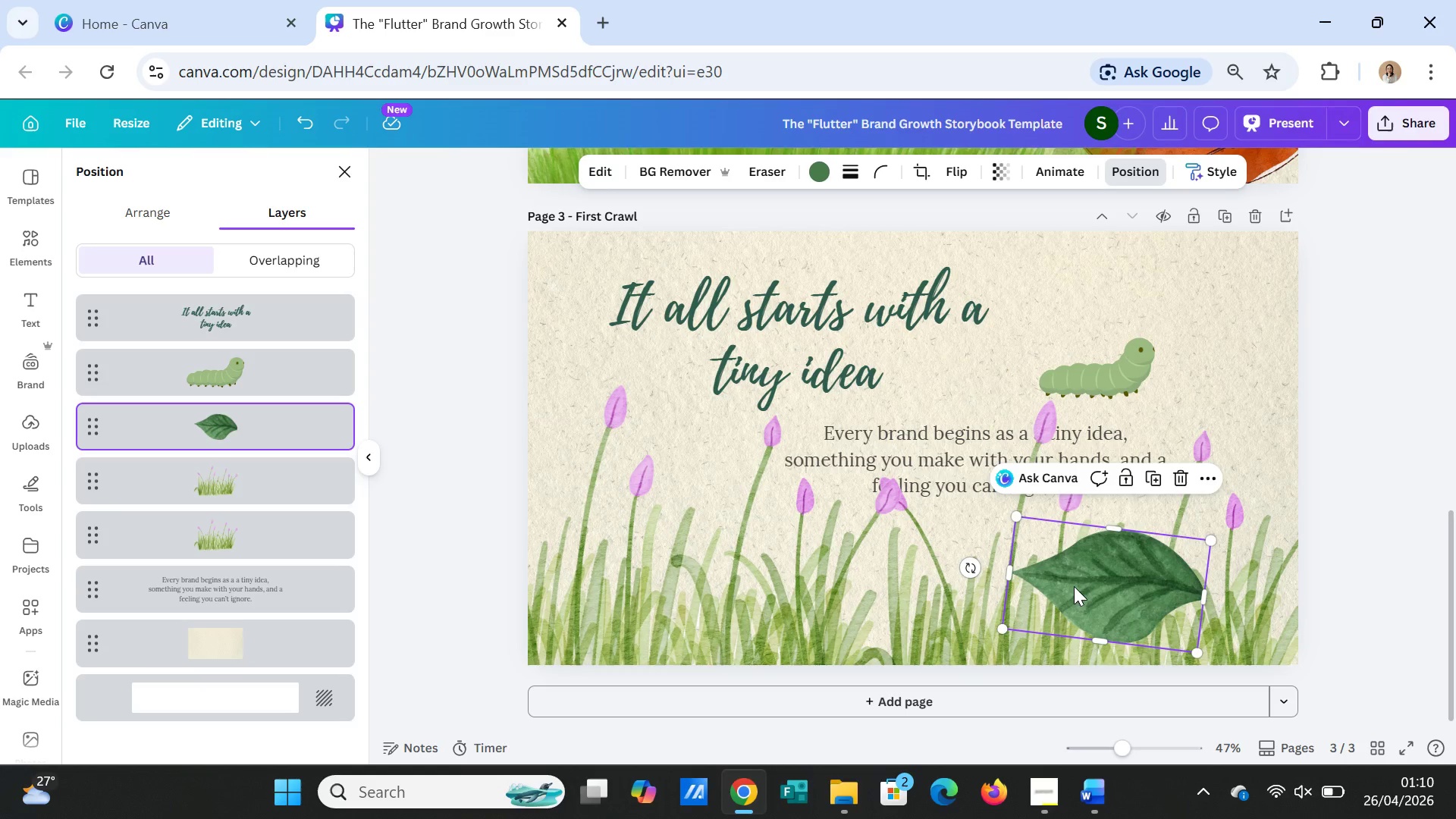 
left_click_drag(start_coordinate=[1072, 592], to_coordinate=[1071, 575])
 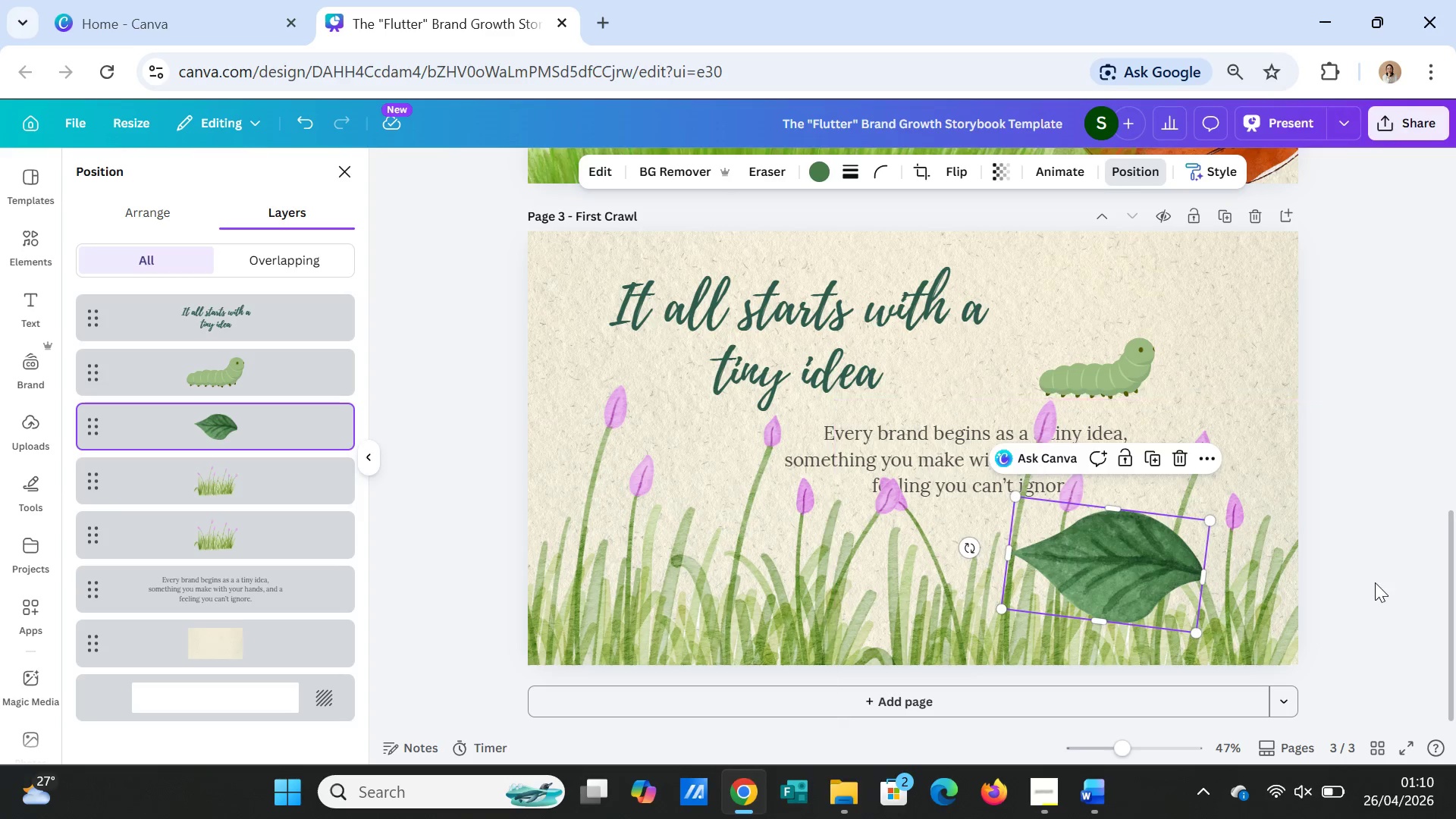 
left_click([1375, 582])
 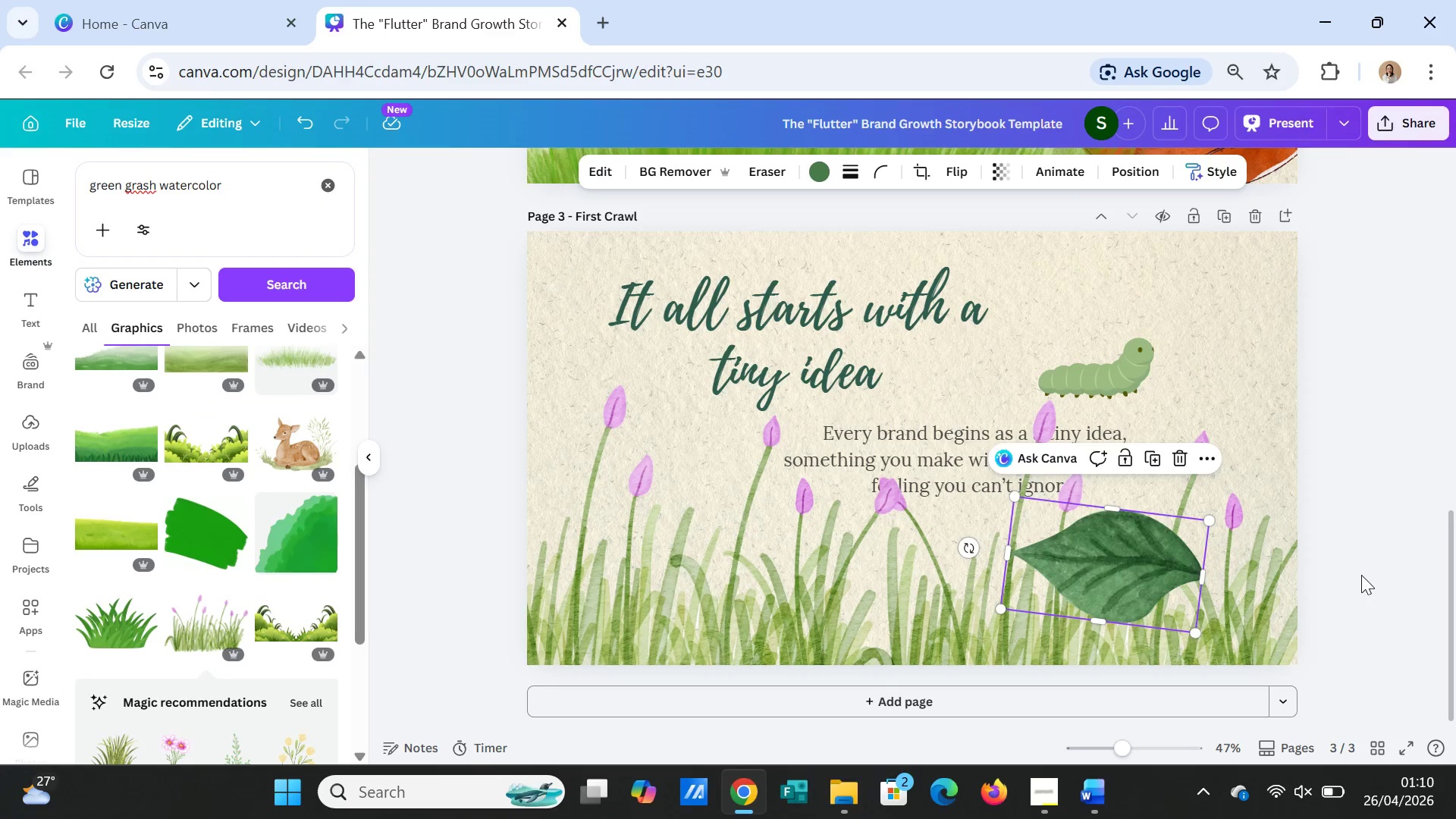 
left_click([1360, 574])
 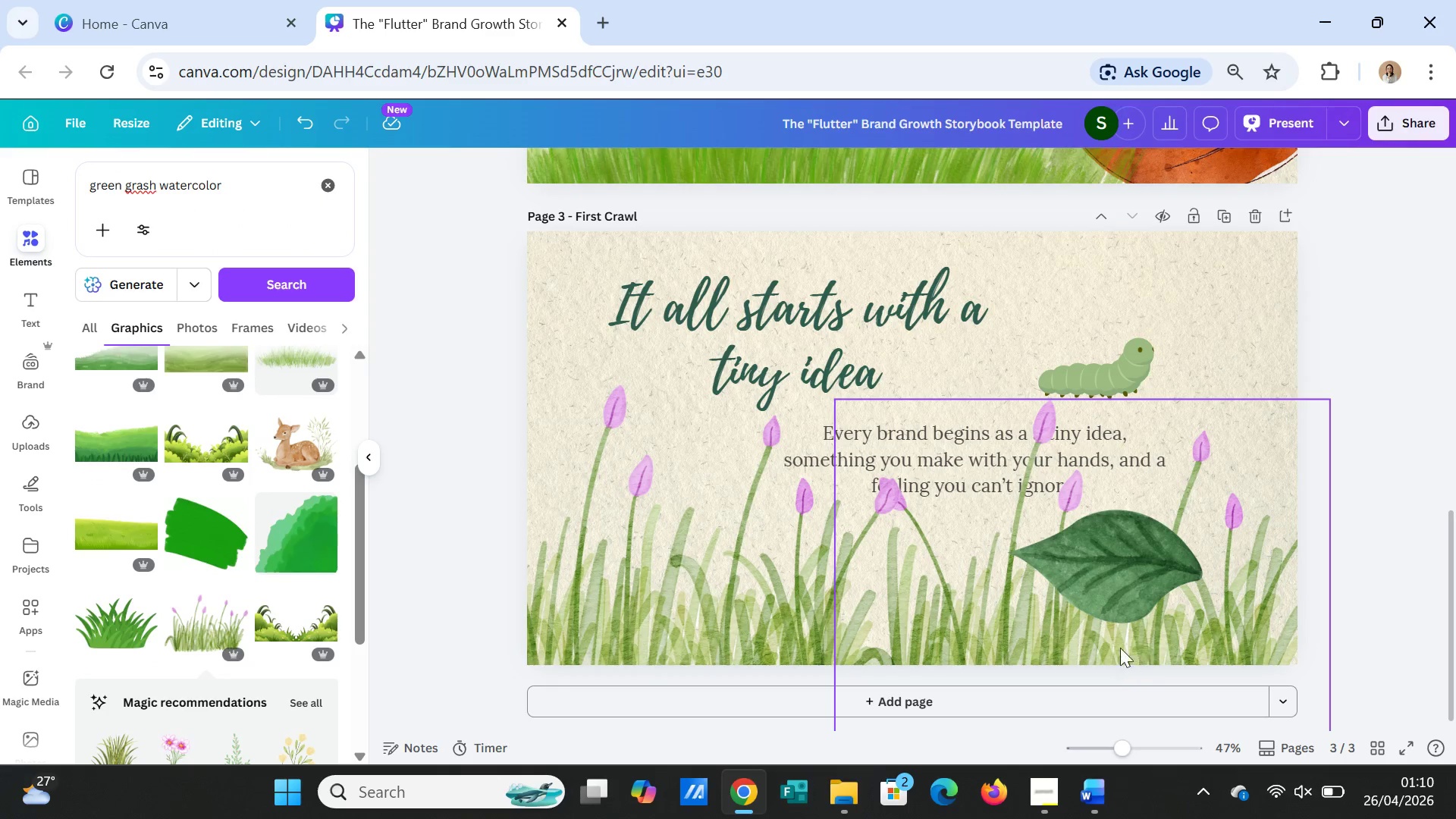 
left_click([1123, 588])
 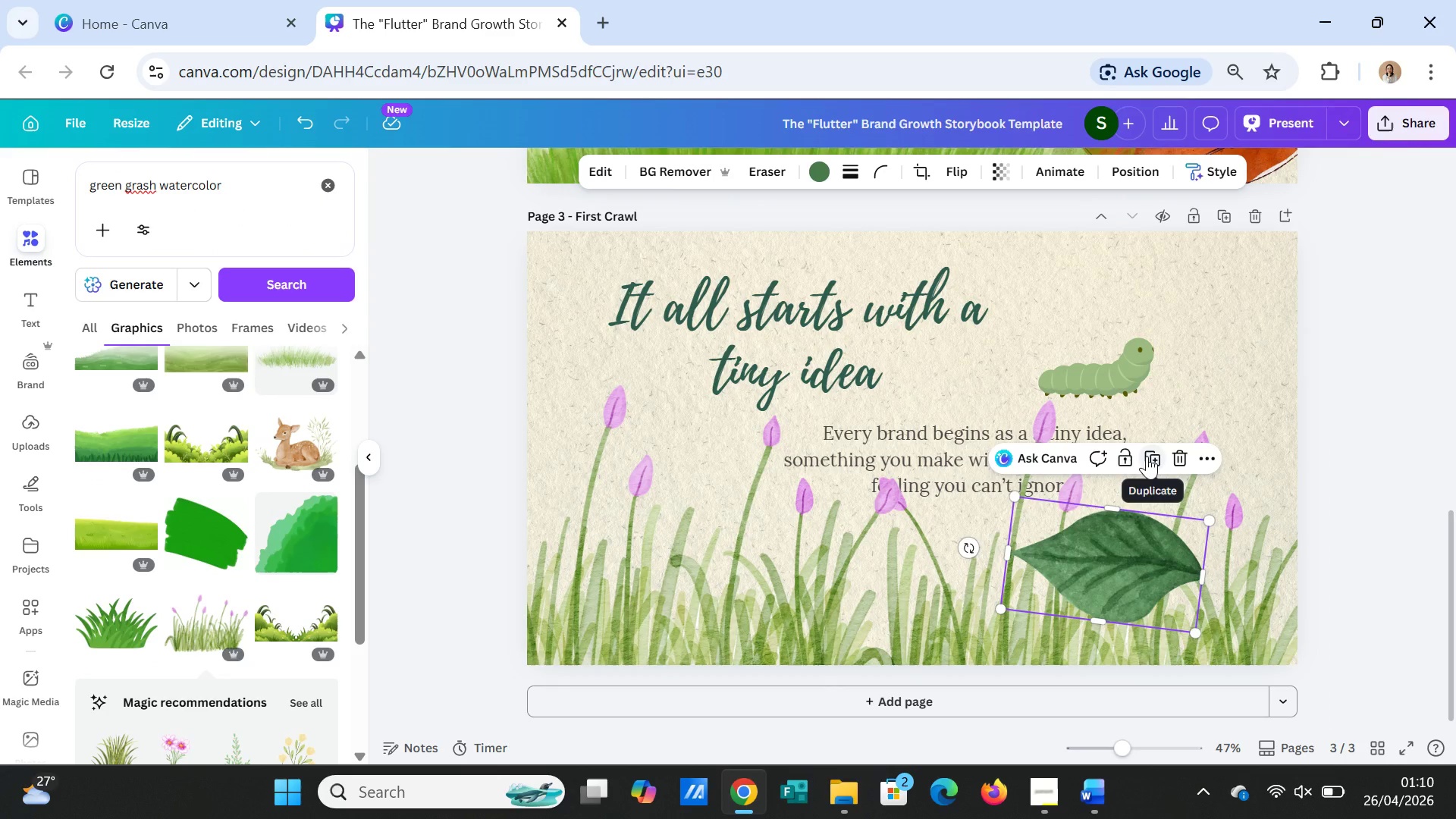 
left_click([1147, 456])
 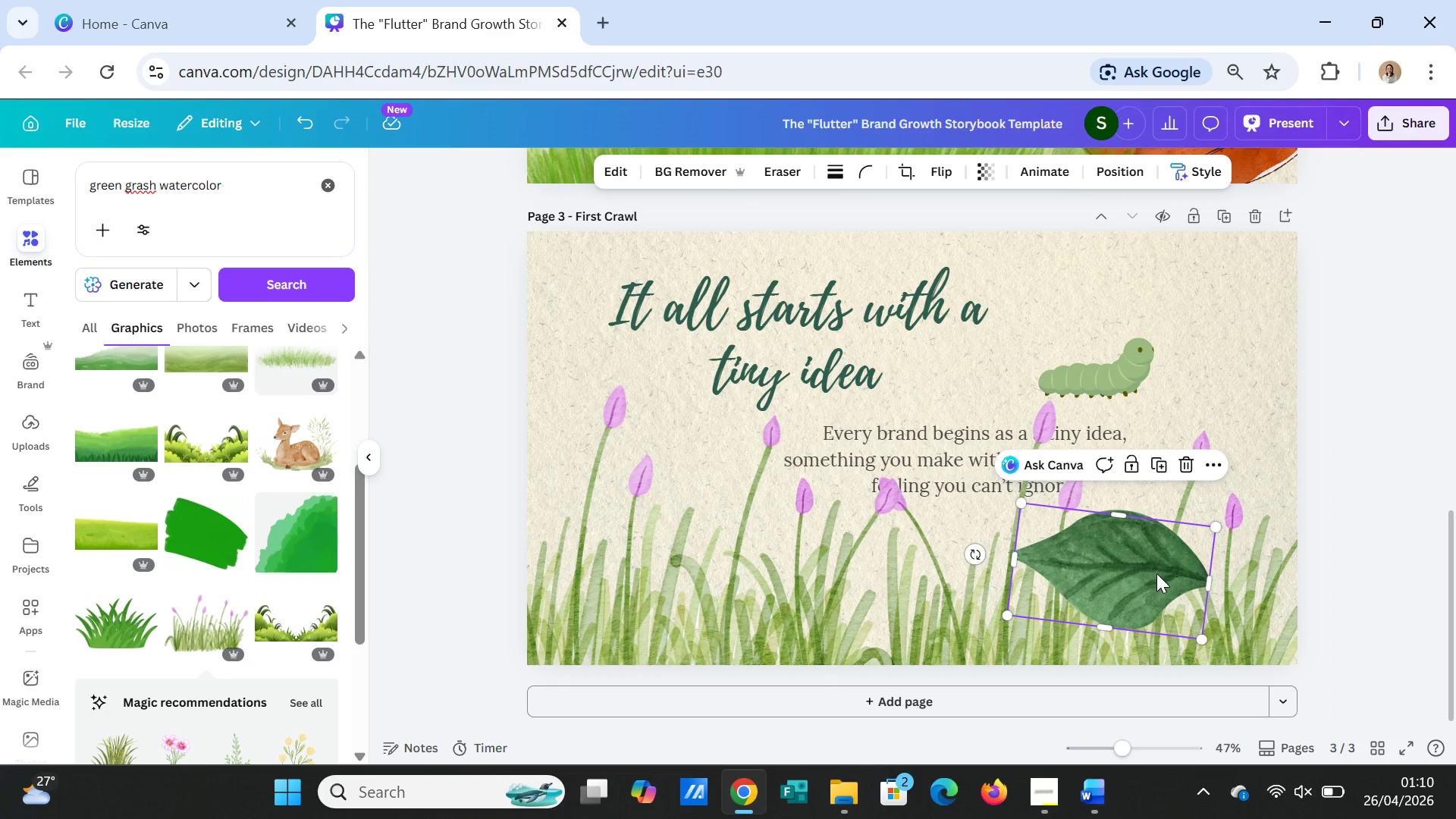 
left_click_drag(start_coordinate=[1156, 574], to_coordinate=[710, 544])
 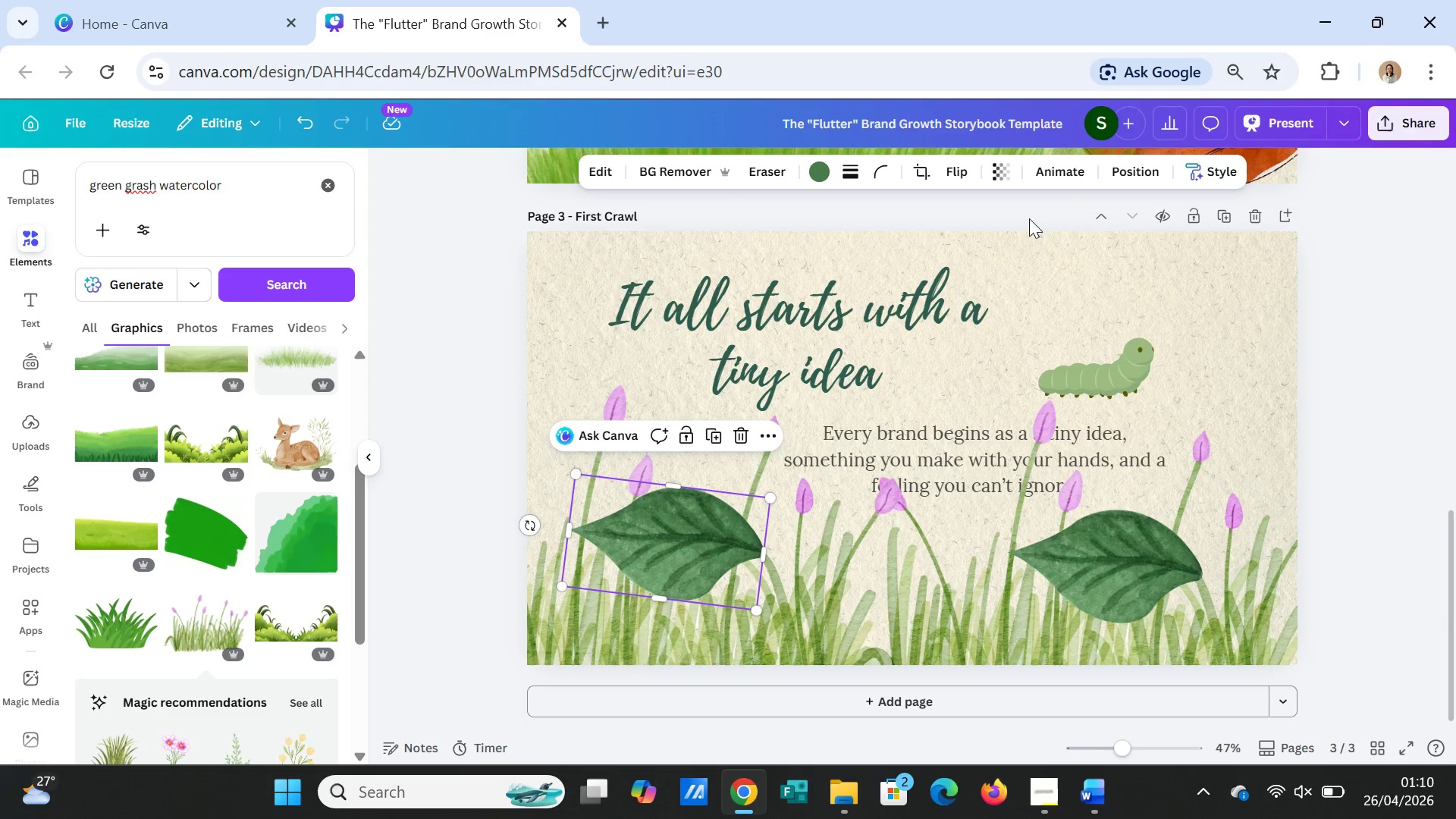 
left_click([952, 174])
 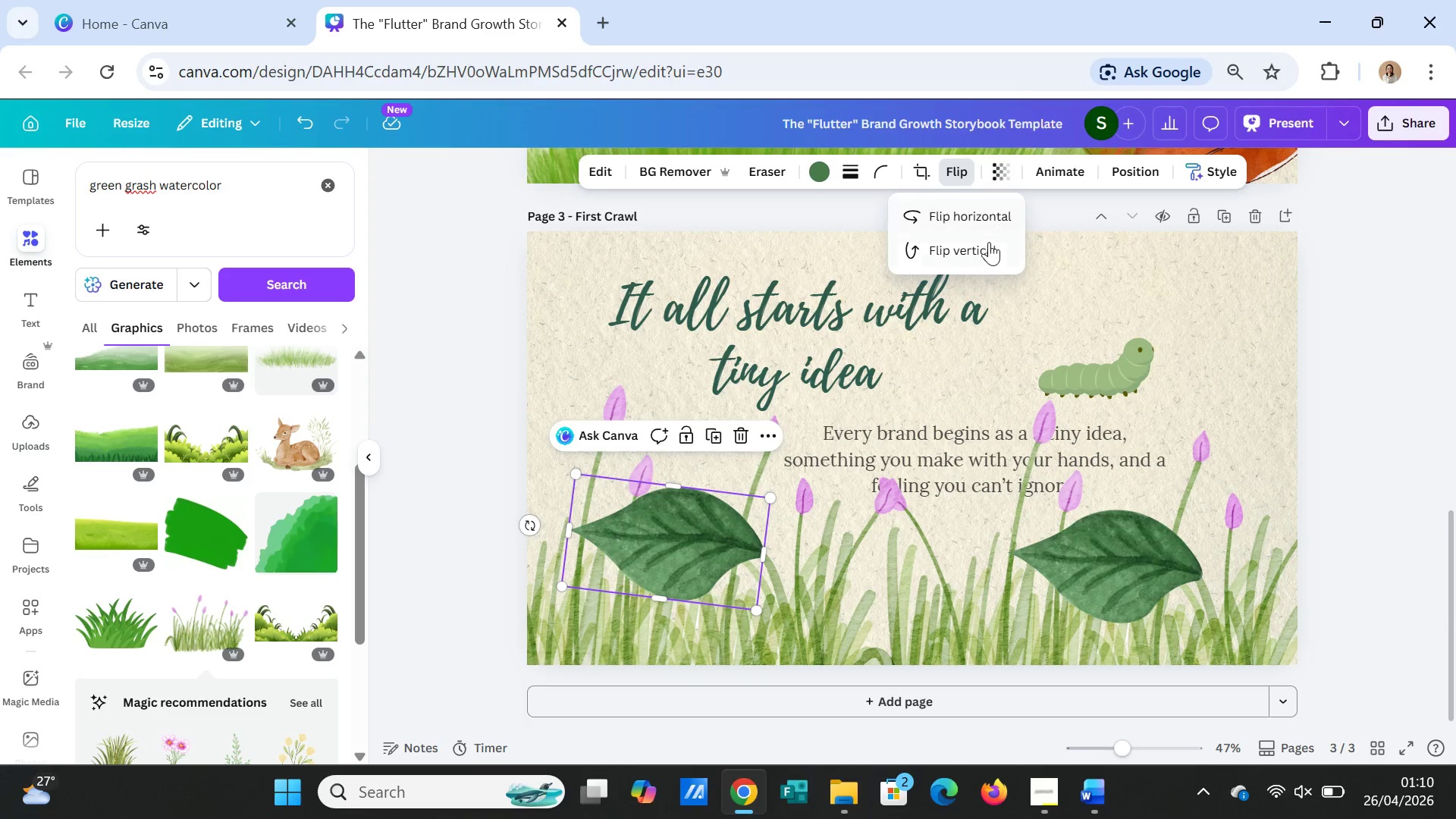 
left_click([980, 253])
 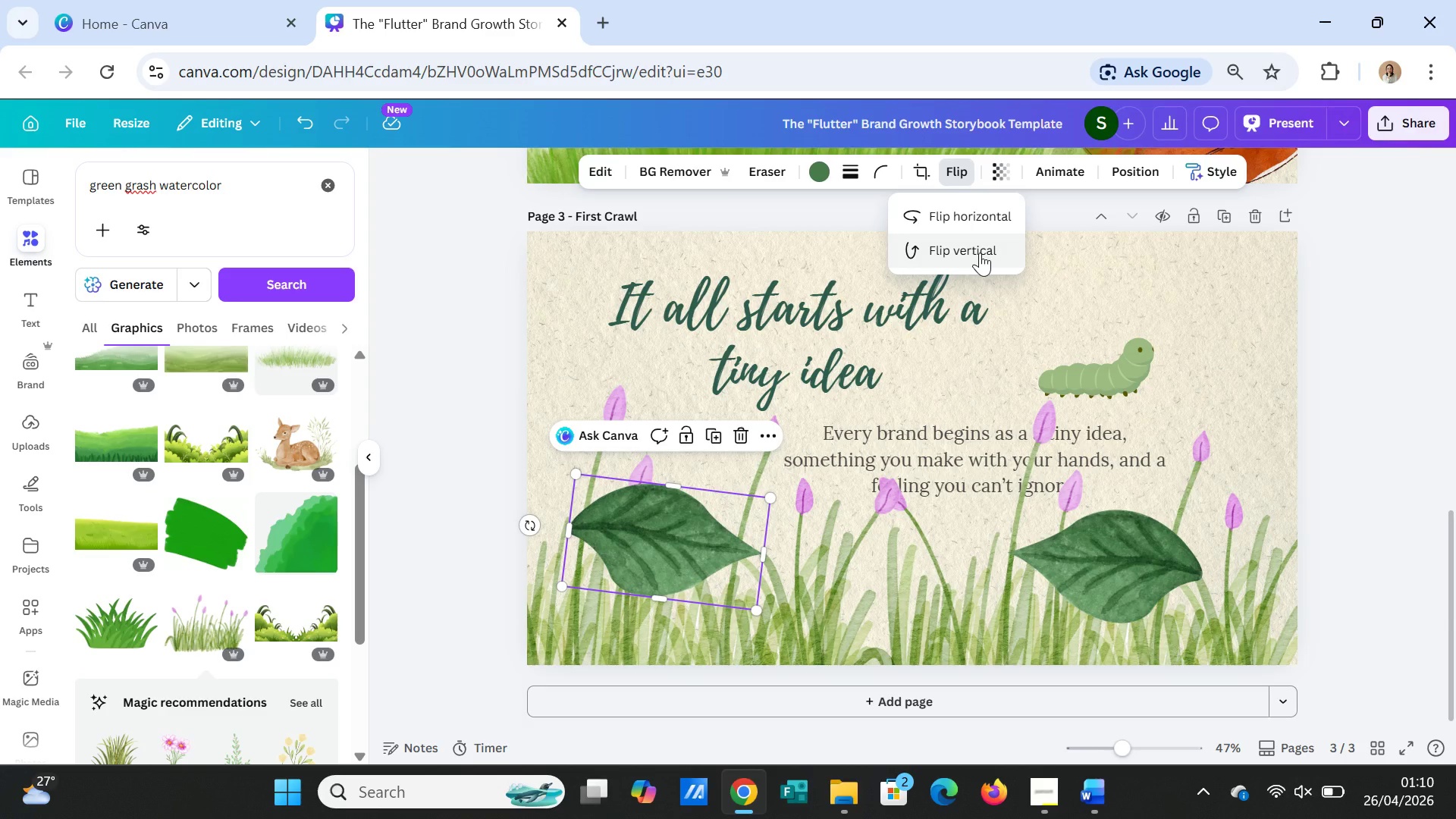 
left_click([980, 253])
 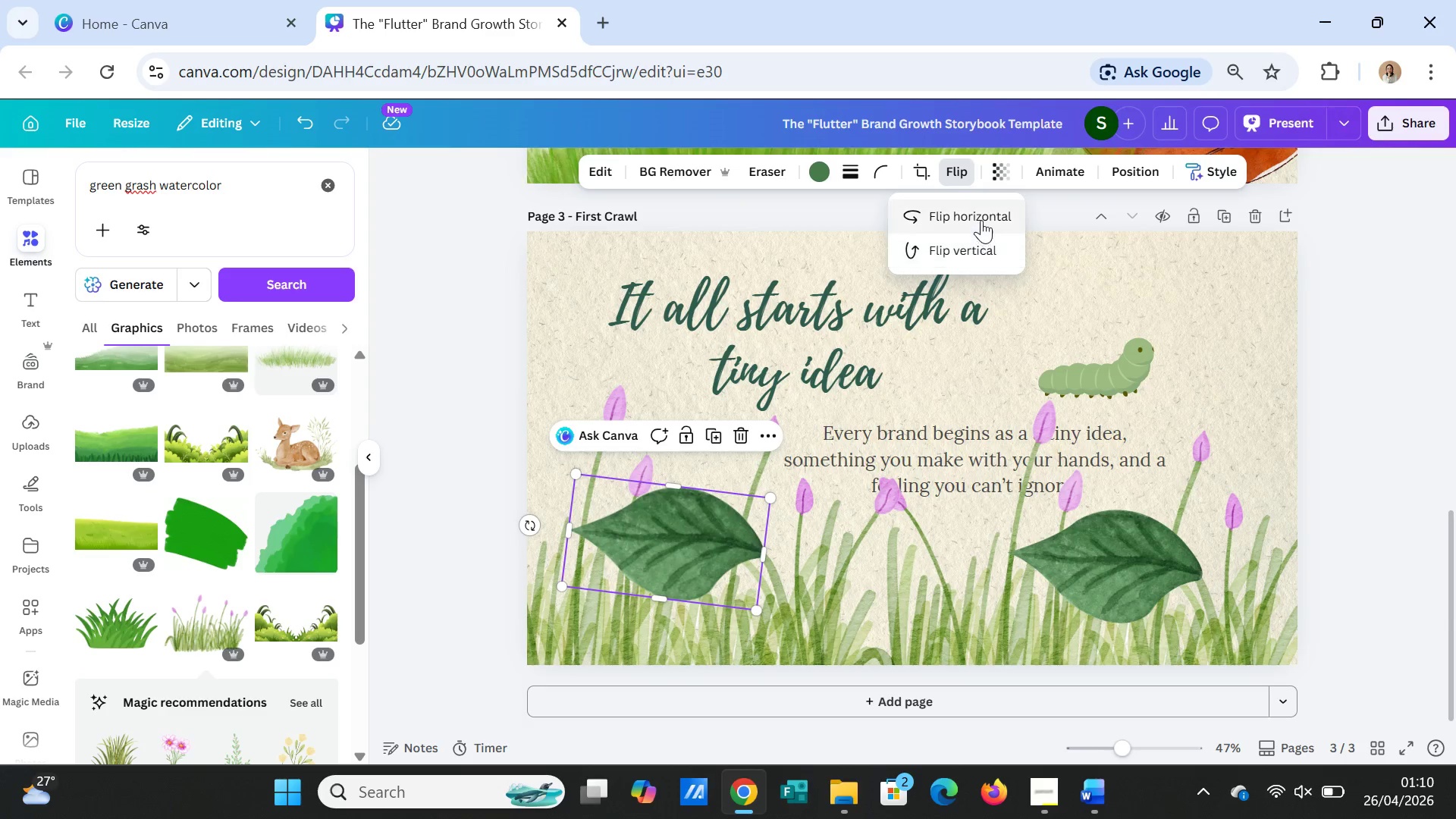 
left_click([981, 220])
 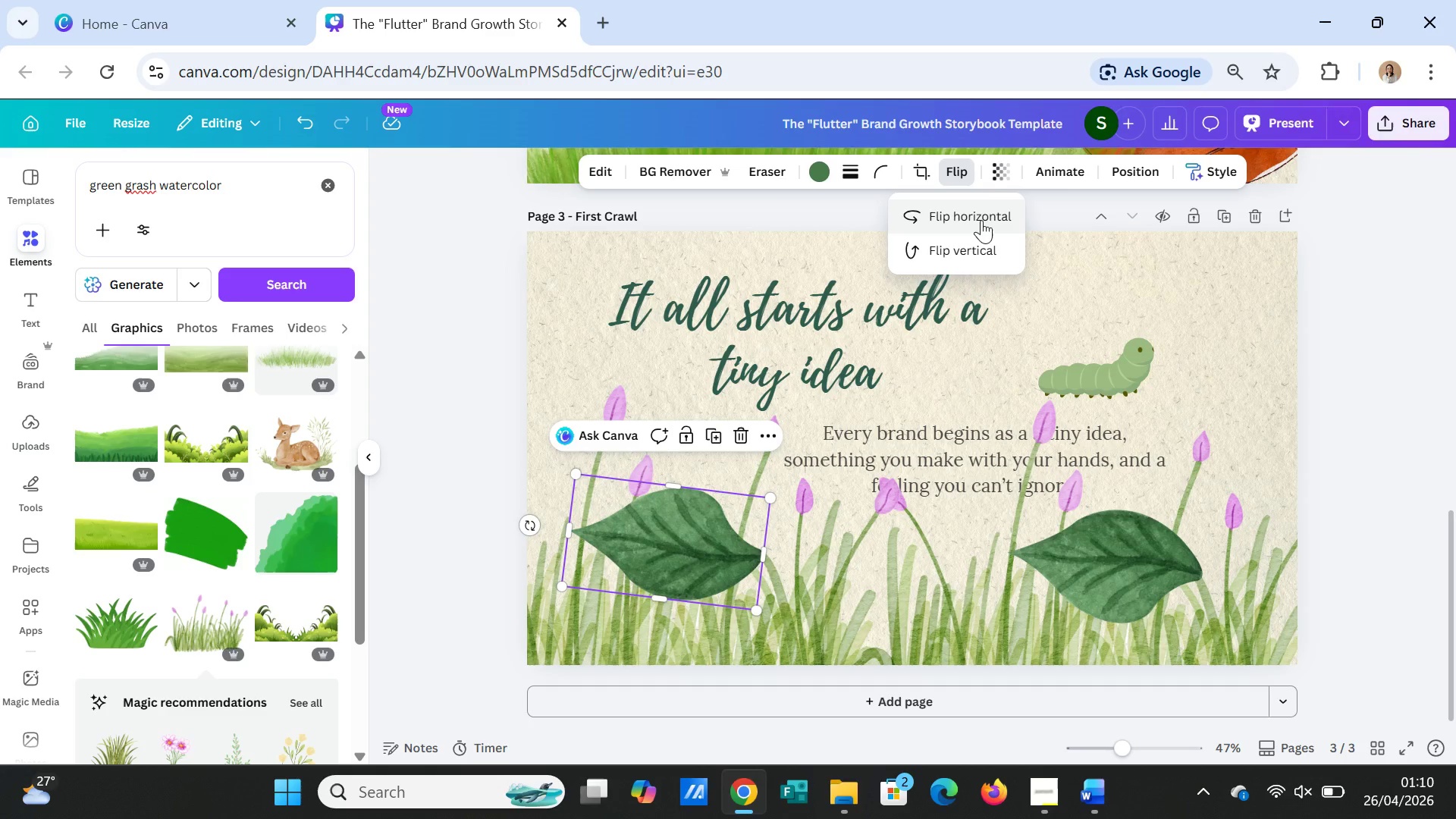 
left_click([981, 220])
 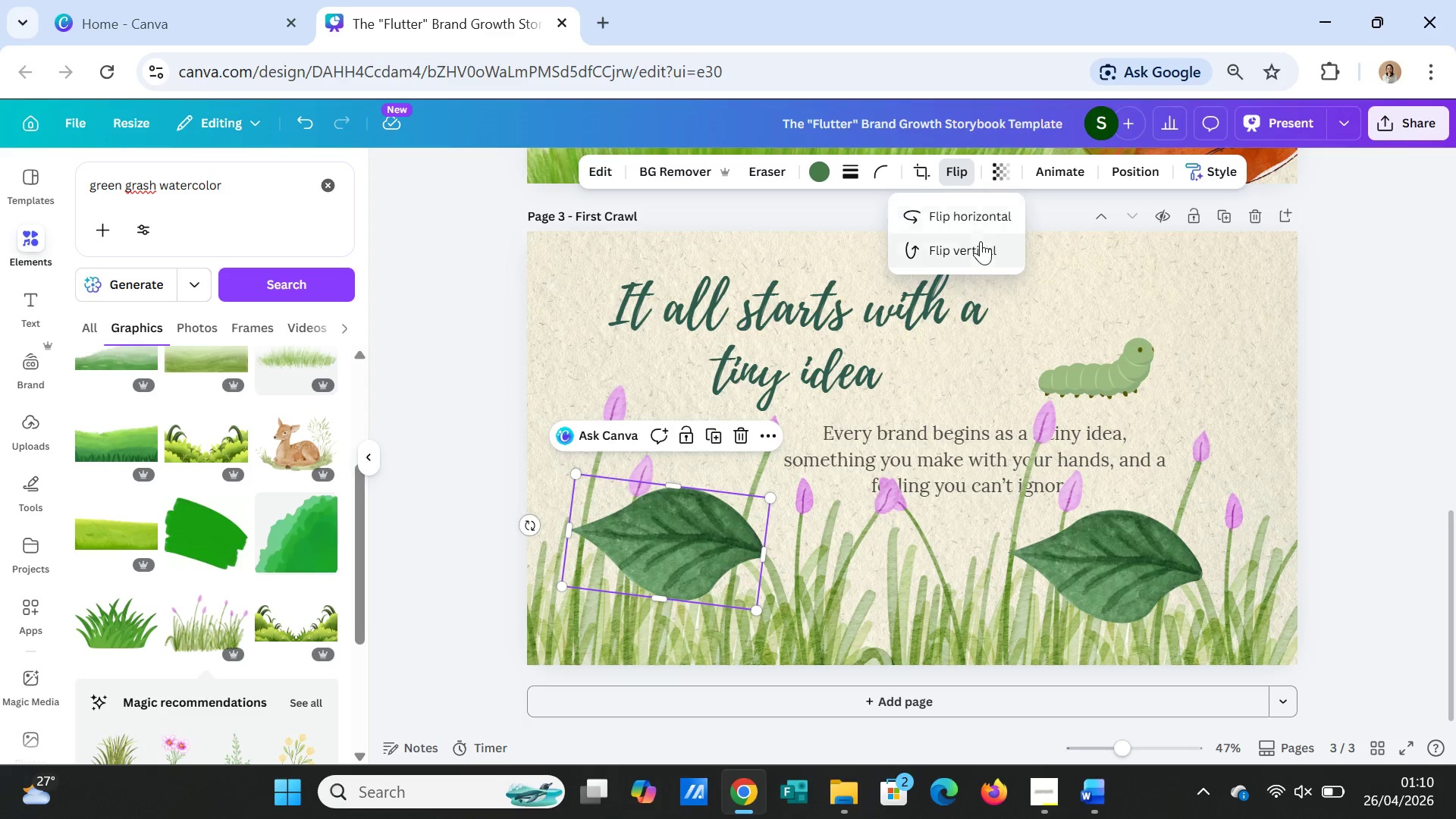 
left_click([979, 249])
 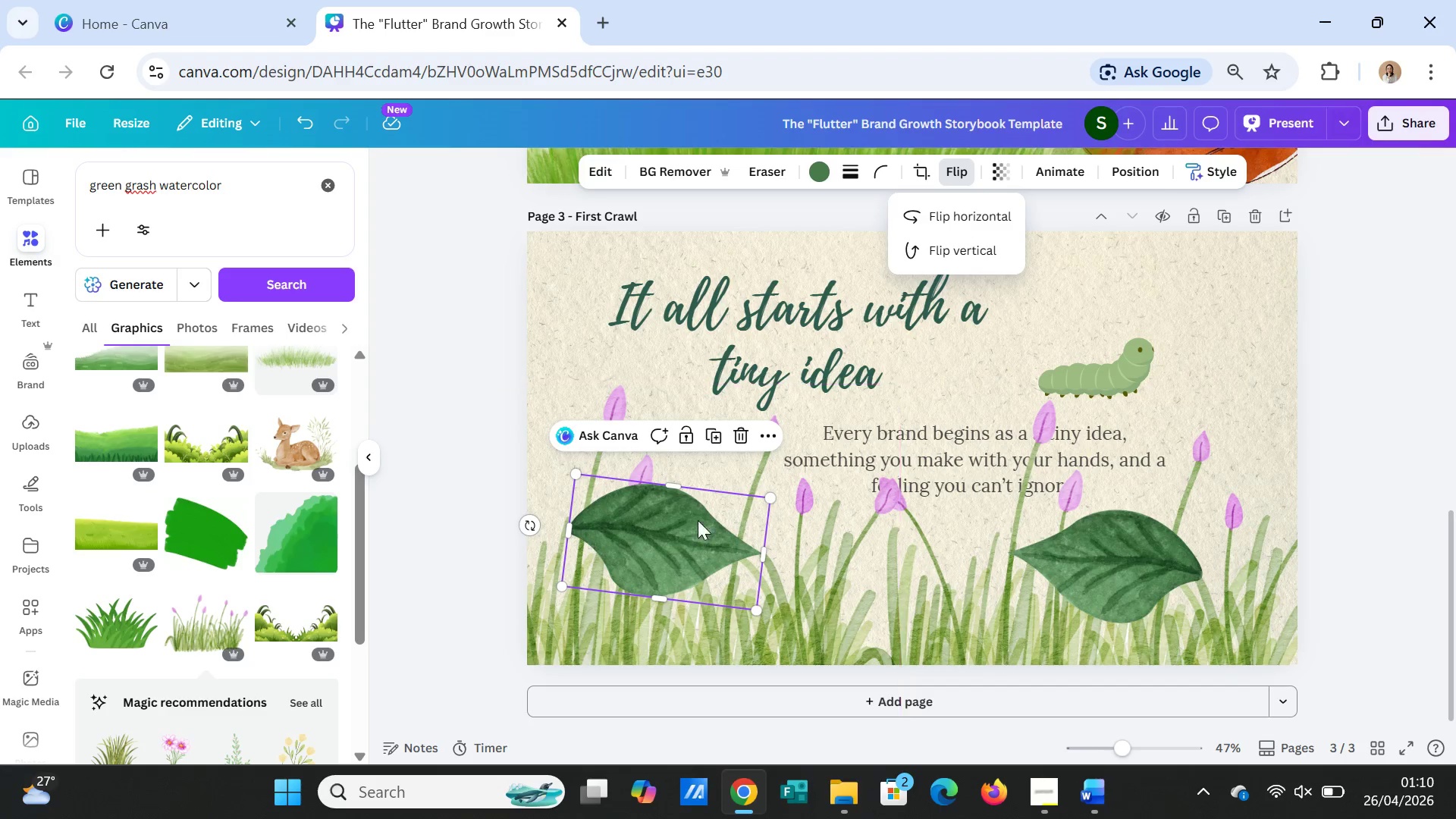 
left_click_drag(start_coordinate=[684, 539], to_coordinate=[774, 535])
 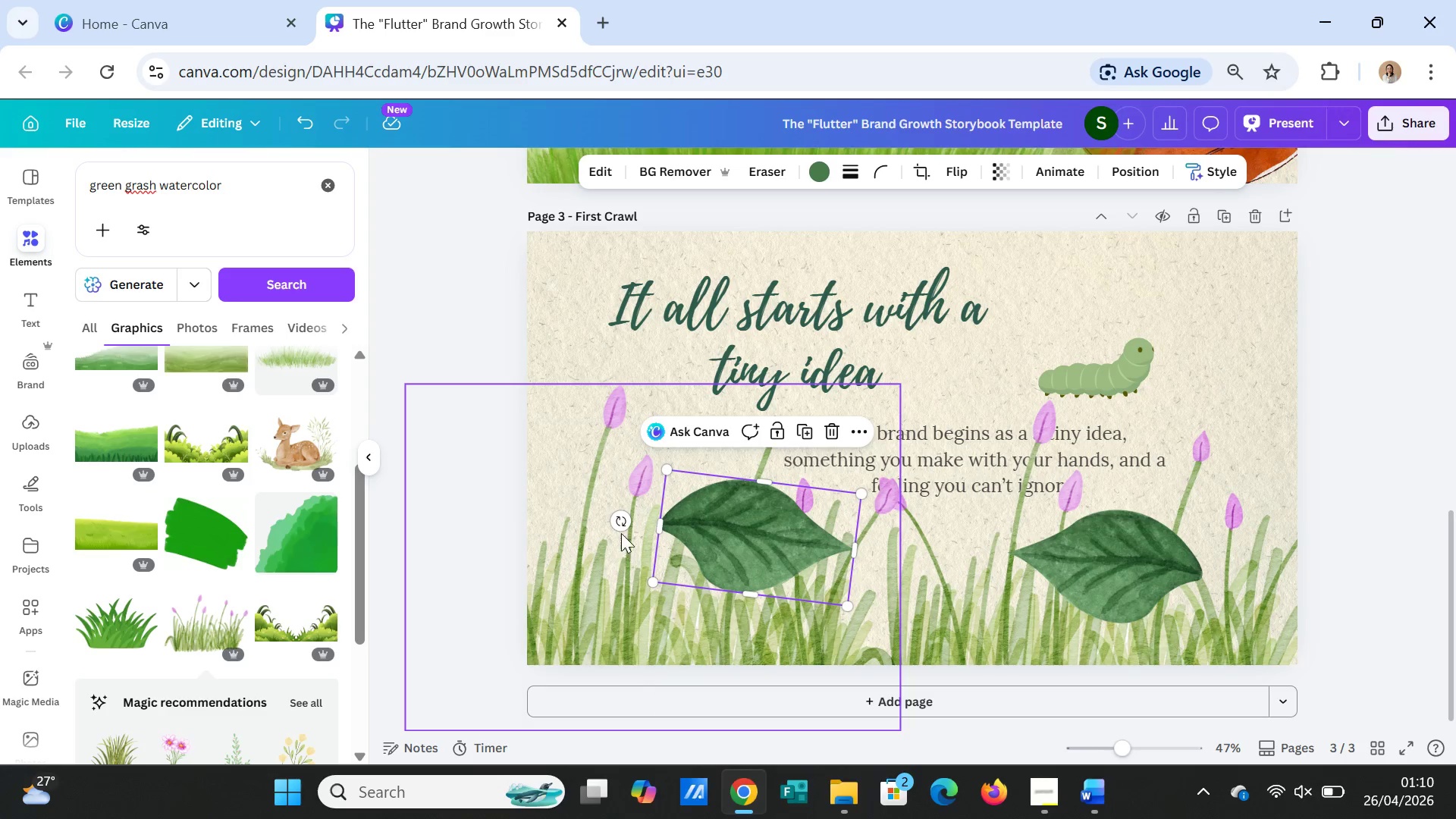 
left_click_drag(start_coordinate=[617, 519], to_coordinate=[704, 607])
 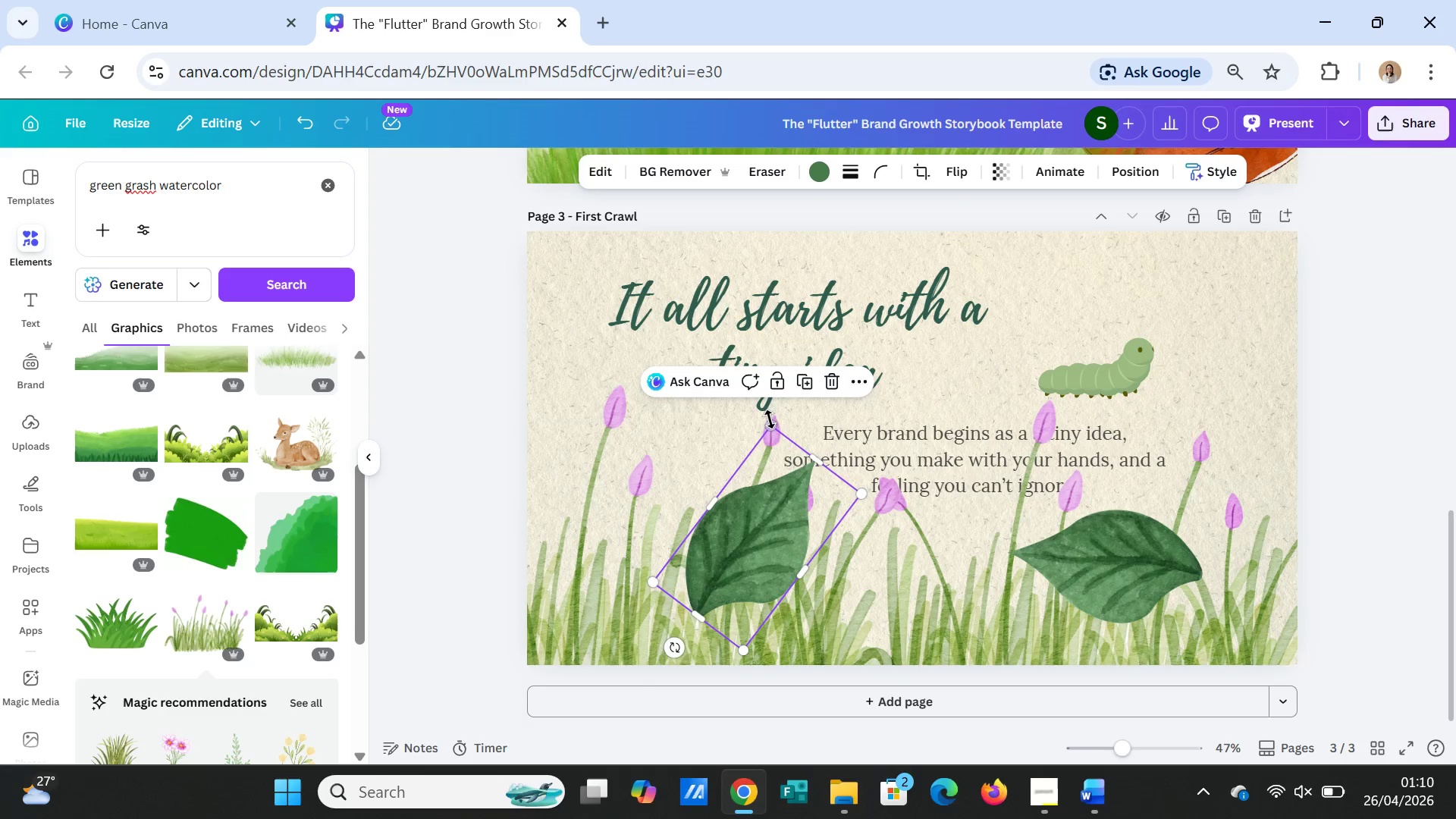 
left_click_drag(start_coordinate=[769, 420], to_coordinate=[777, 477])
 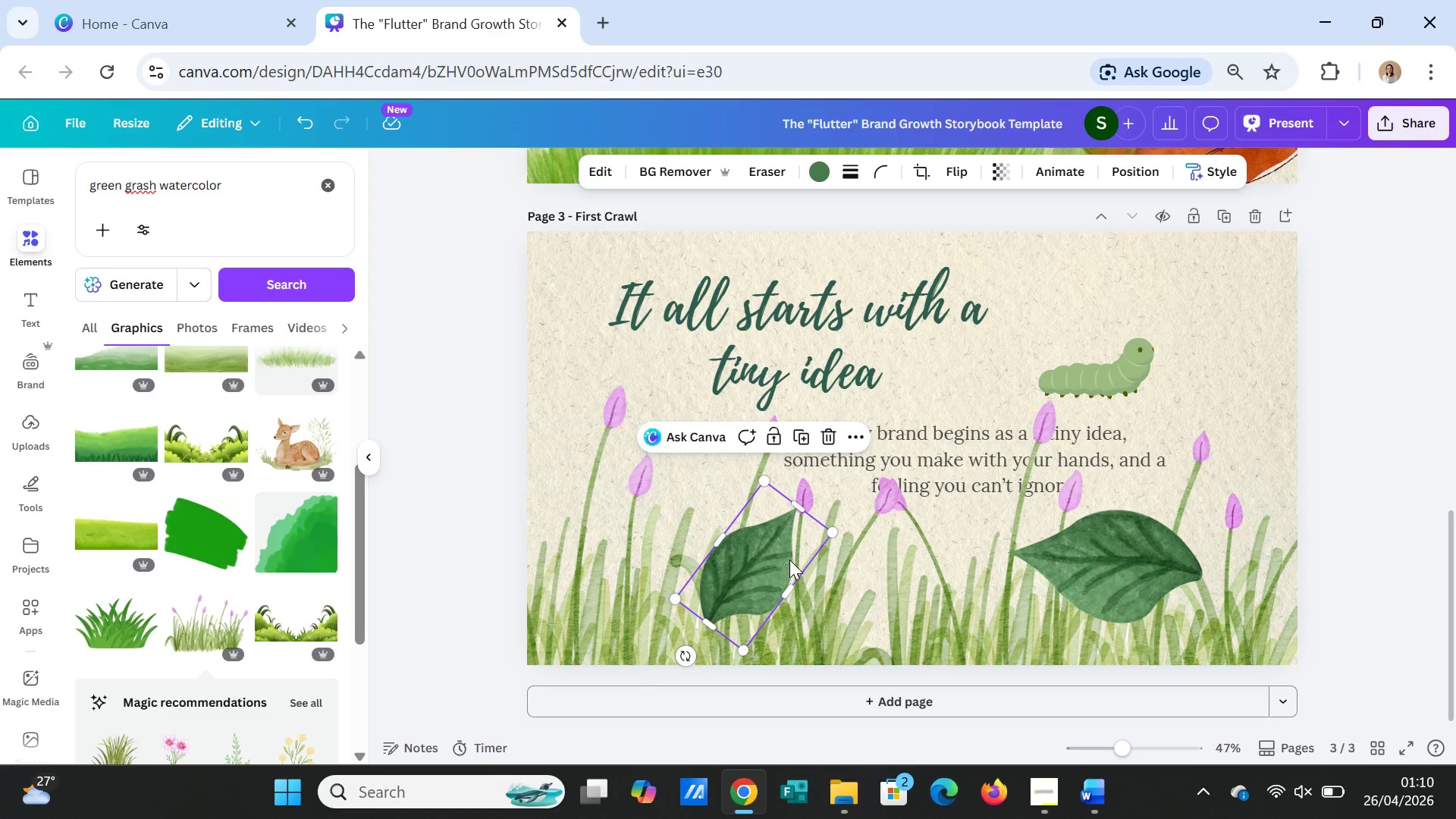 
left_click_drag(start_coordinate=[789, 560], to_coordinate=[759, 469])
 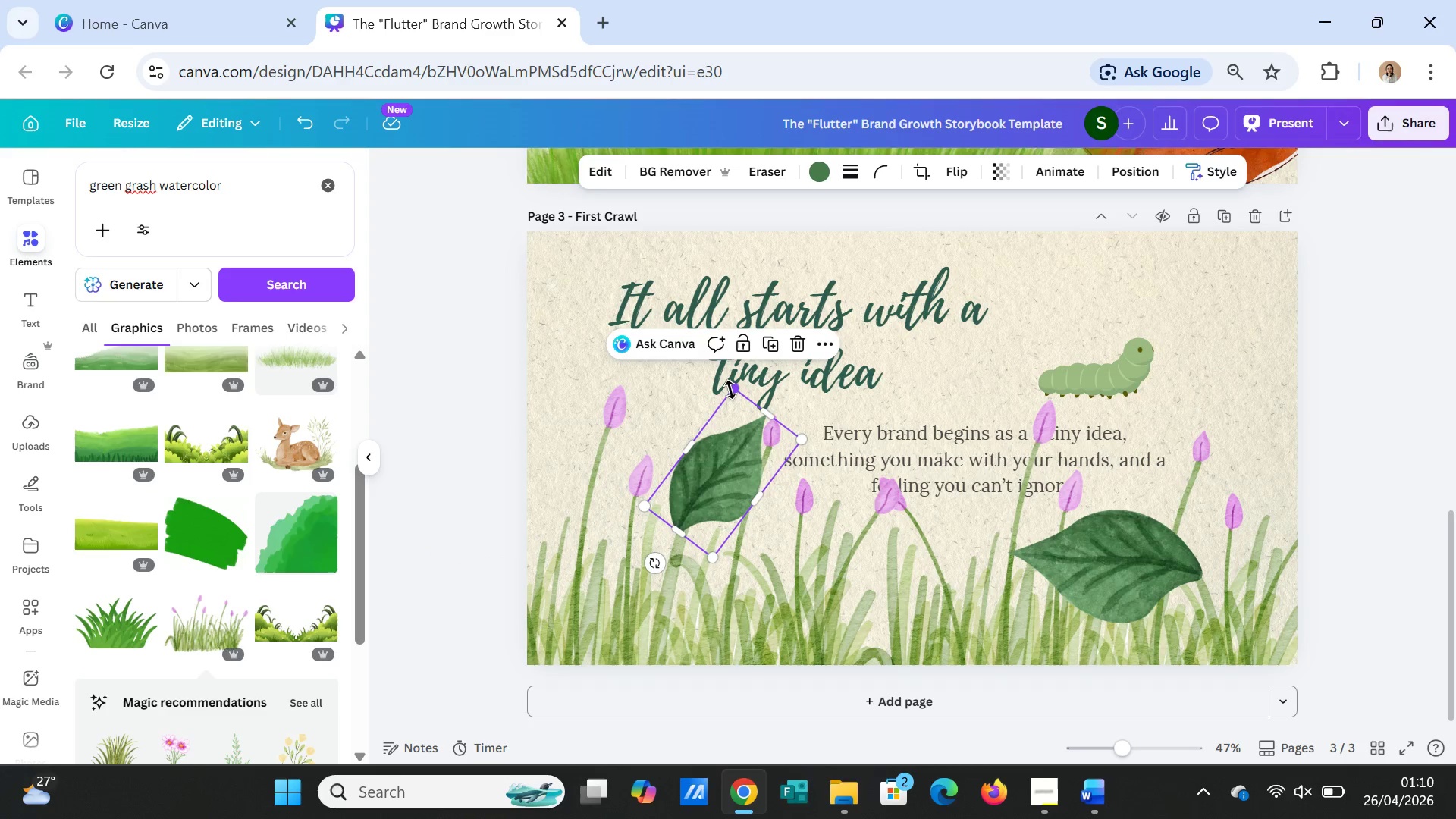 
left_click_drag(start_coordinate=[730, 390], to_coordinate=[732, 413])
 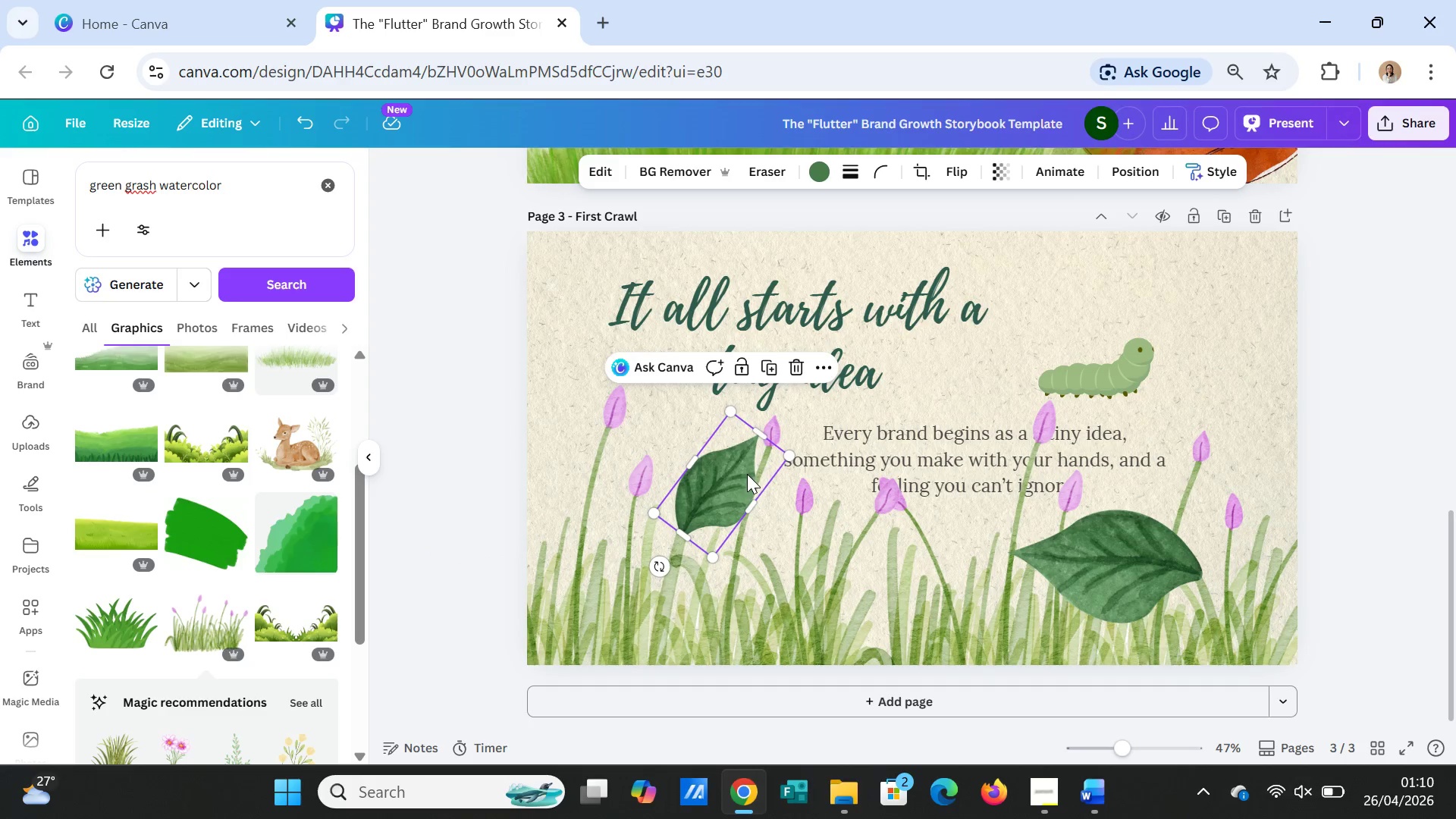 
left_click_drag(start_coordinate=[747, 473], to_coordinate=[746, 457])
 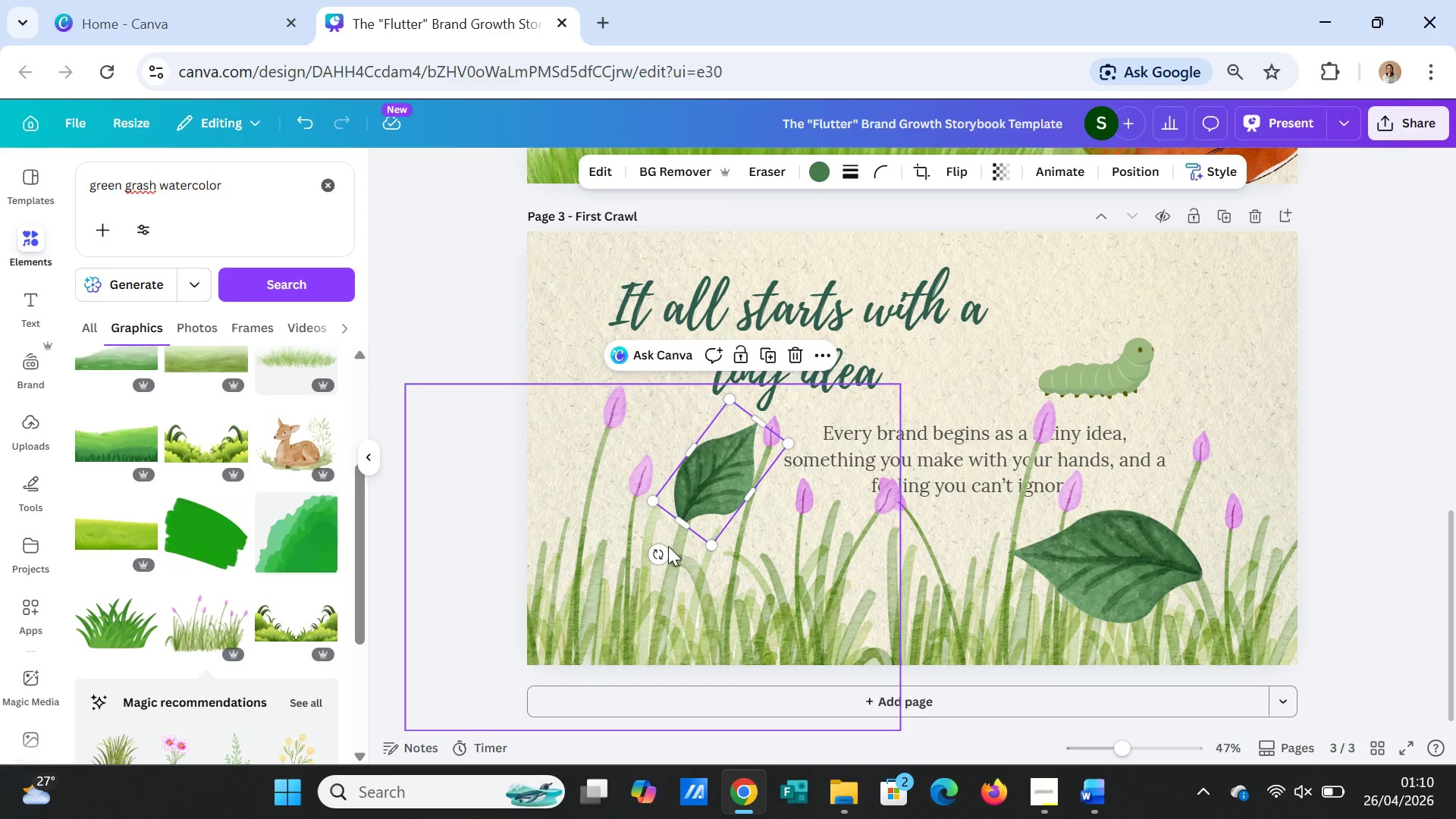 
left_click_drag(start_coordinate=[661, 548], to_coordinate=[664, 555])
 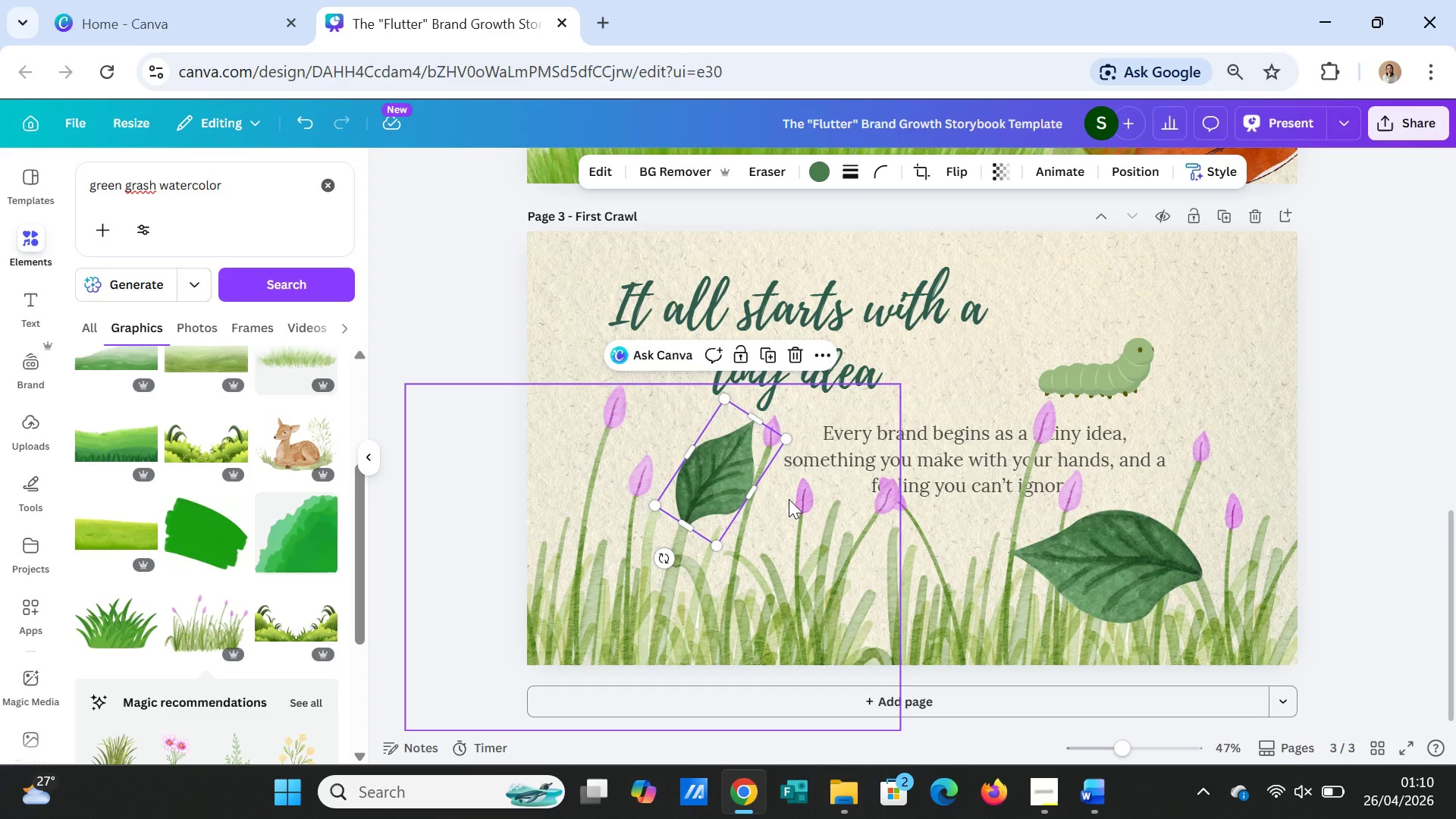 
left_click([789, 499])
 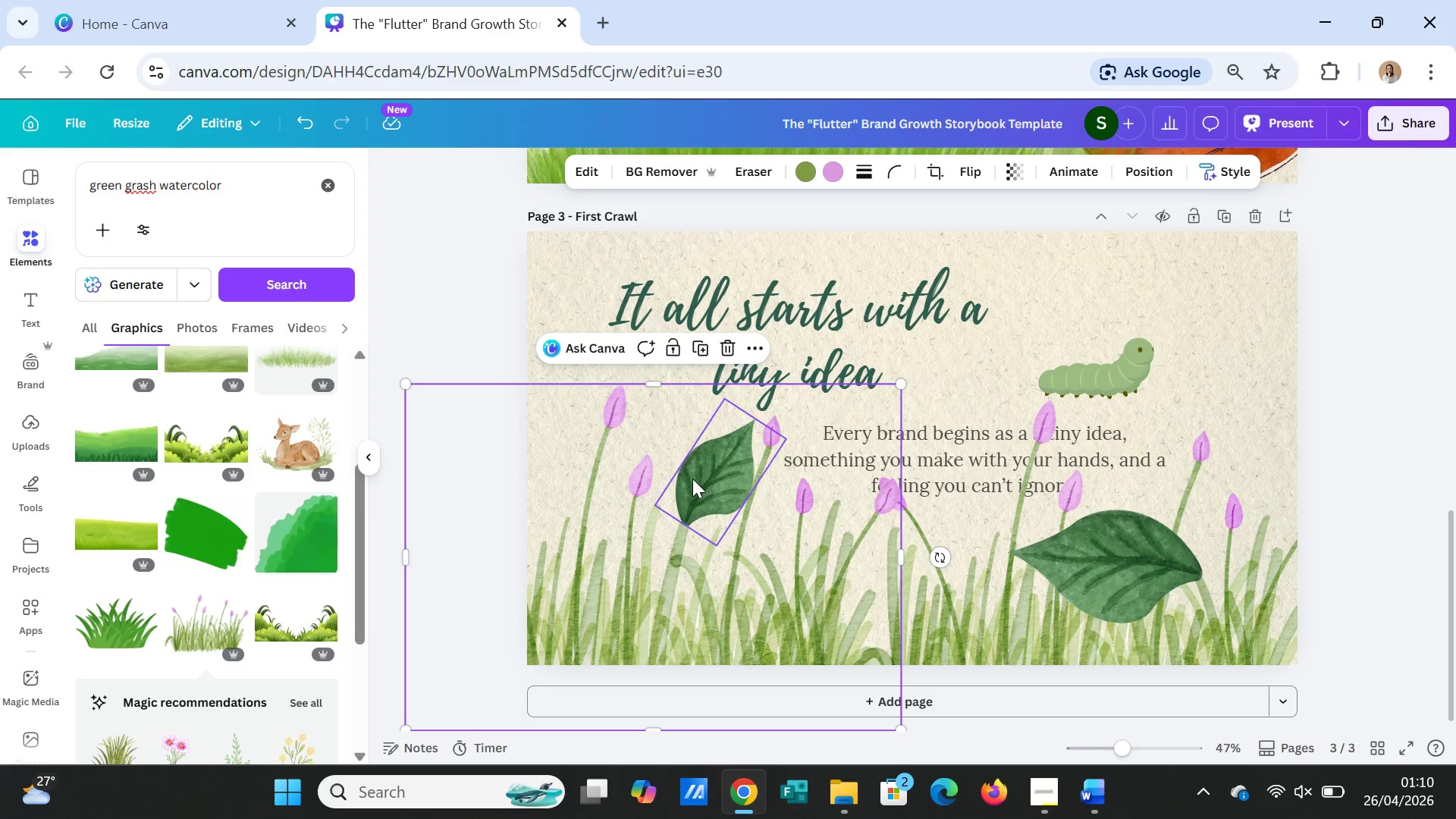 
left_click([692, 474])
 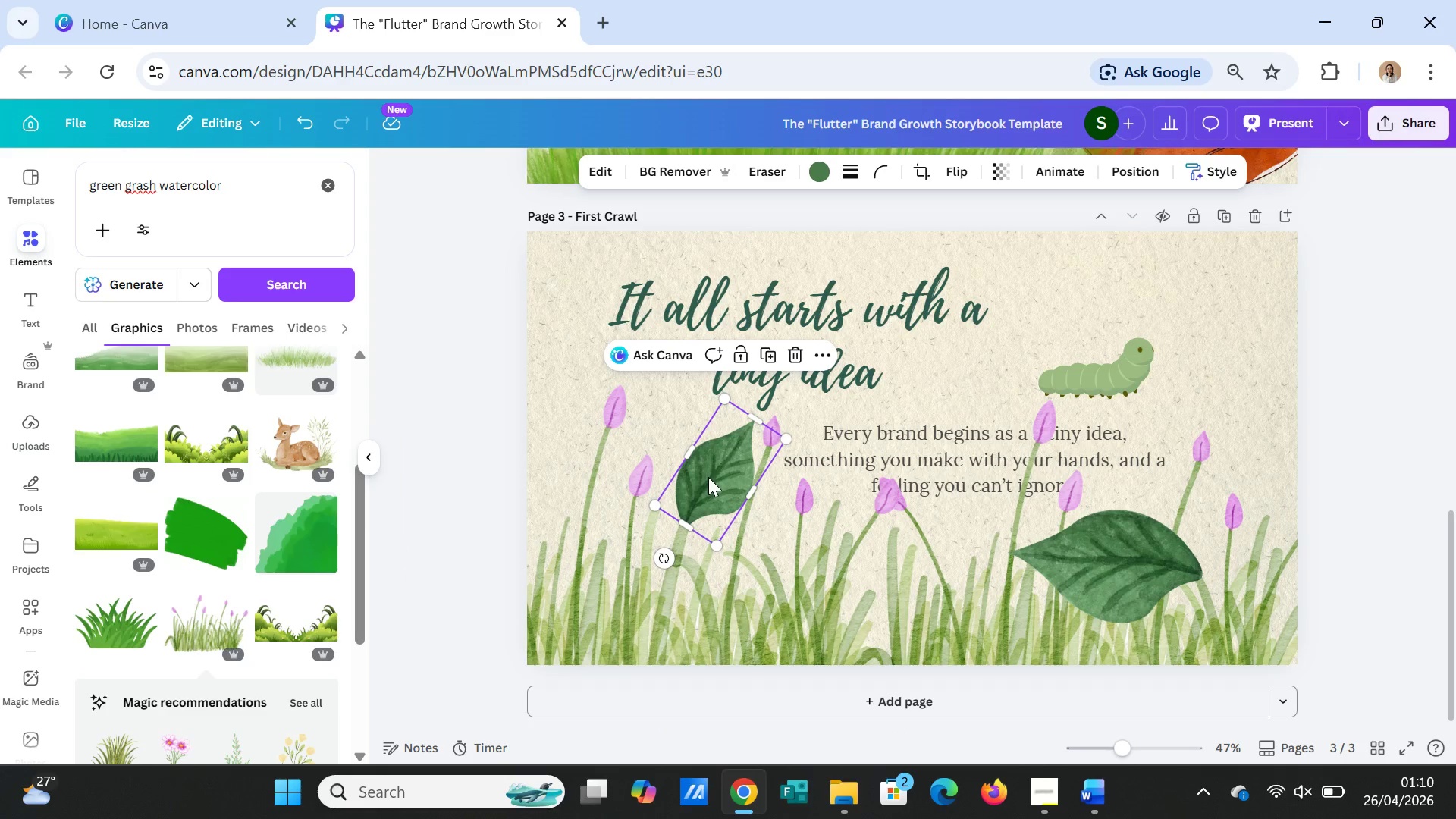 
left_click_drag(start_coordinate=[708, 477], to_coordinate=[584, 492])
 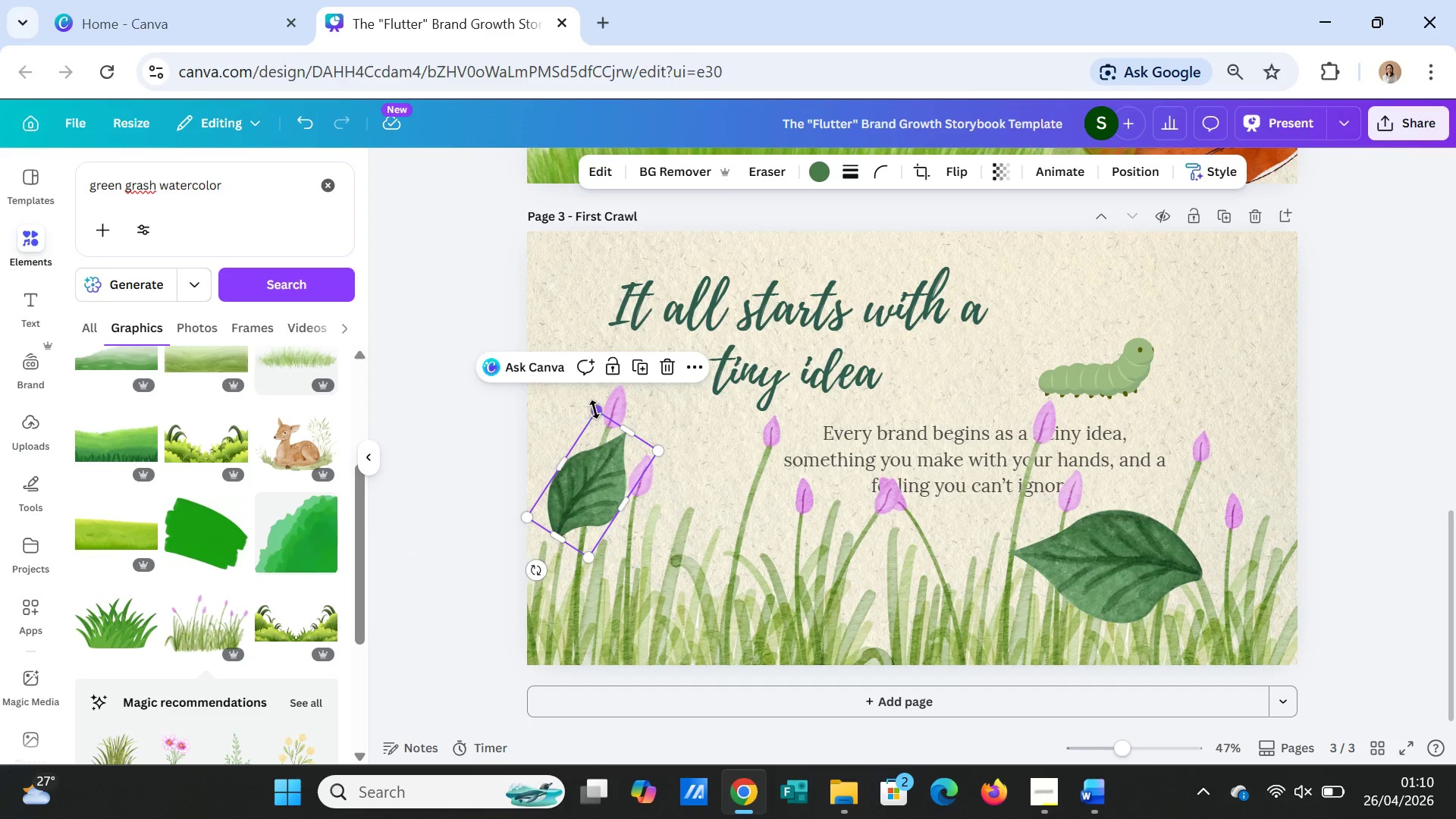 
left_click_drag(start_coordinate=[595, 410], to_coordinate=[588, 445])
 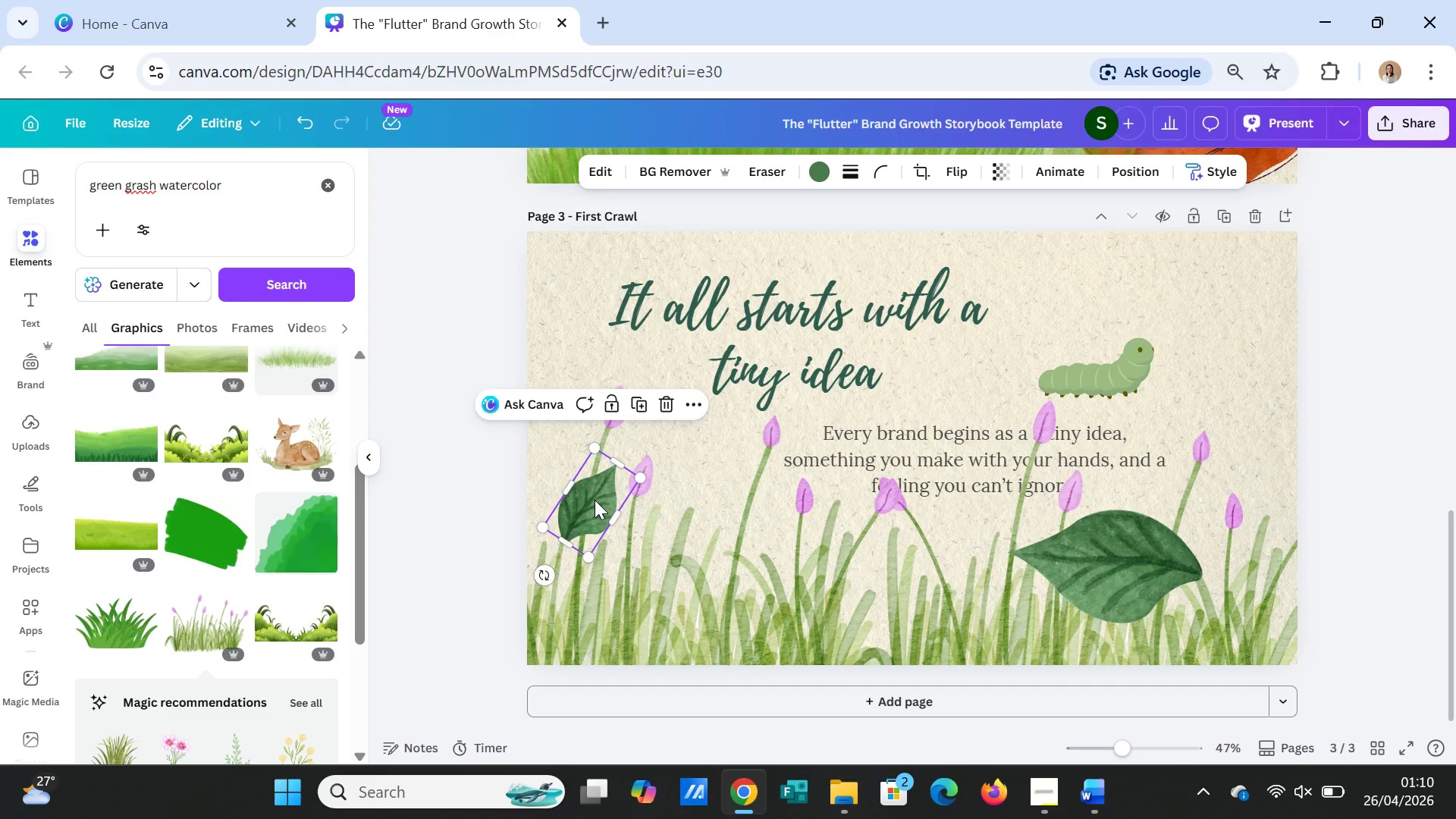 
left_click_drag(start_coordinate=[595, 500], to_coordinate=[572, 505])
 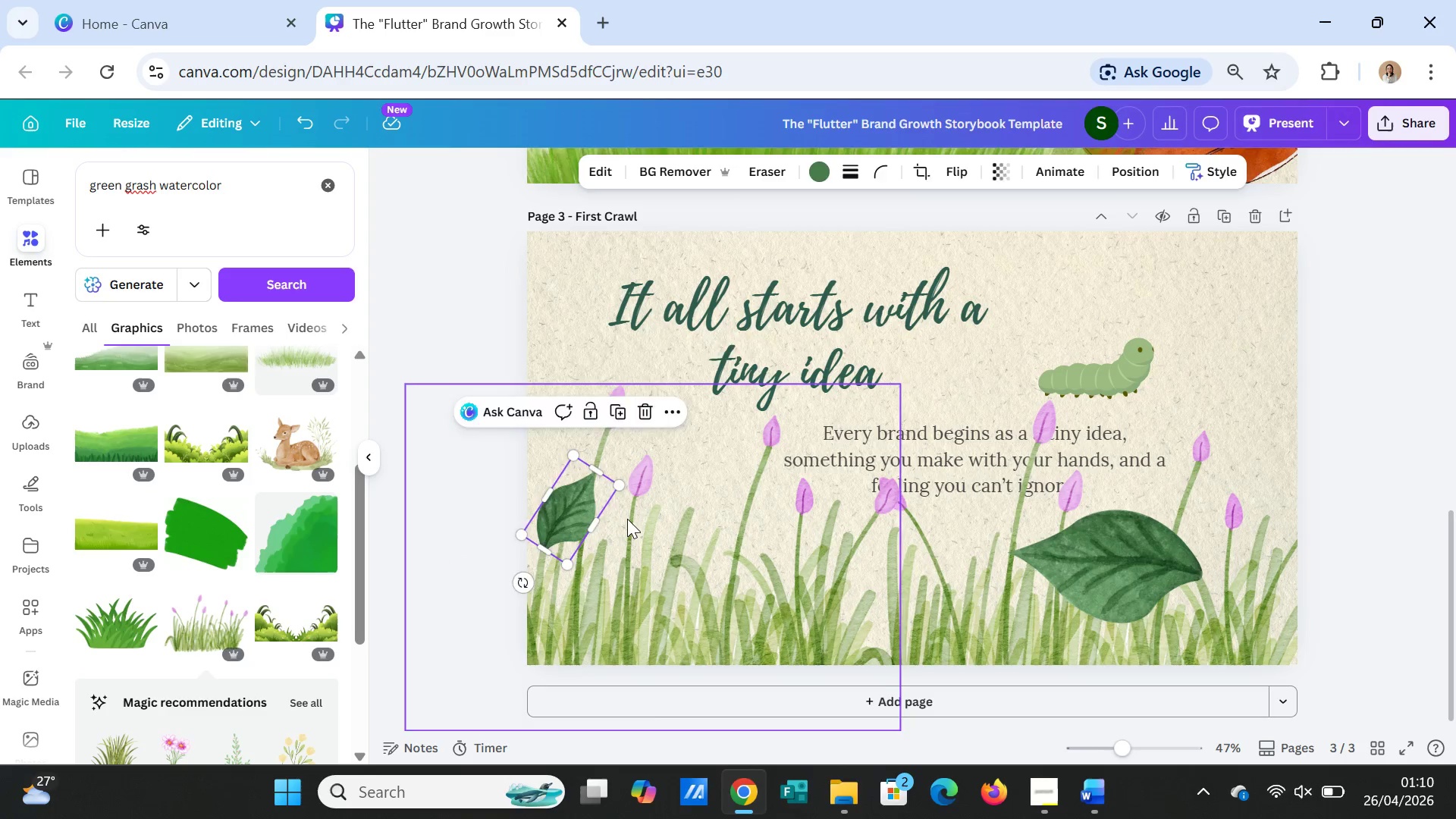 
left_click([627, 519])
 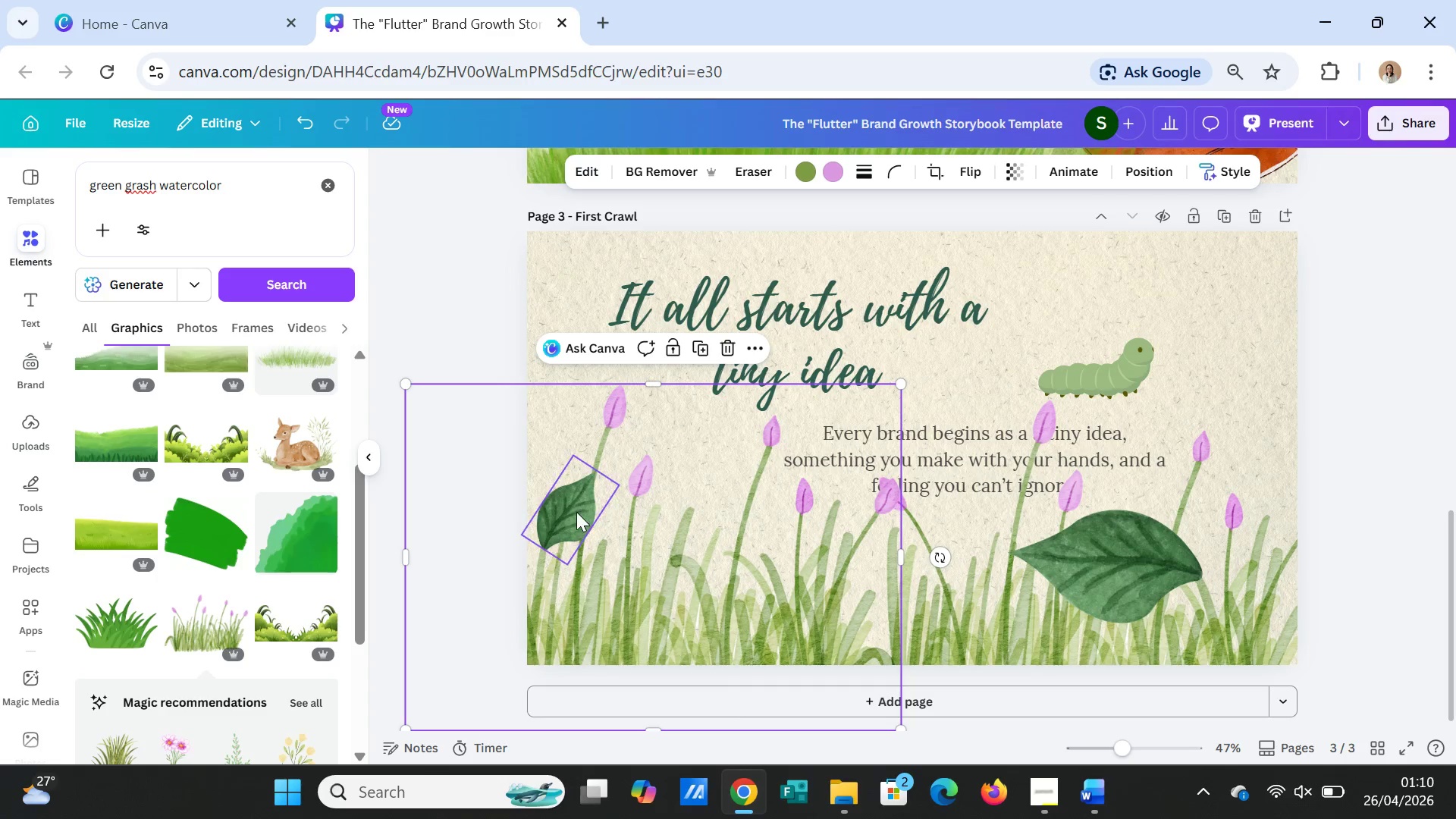 
left_click([576, 511])
 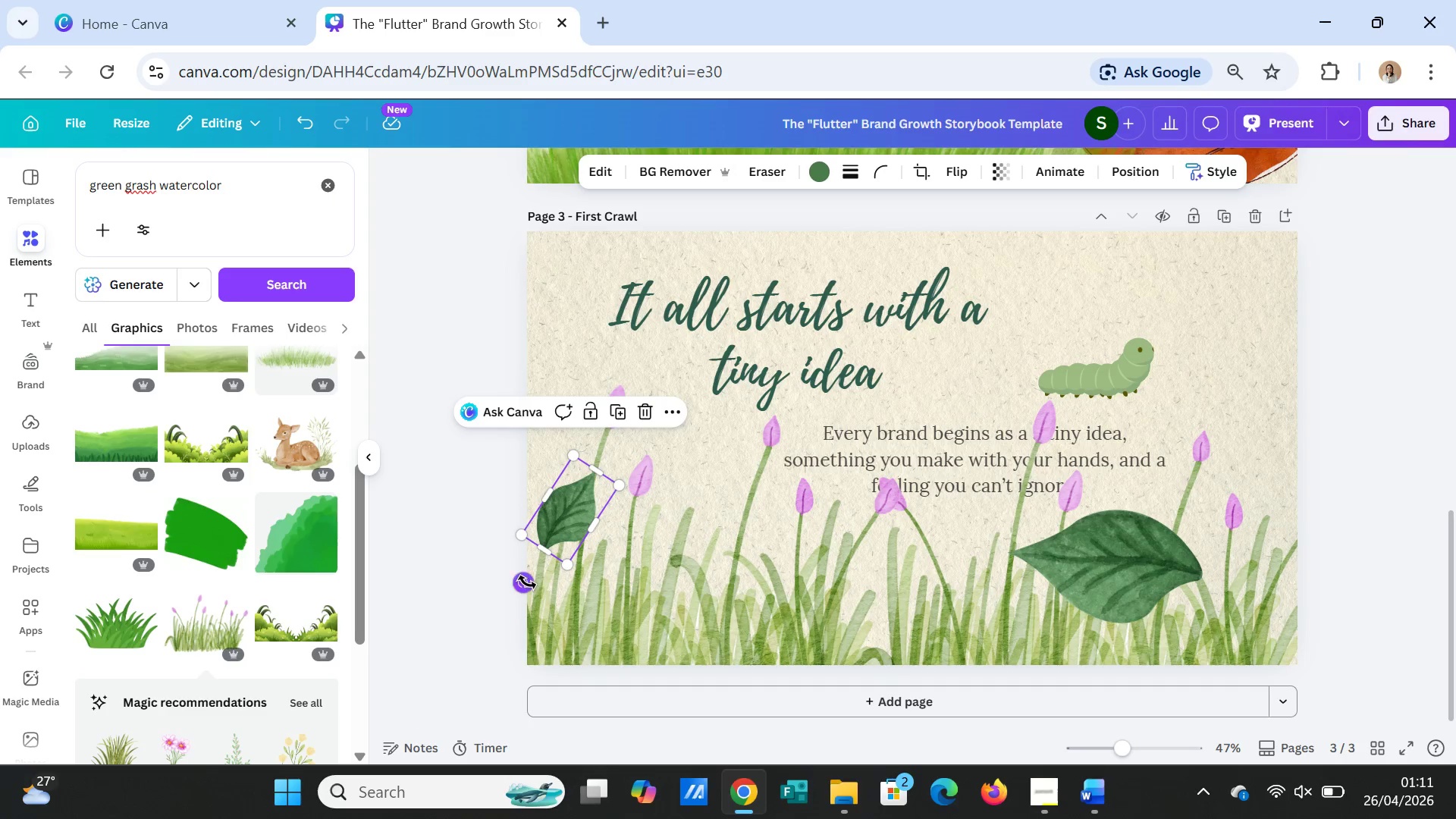 
left_click_drag(start_coordinate=[526, 582], to_coordinate=[550, 588])
 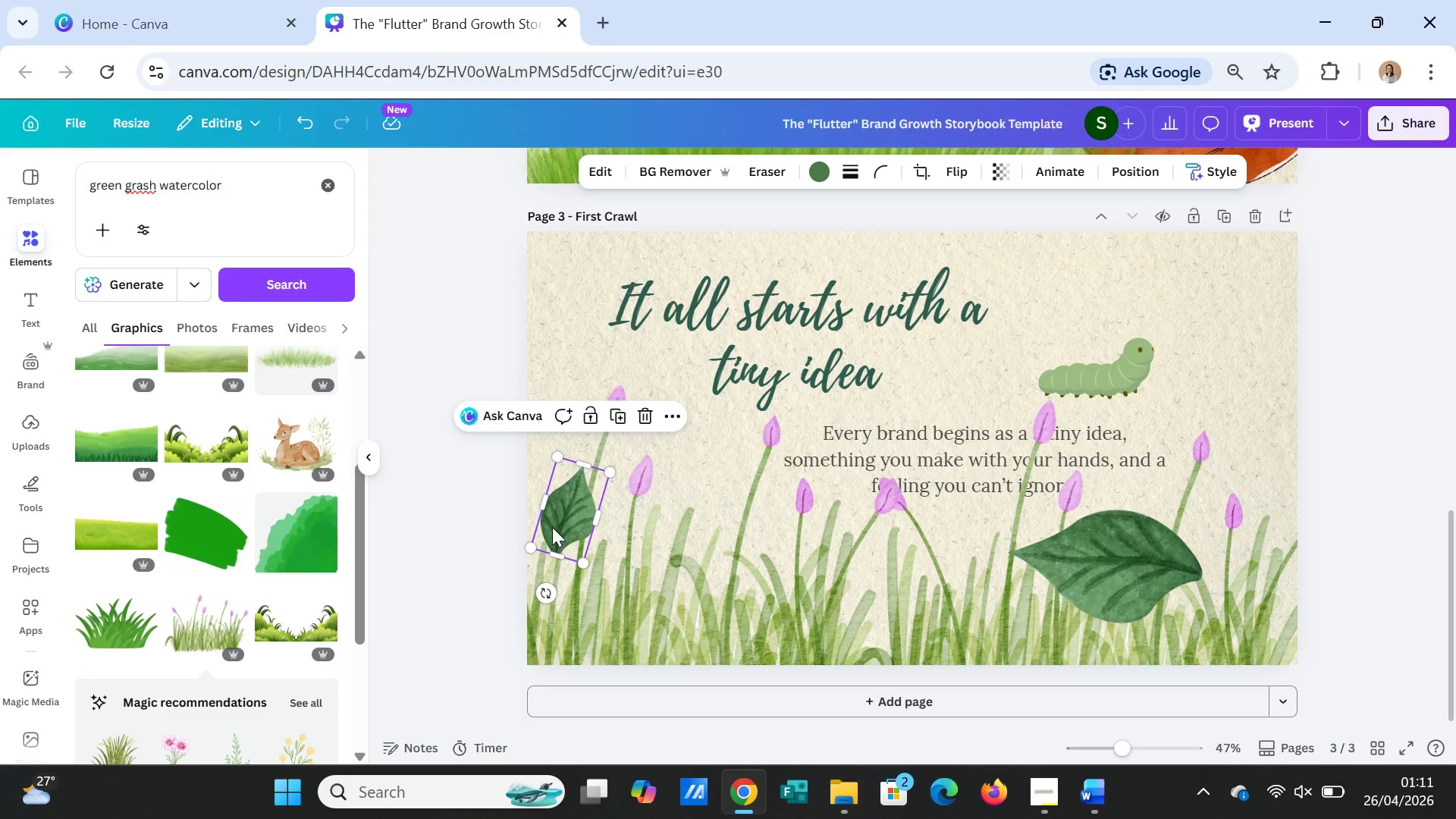 
left_click_drag(start_coordinate=[553, 530], to_coordinate=[538, 520])
 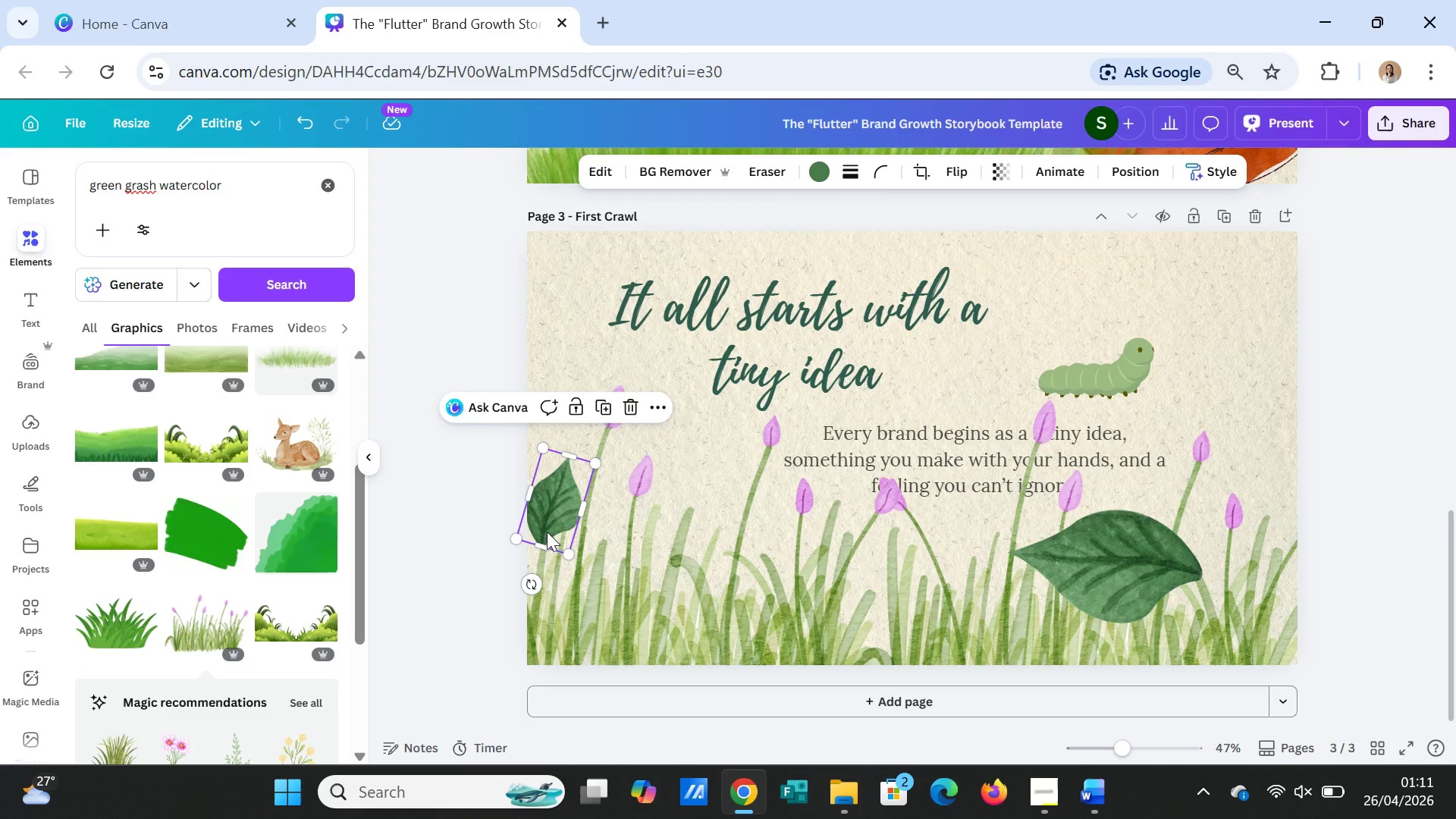 
left_click_drag(start_coordinate=[547, 532], to_coordinate=[765, 546])
 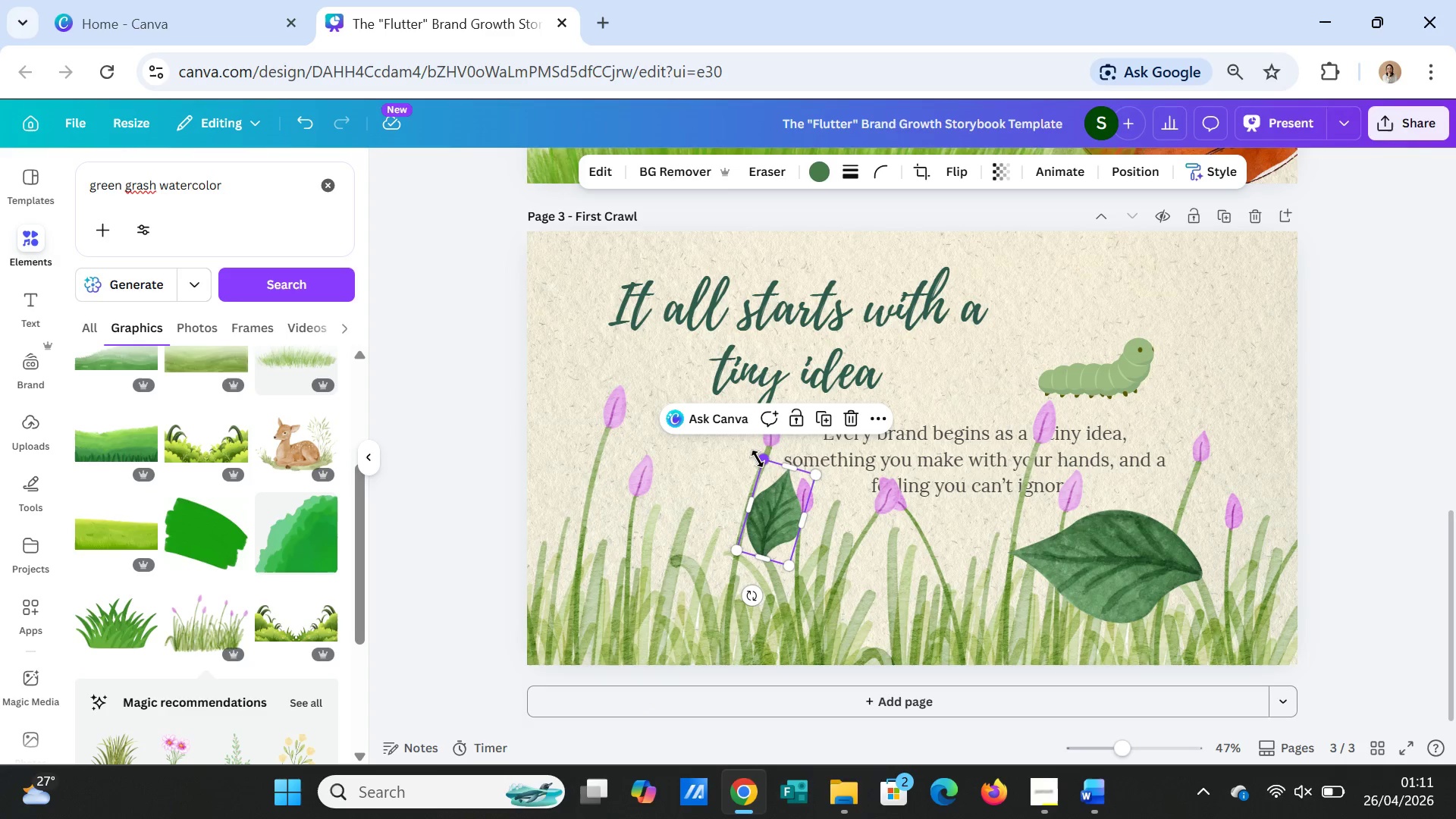 
left_click_drag(start_coordinate=[757, 460], to_coordinate=[760, 475])
 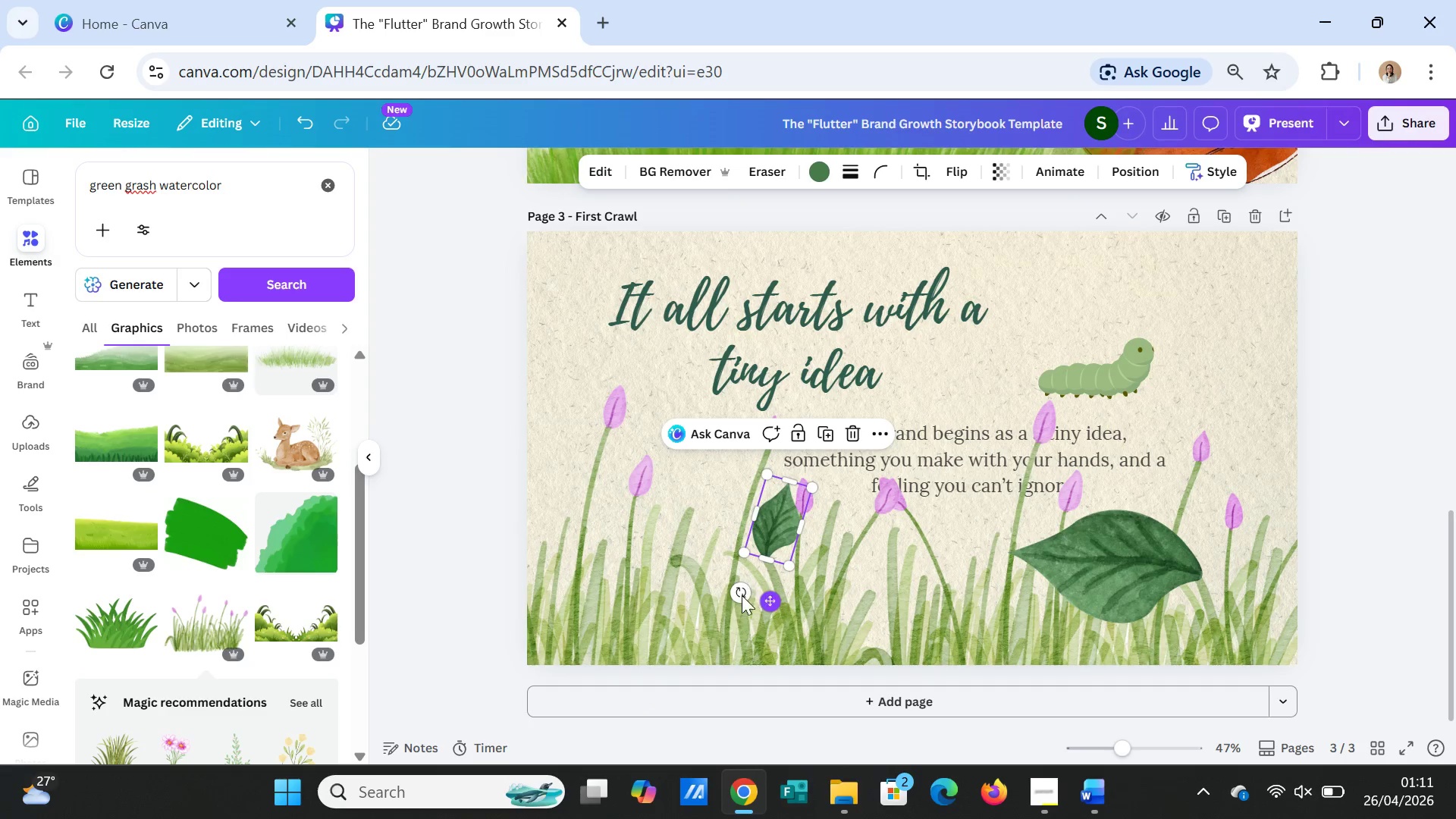 
left_click_drag(start_coordinate=[732, 595], to_coordinate=[758, 613])
 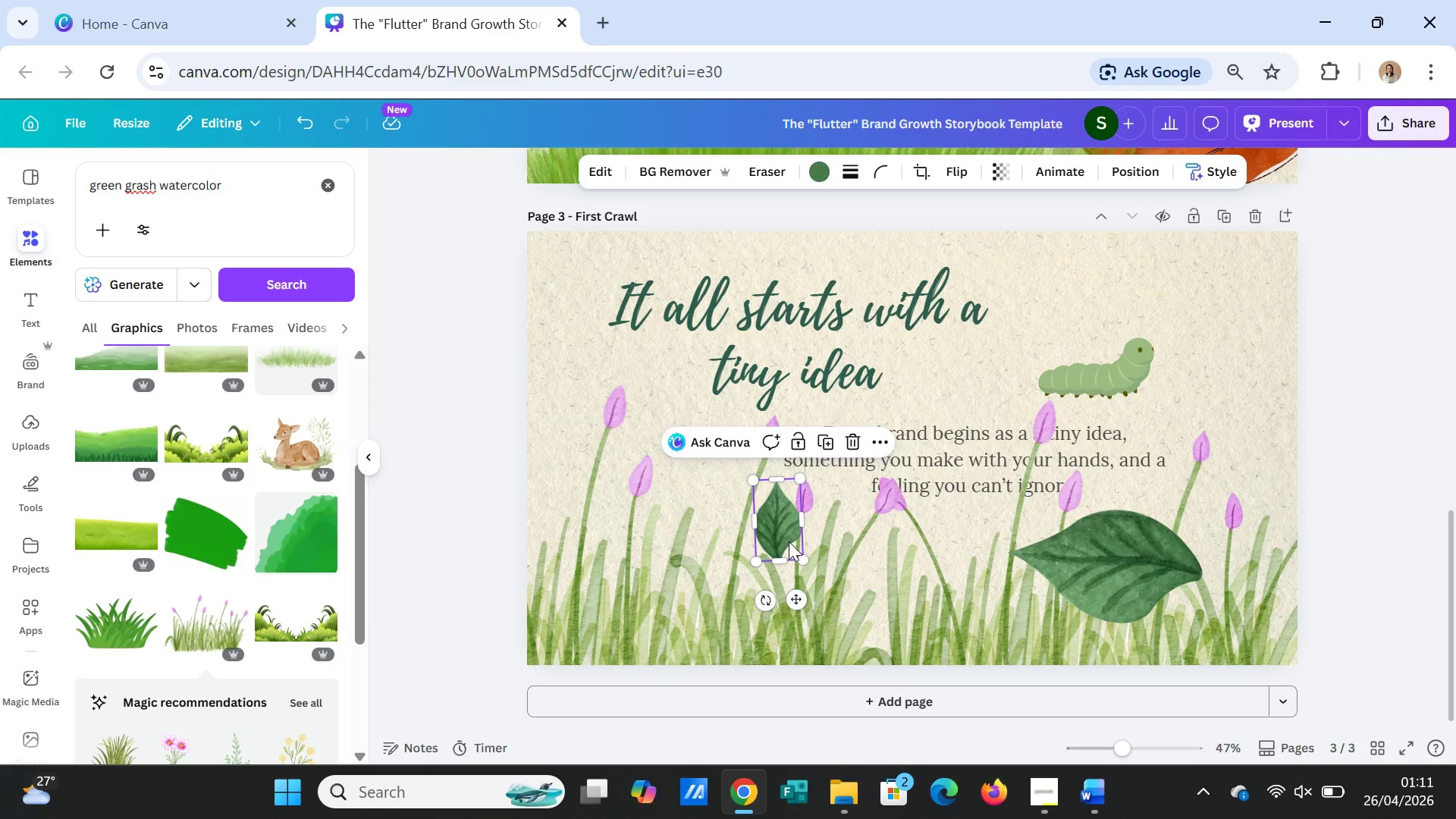 
left_click_drag(start_coordinate=[789, 541], to_coordinate=[775, 541])
 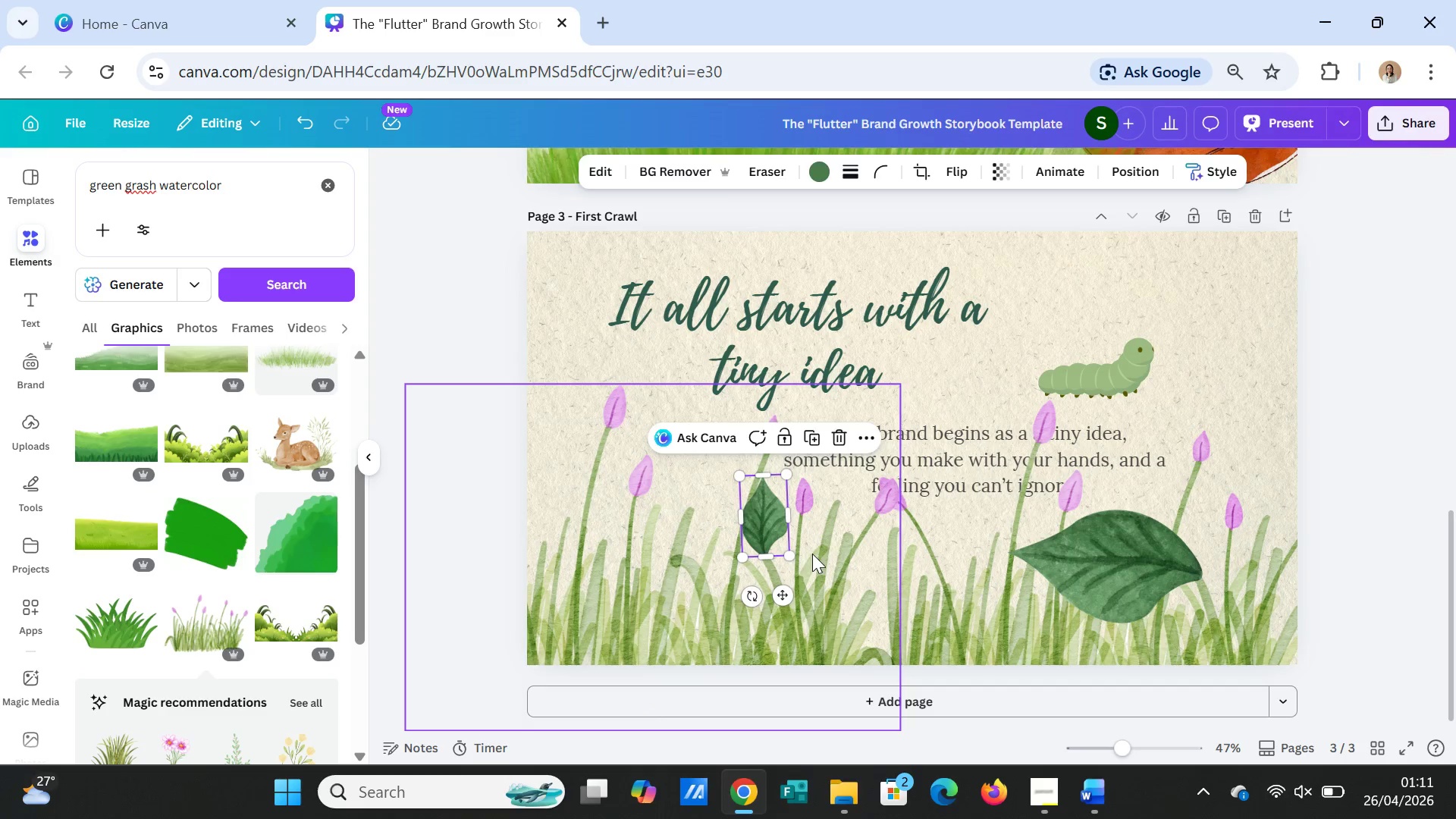 
left_click([812, 554])
 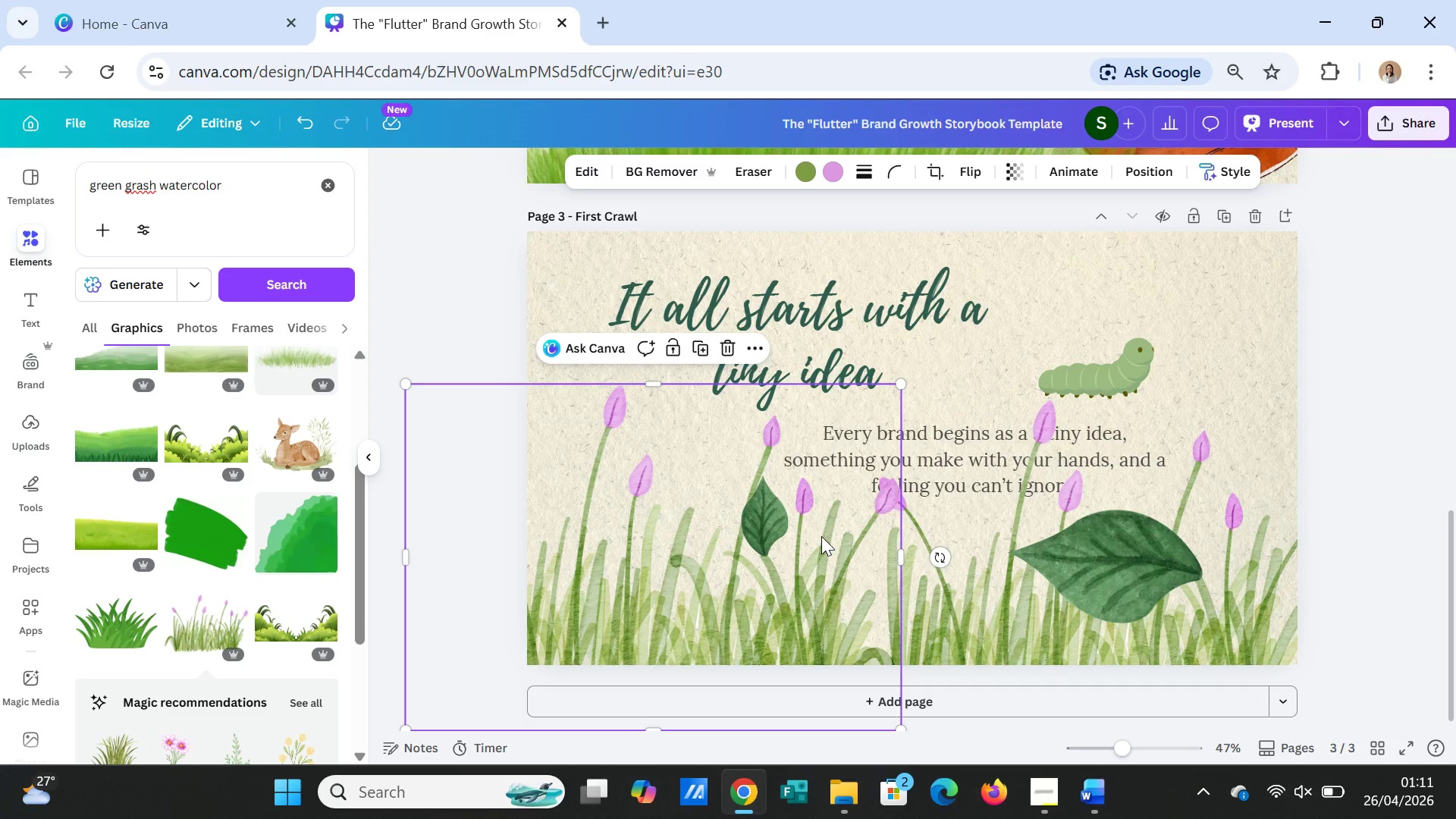 
wait(11.7)
 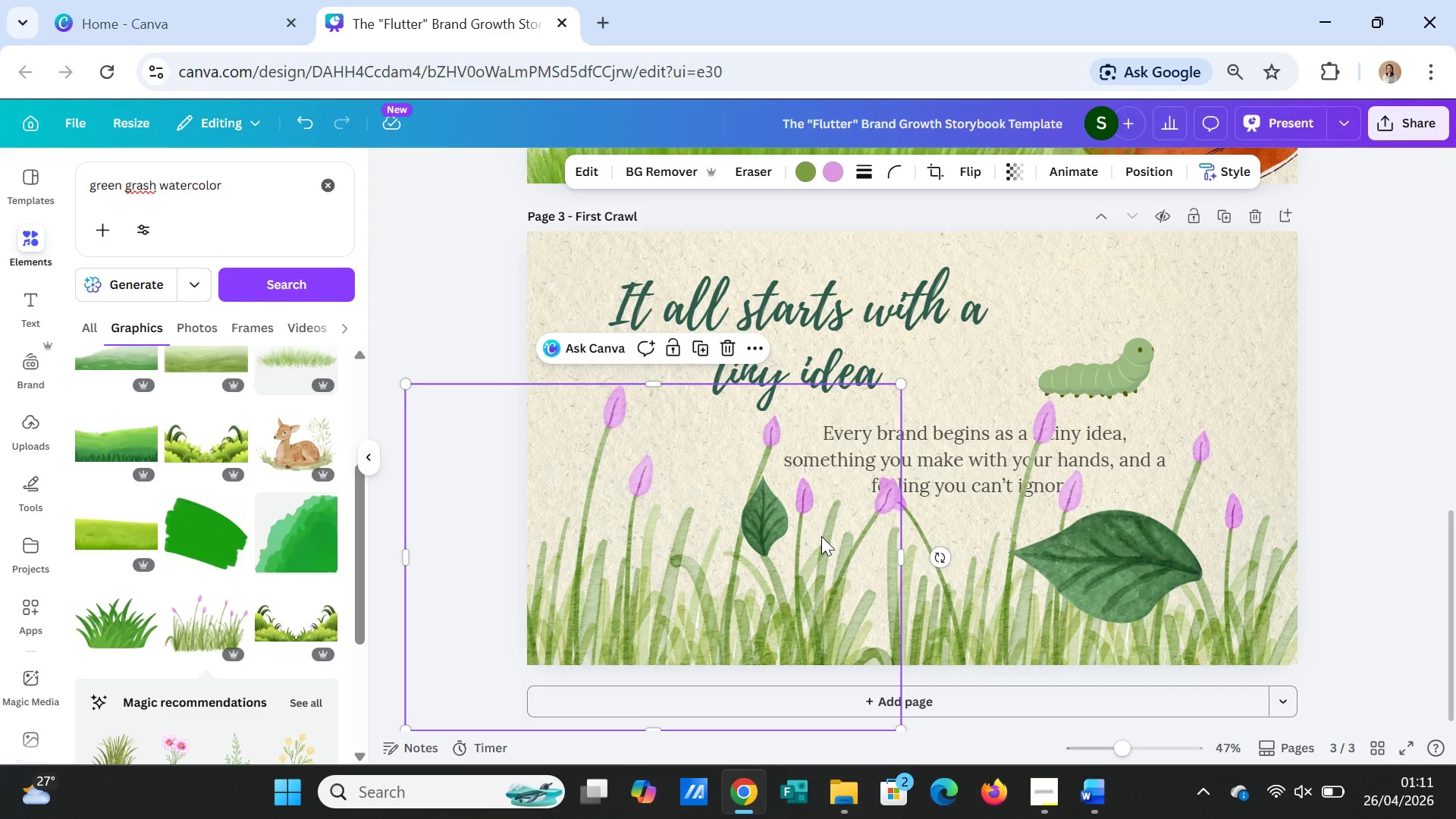 
left_click([777, 513])
 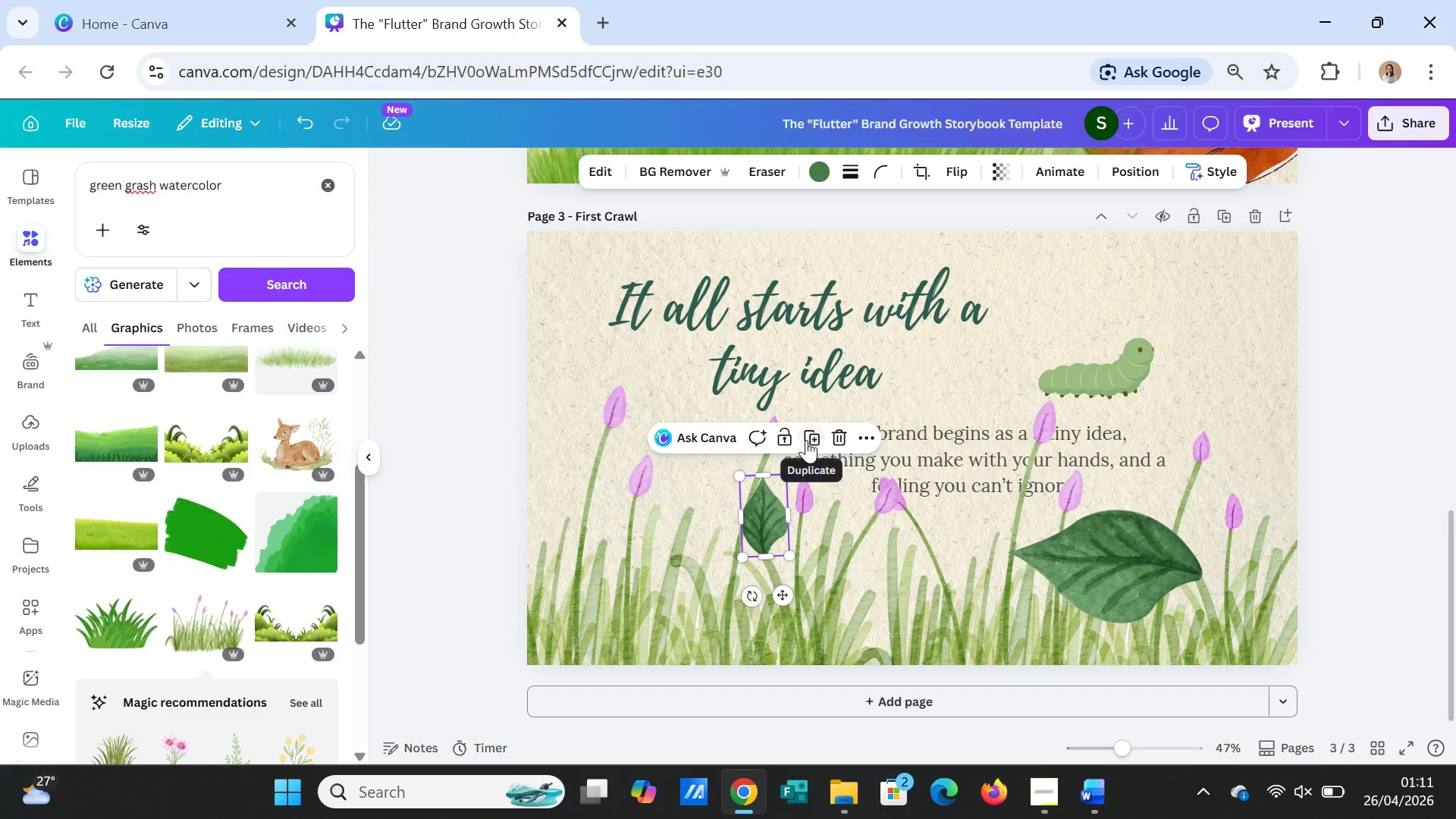 
left_click([813, 435])
 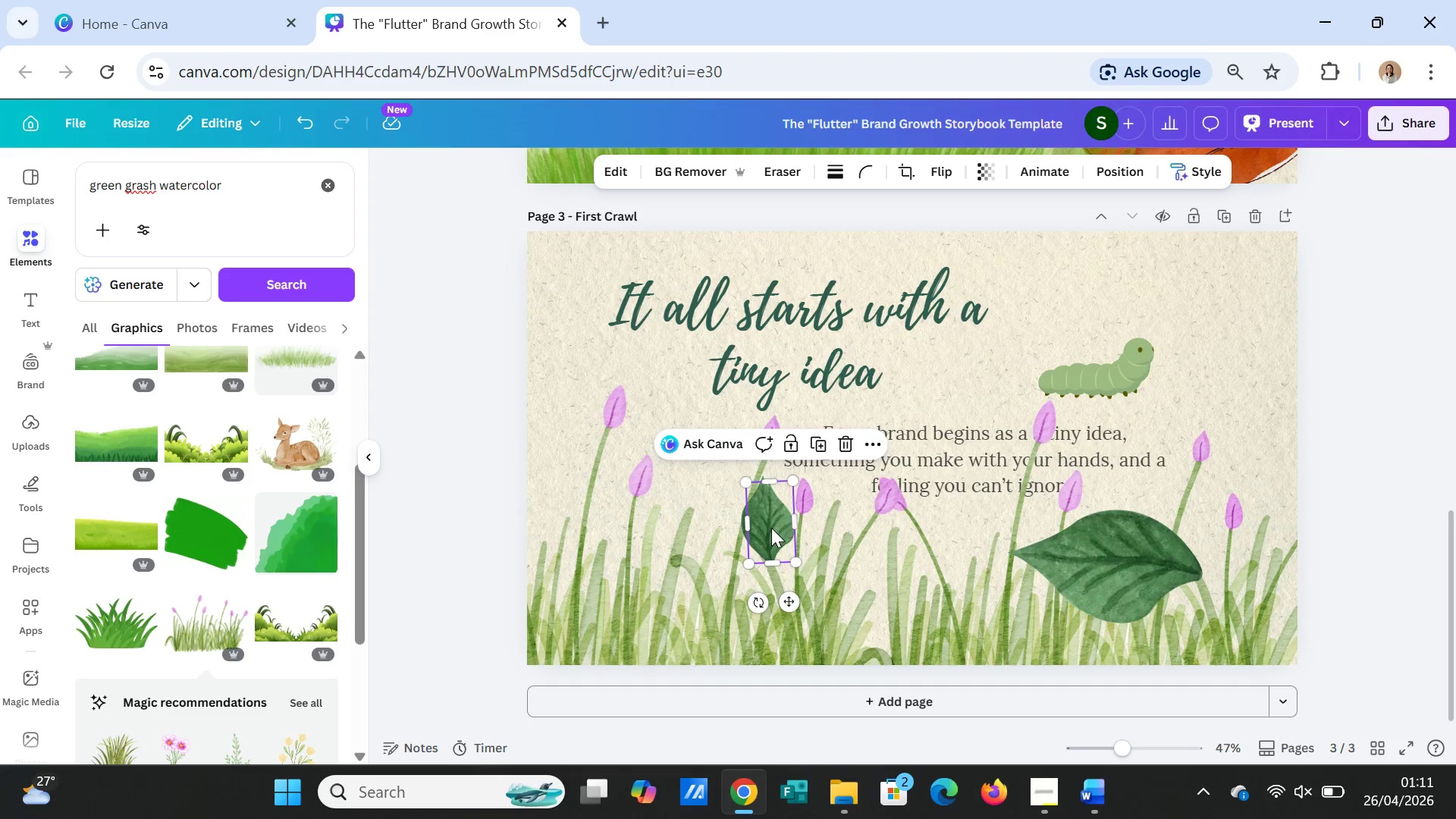 
left_click_drag(start_coordinate=[771, 528], to_coordinate=[725, 519])
 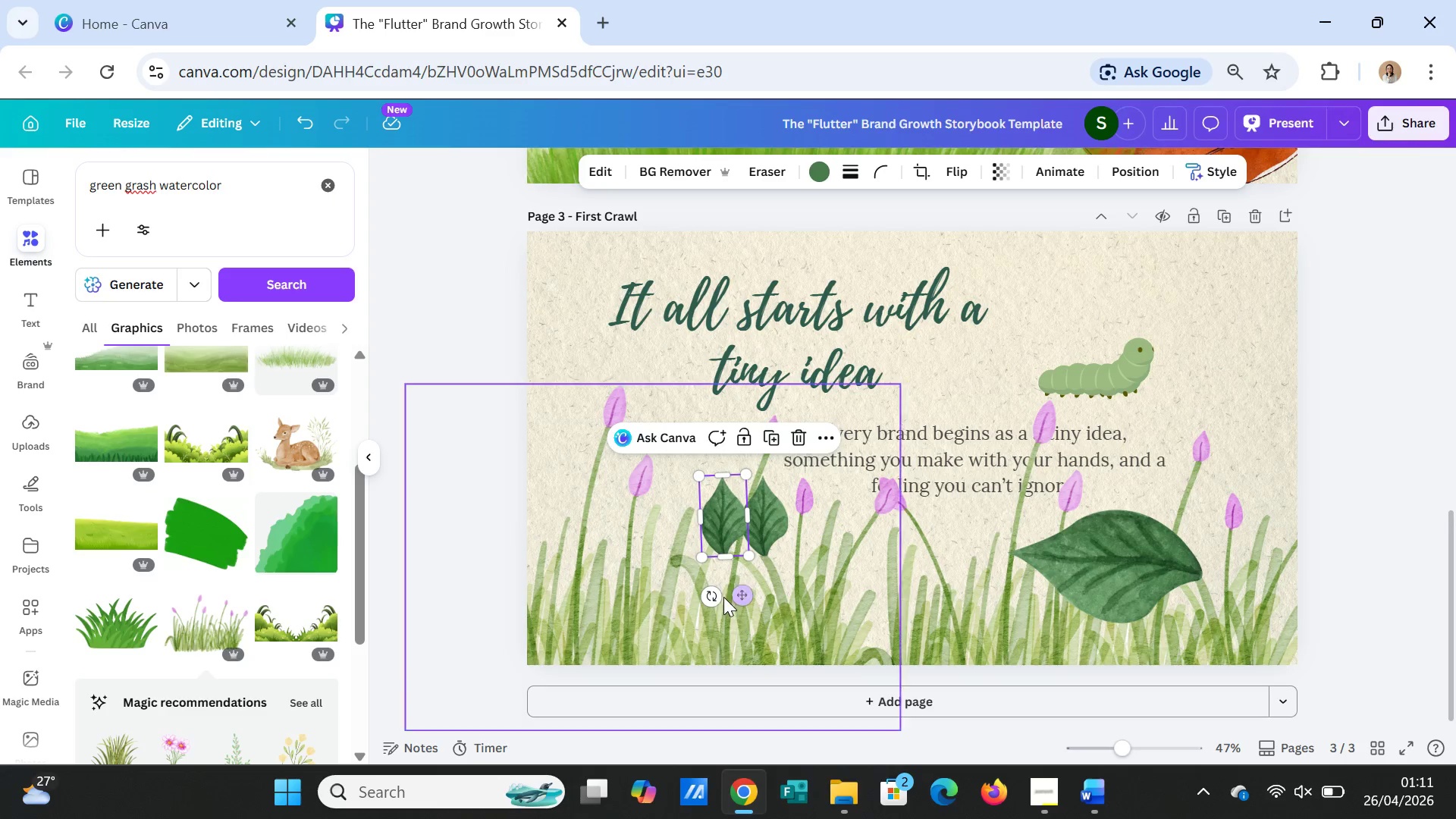 
left_click_drag(start_coordinate=[710, 597], to_coordinate=[733, 610])
 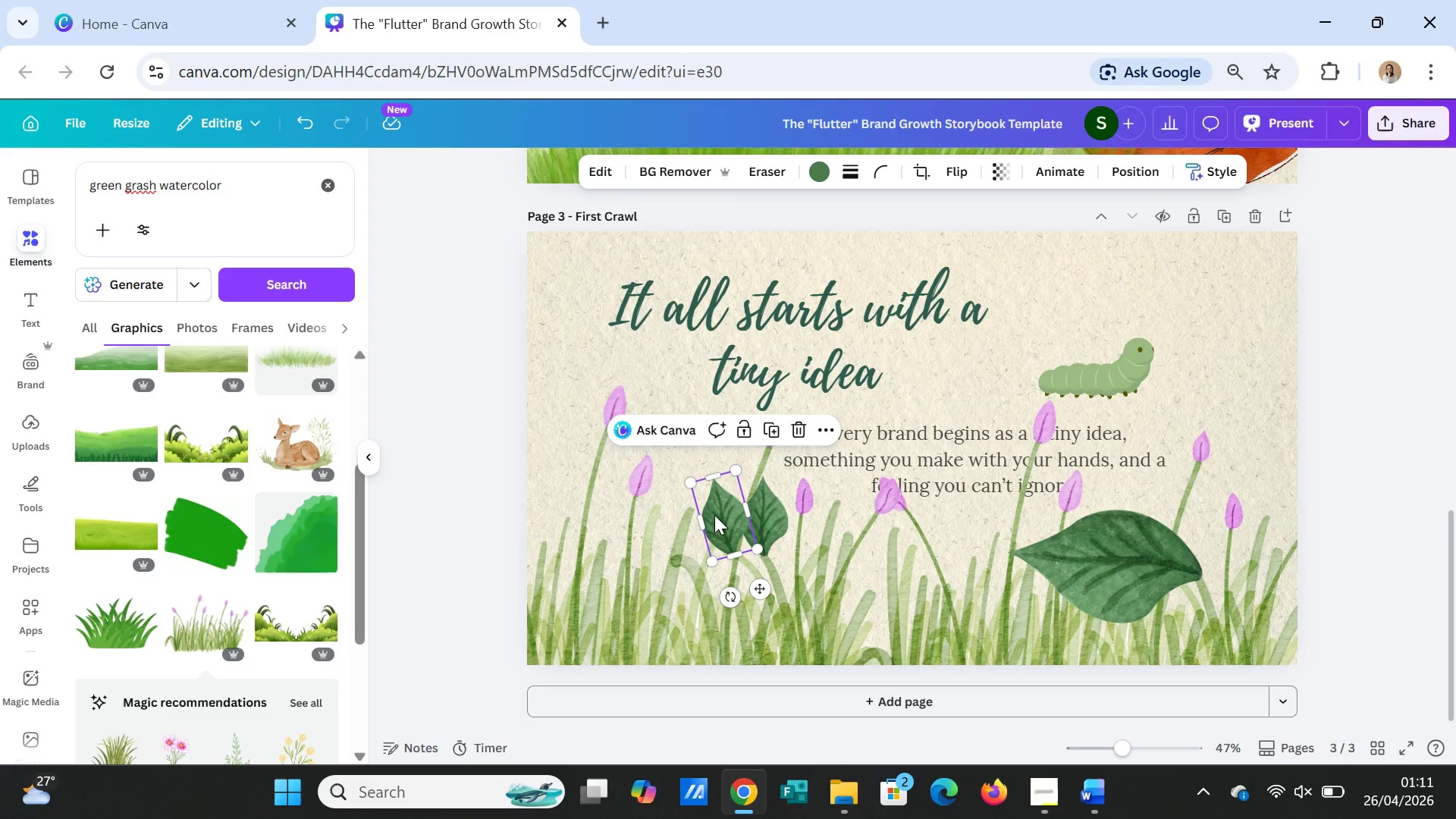 
left_click_drag(start_coordinate=[715, 515], to_coordinate=[553, 480])
 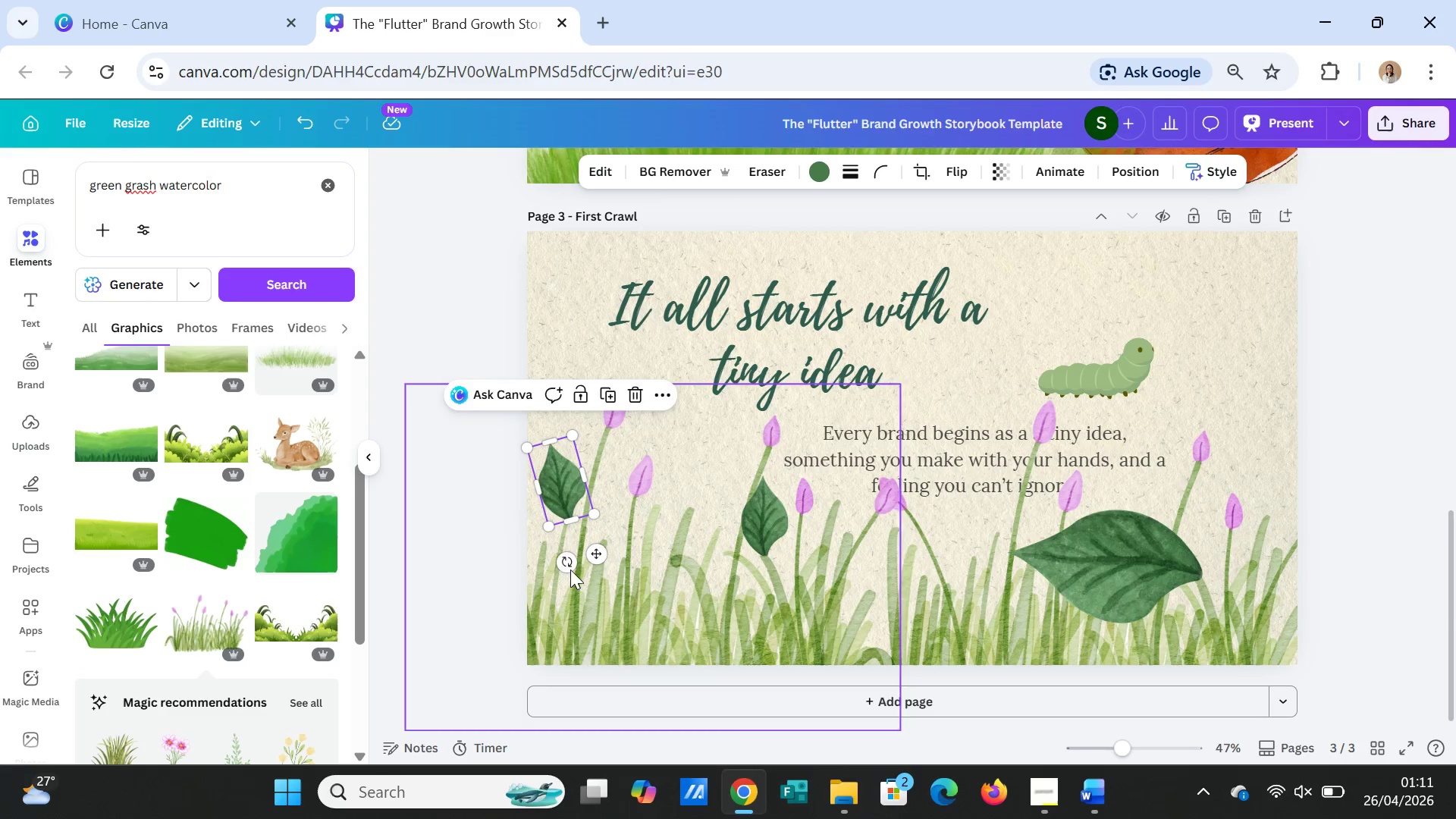 
left_click_drag(start_coordinate=[566, 567], to_coordinate=[529, 536])
 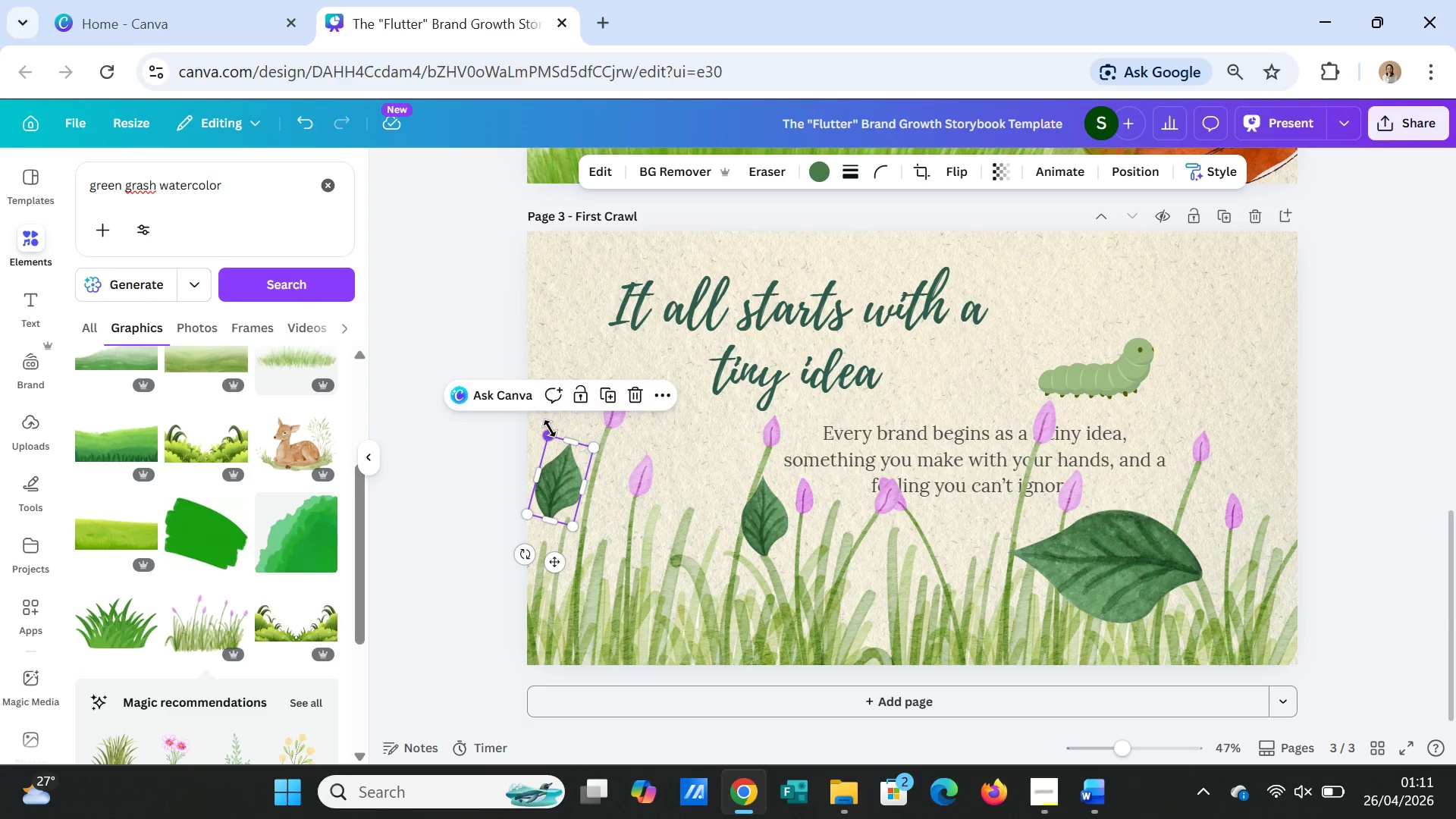 
left_click_drag(start_coordinate=[551, 429], to_coordinate=[556, 447])
 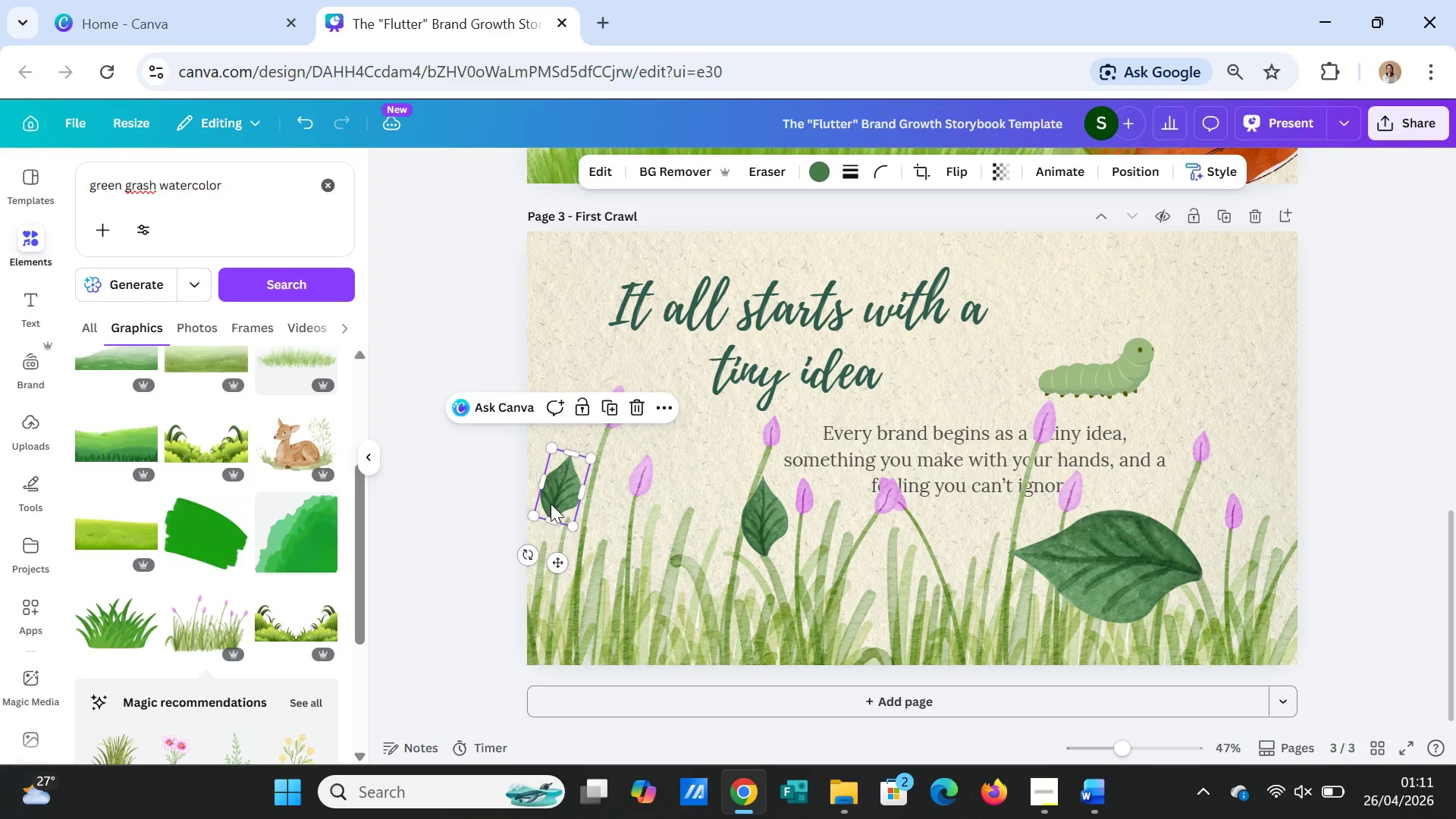 
left_click_drag(start_coordinate=[551, 504], to_coordinate=[568, 508])
 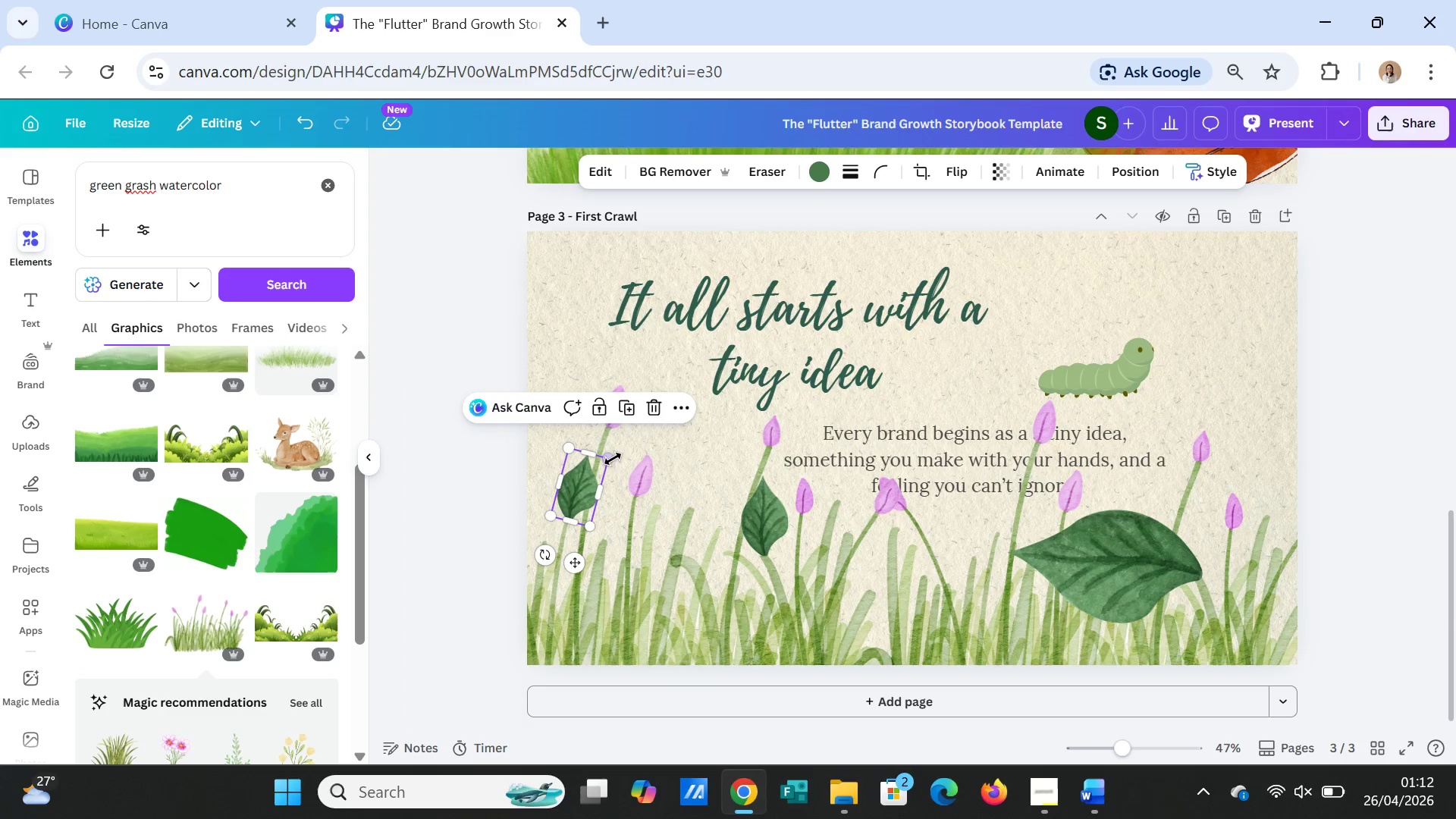 
left_click_drag(start_coordinate=[610, 458], to_coordinate=[602, 469])
 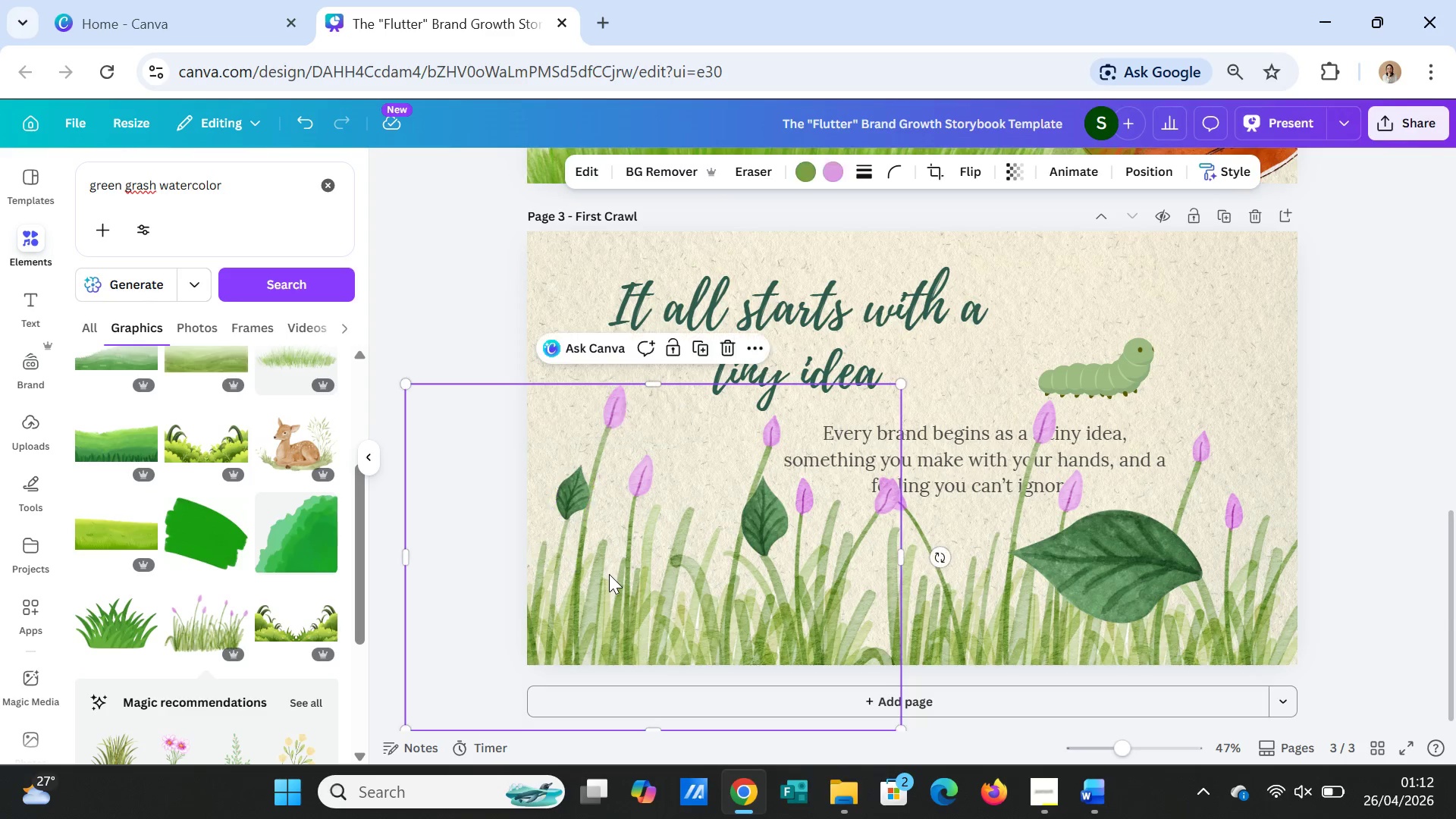 
left_click([609, 574])
 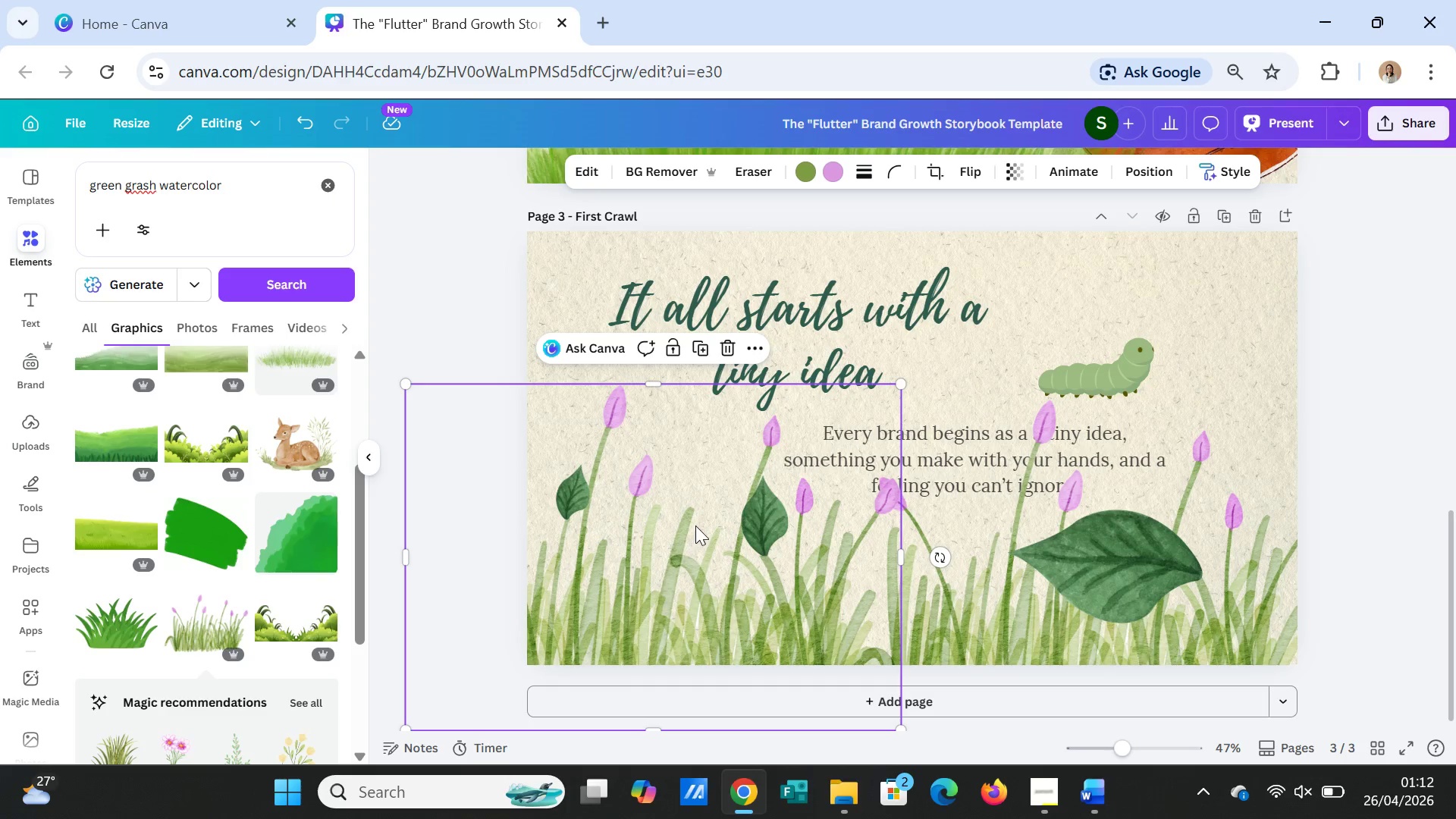 
left_click([754, 521])
 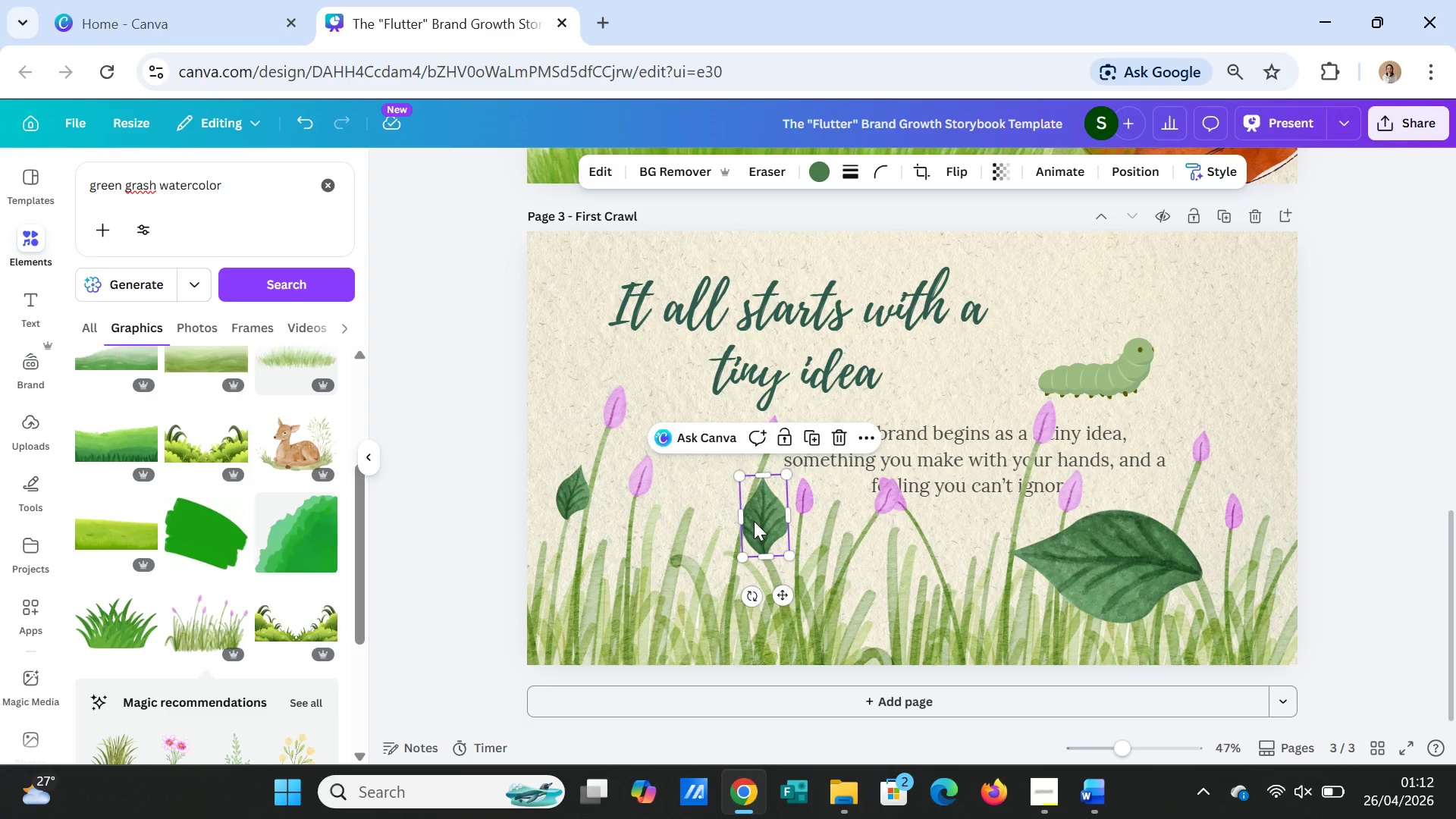 
left_click_drag(start_coordinate=[754, 521], to_coordinate=[748, 522])
 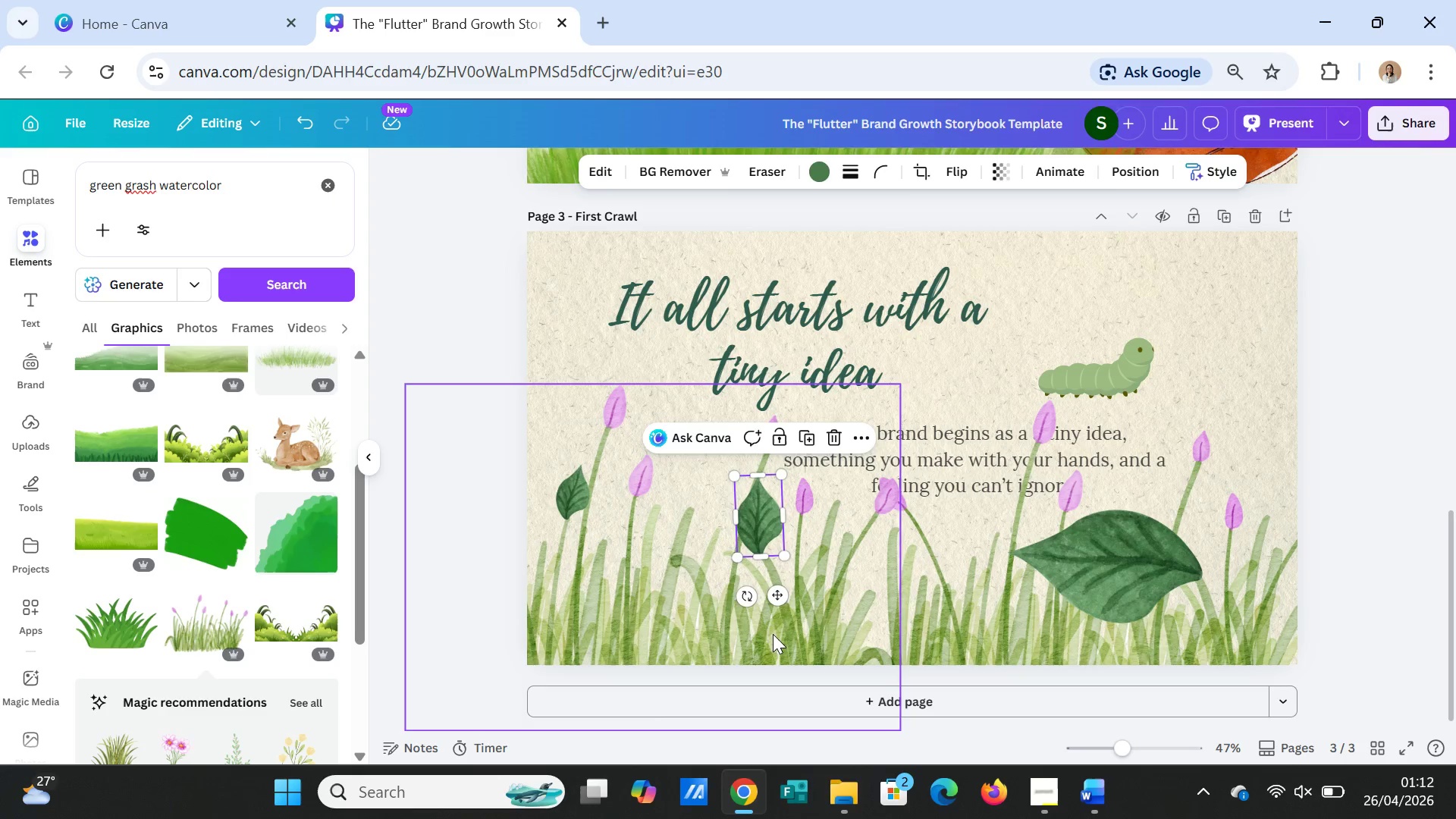 
left_click([775, 637])
 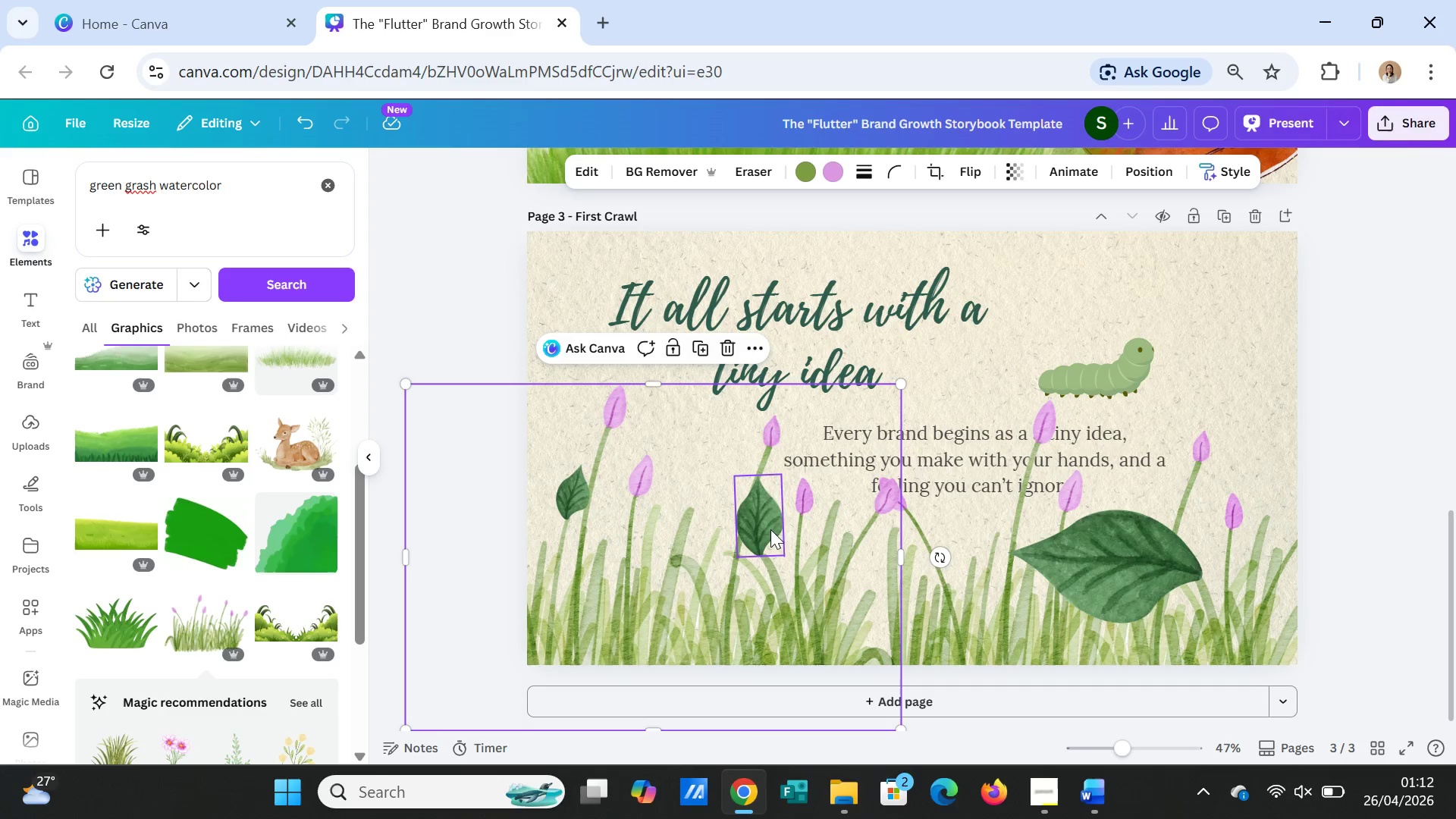 
left_click_drag(start_coordinate=[768, 527], to_coordinate=[774, 524])
 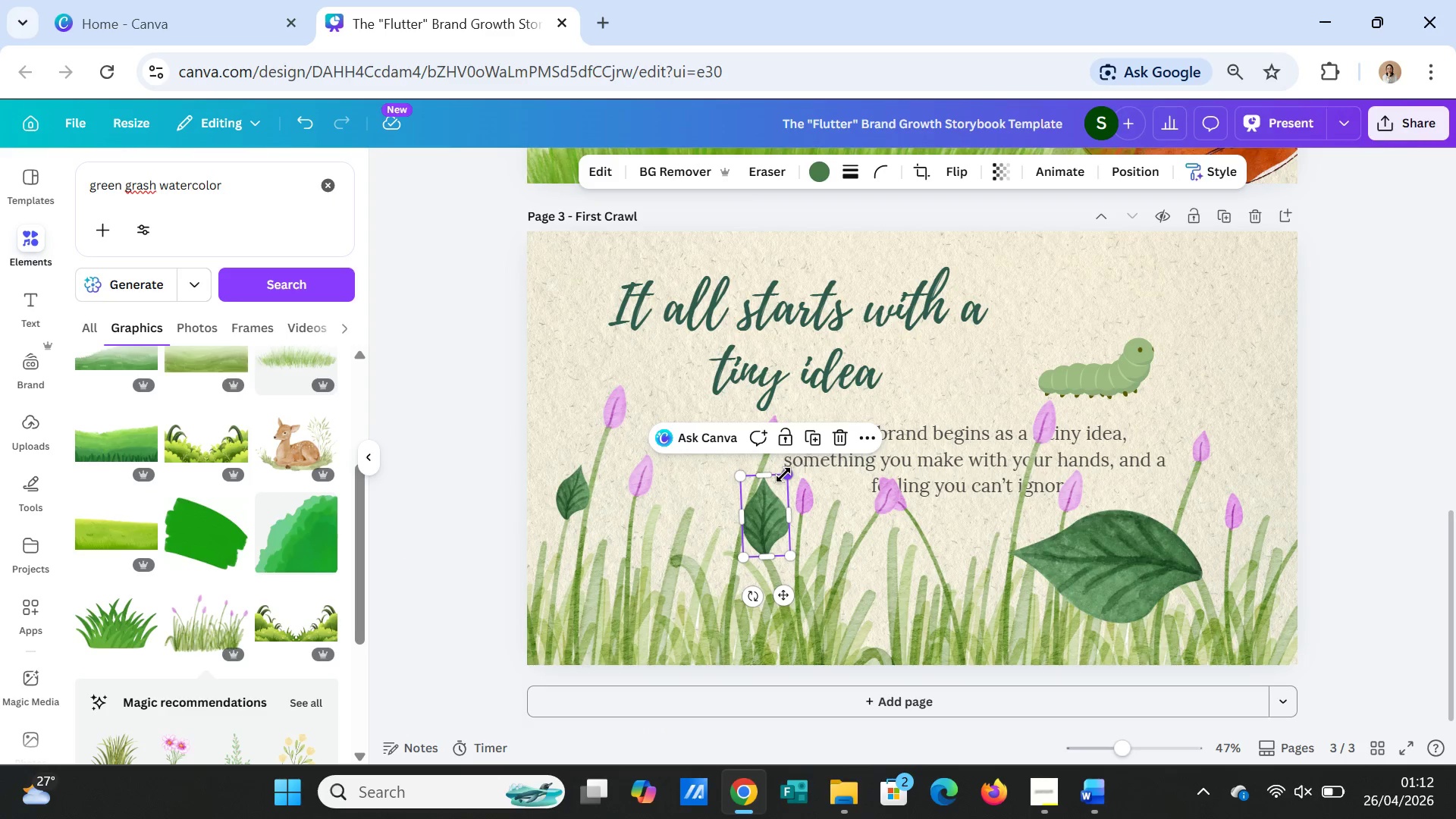 
left_click_drag(start_coordinate=[783, 475], to_coordinate=[783, 480])
 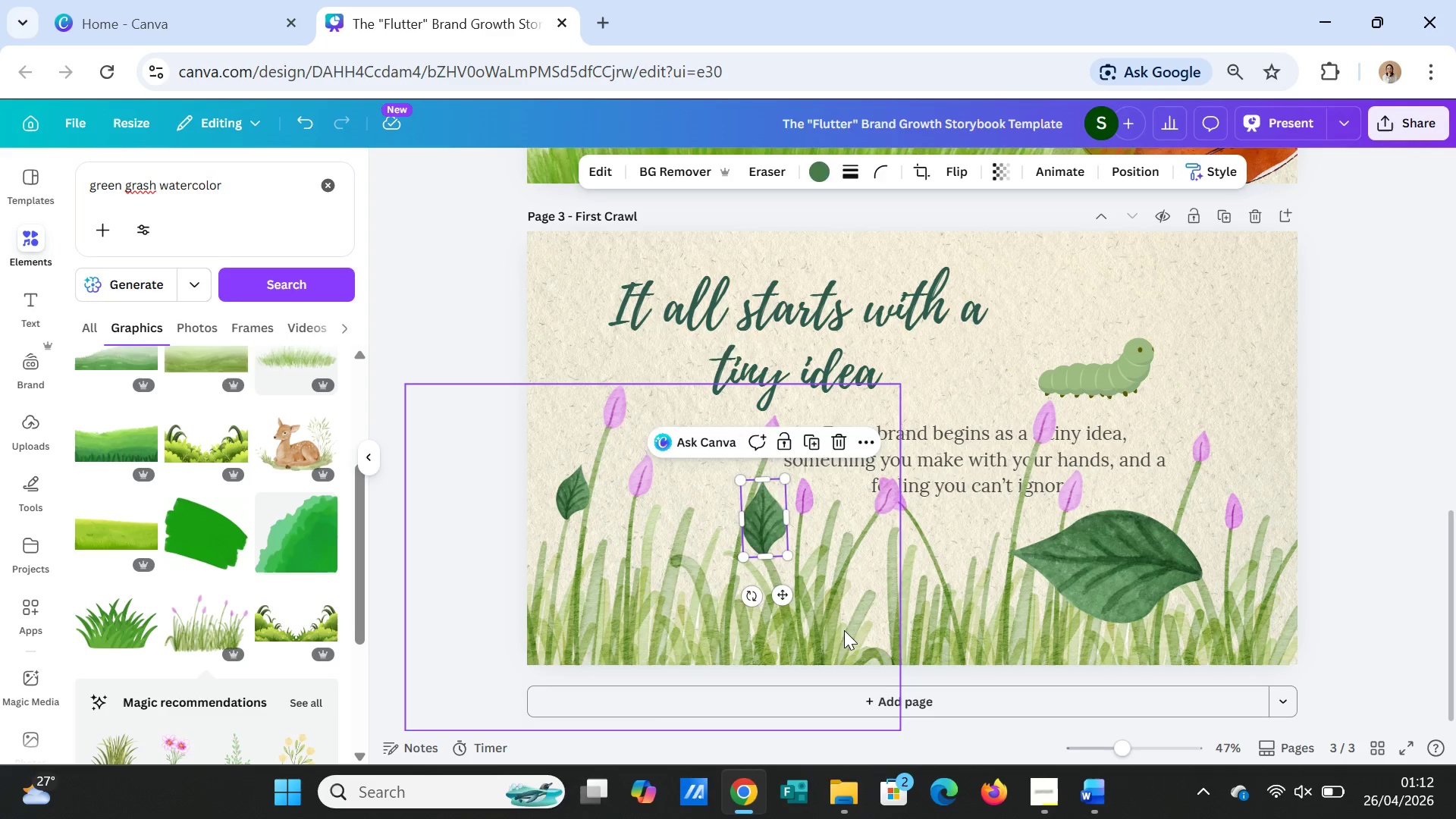 
left_click([844, 630])
 